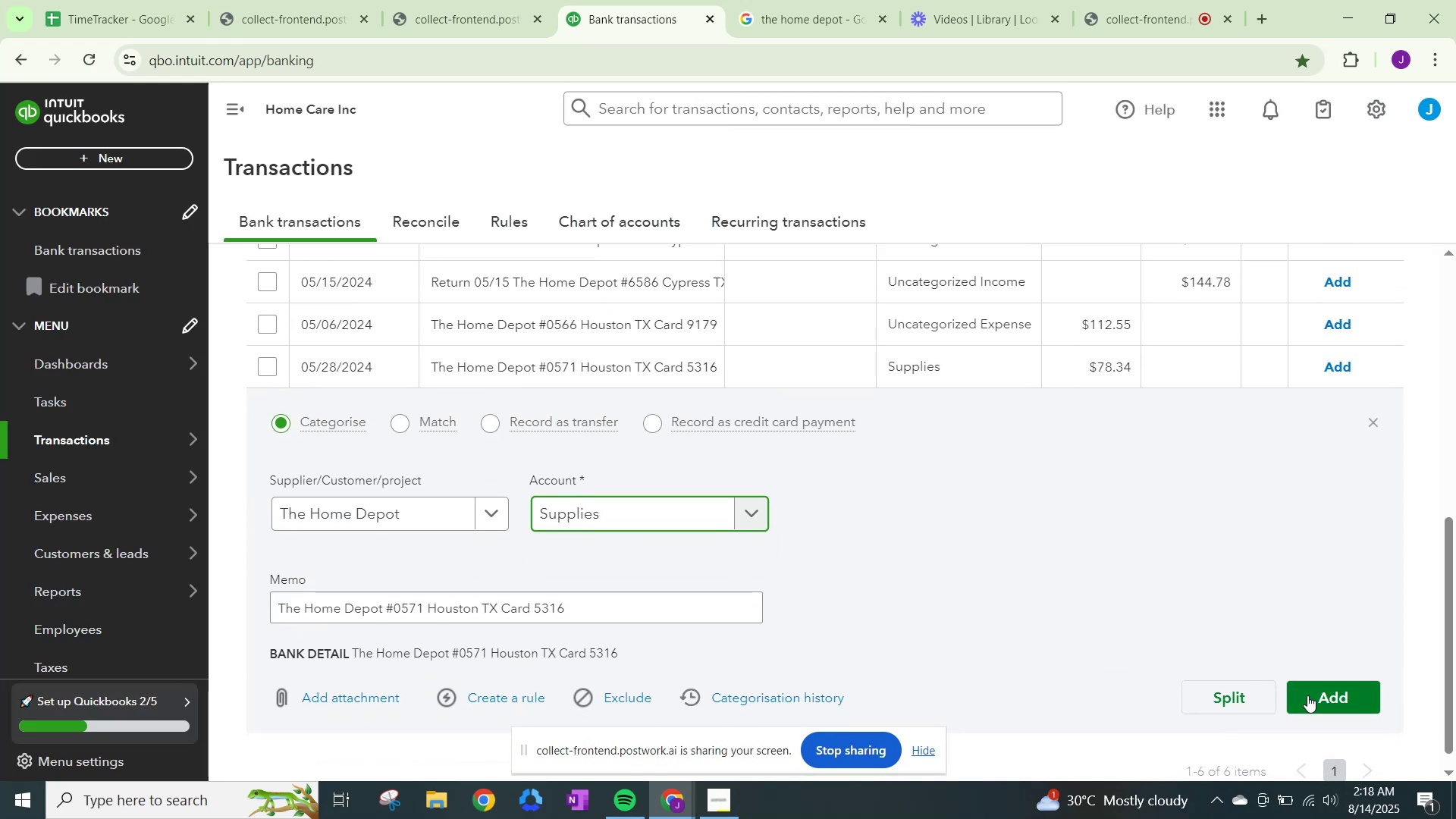 
left_click([1320, 694])
 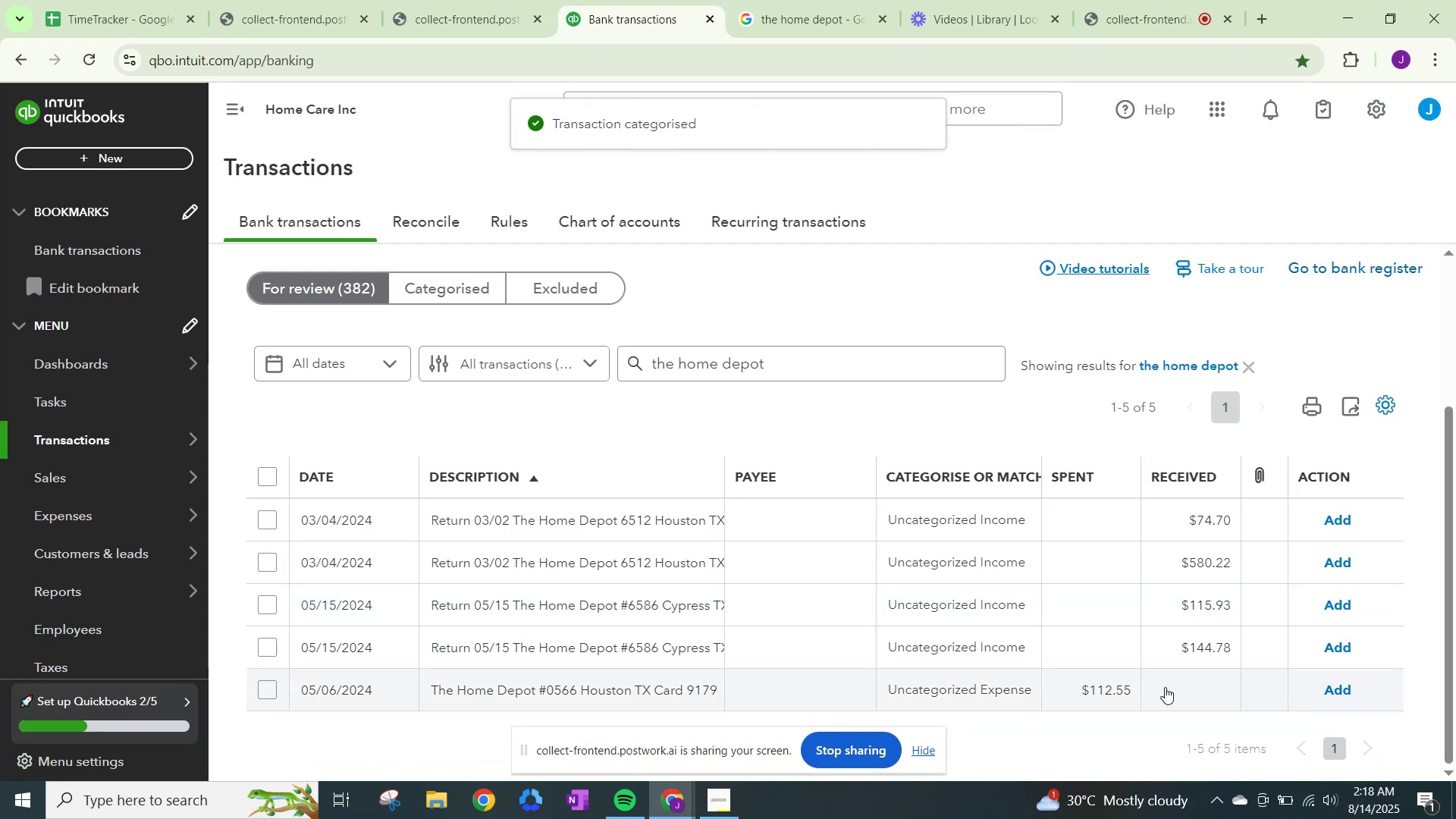 
left_click([1338, 686])
 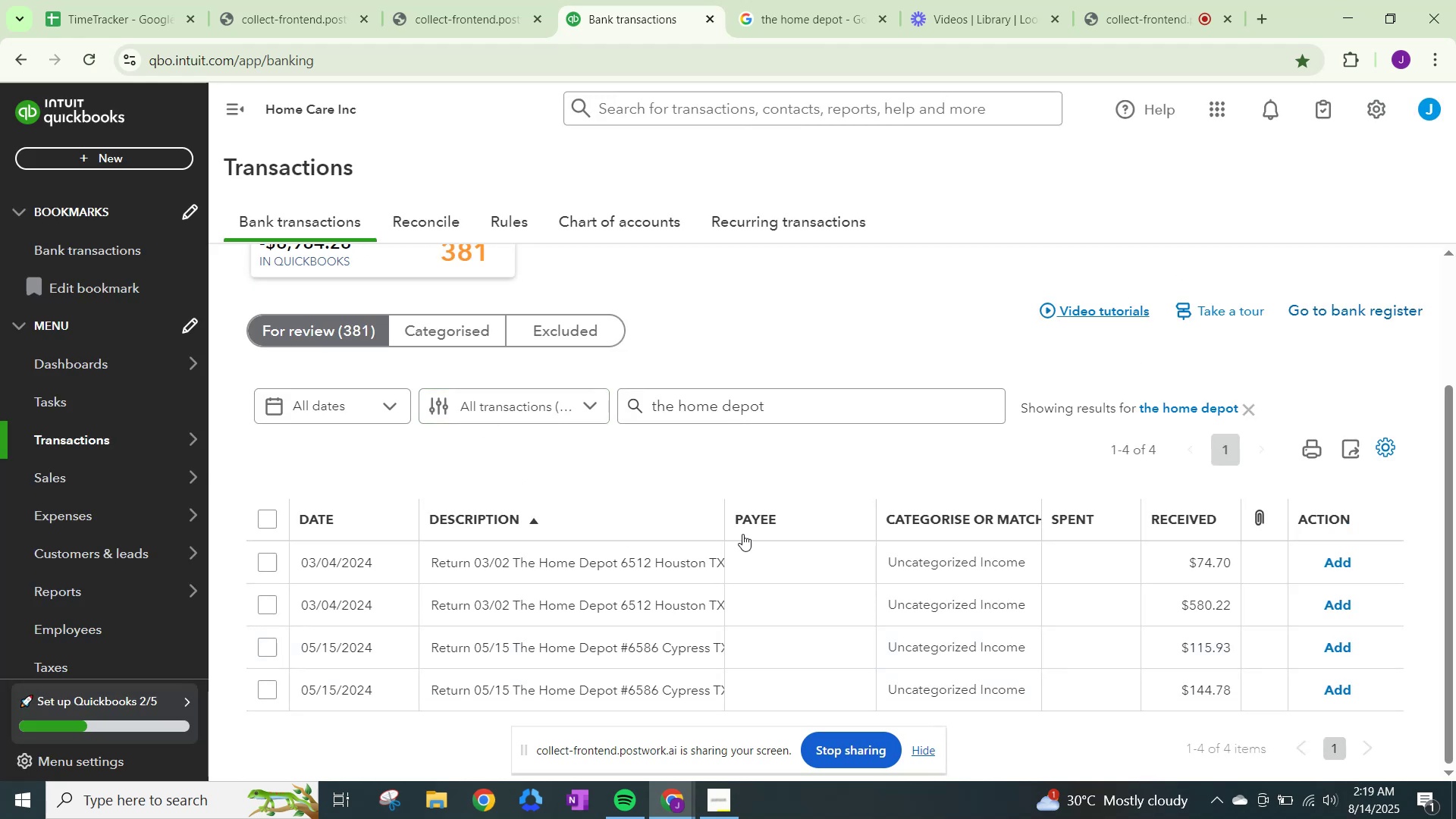 
wait(5.09)
 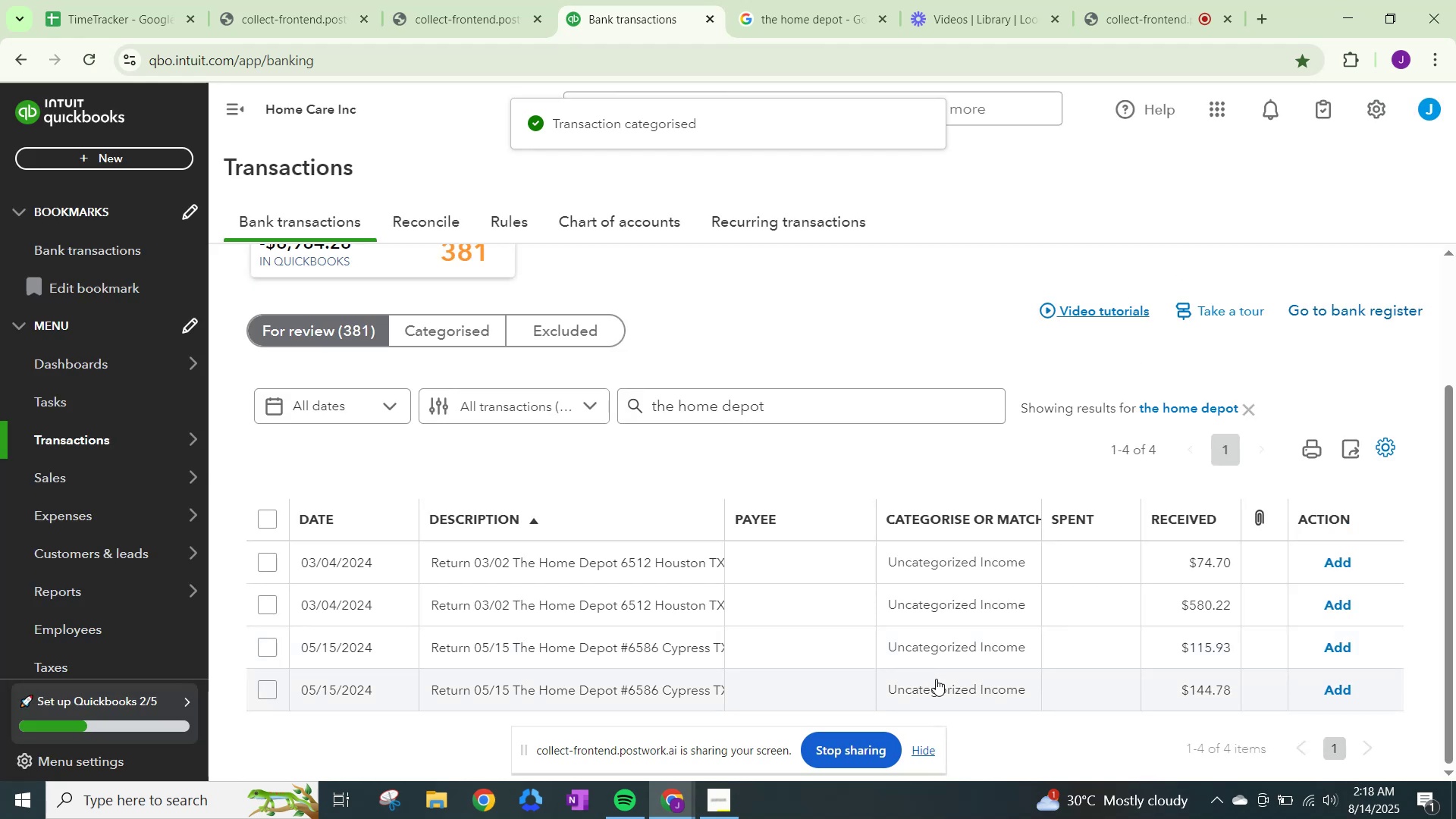 
left_click([442, 334])
 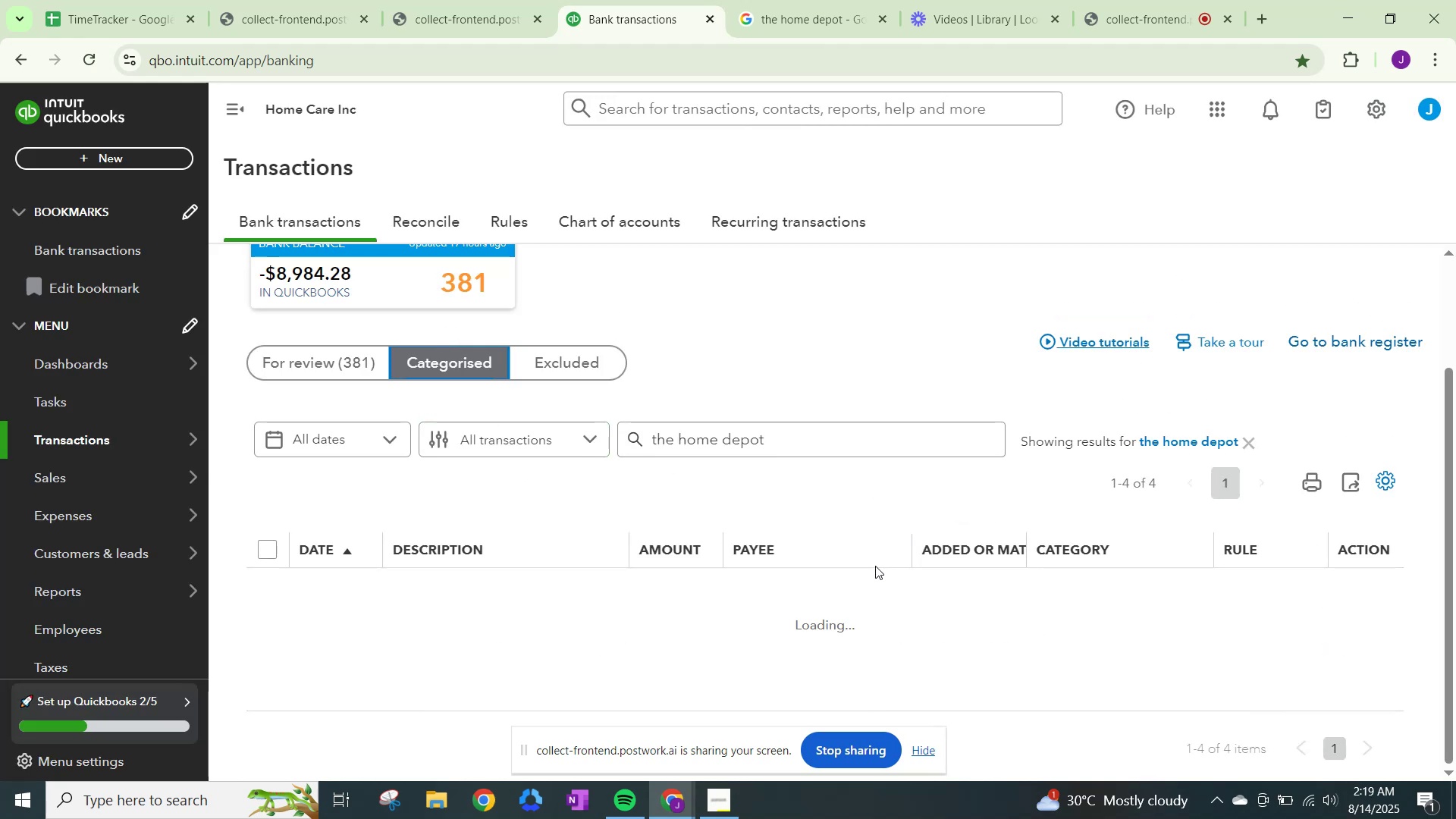 
scroll: coordinate [875, 566], scroll_direction: down, amount: 1.0
 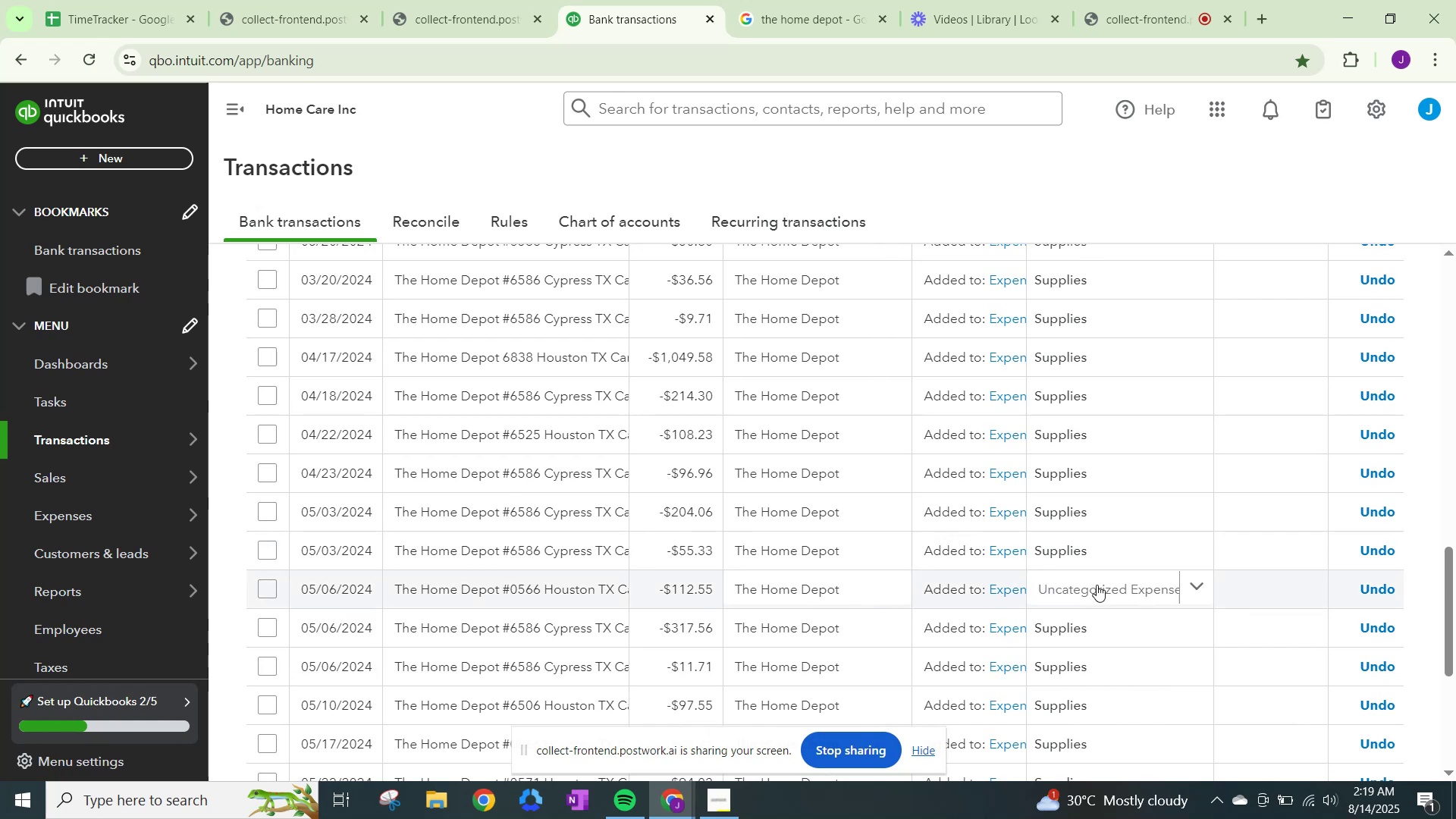 
left_click([1097, 586])
 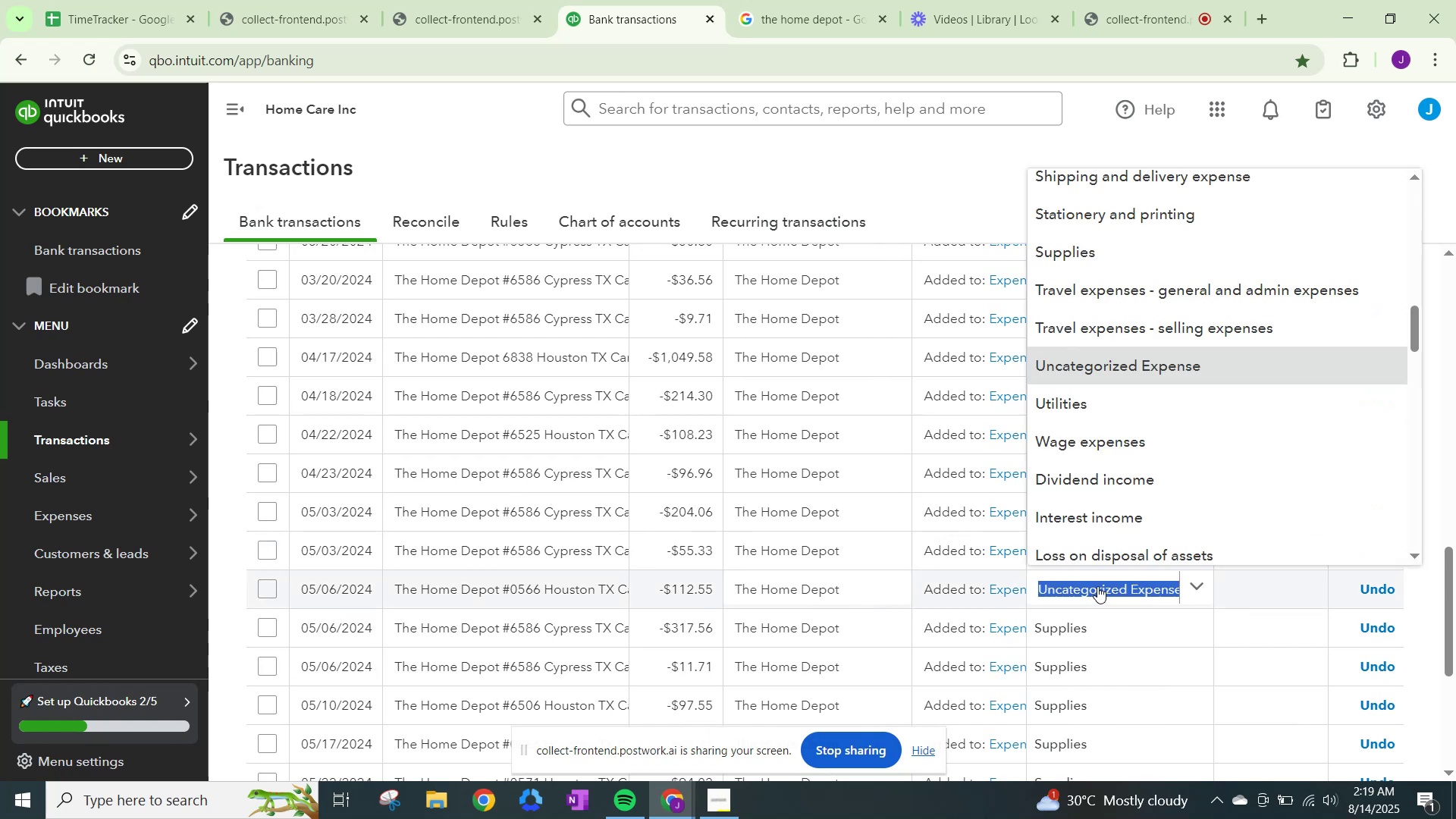 
key(Control+V)
 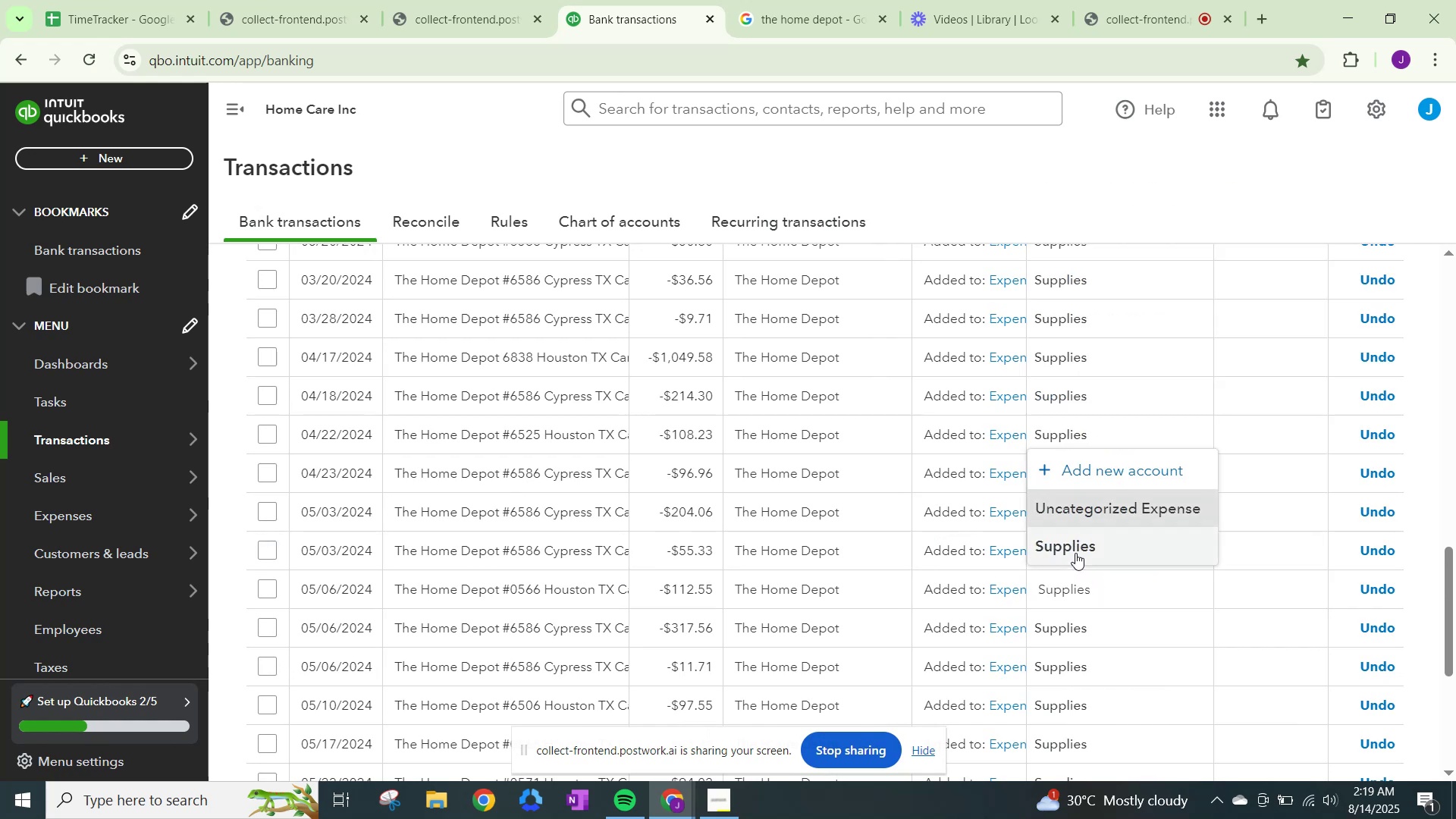 
left_click([1074, 545])
 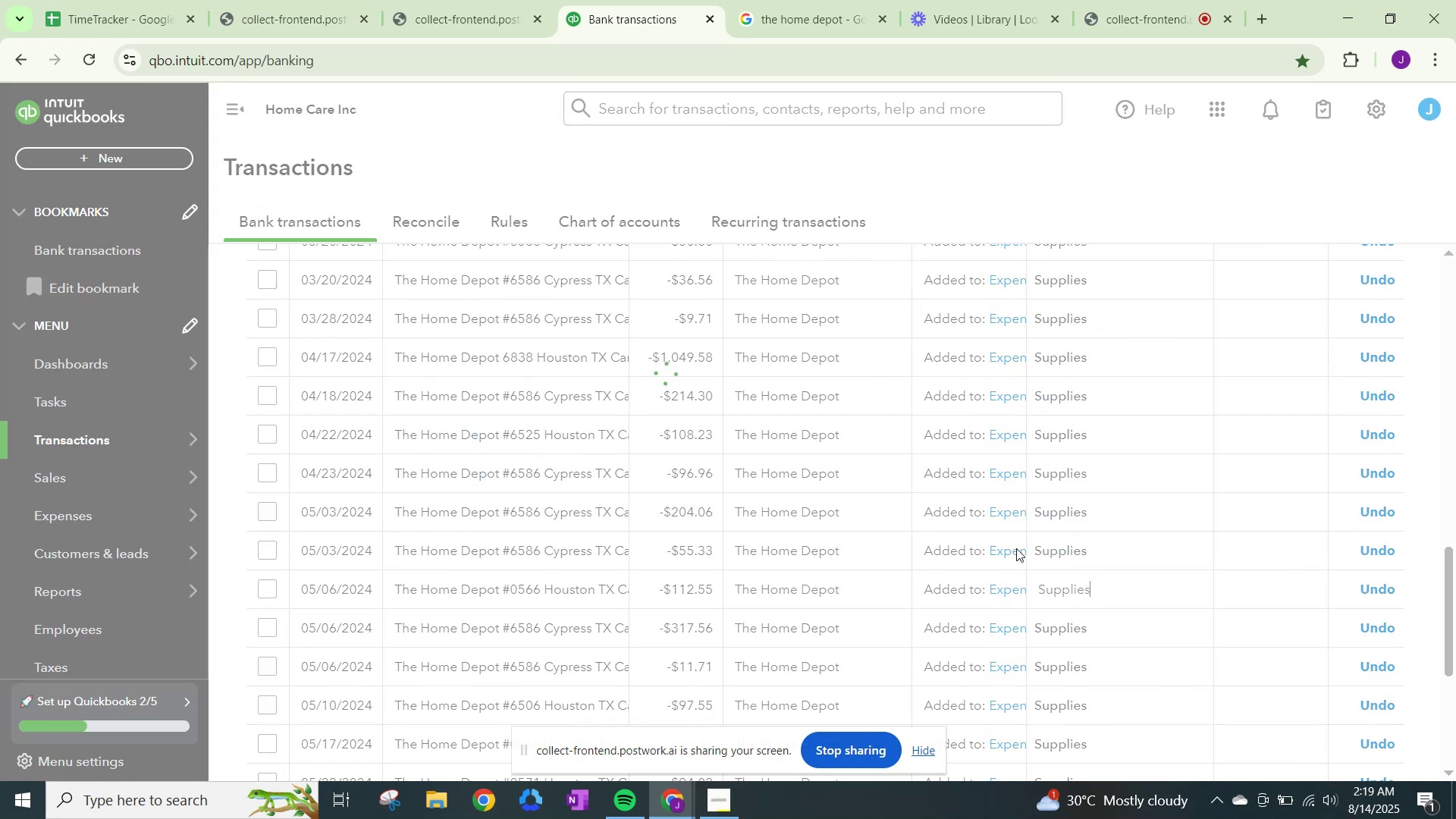 
scroll: coordinate [960, 556], scroll_direction: down, amount: 3.0
 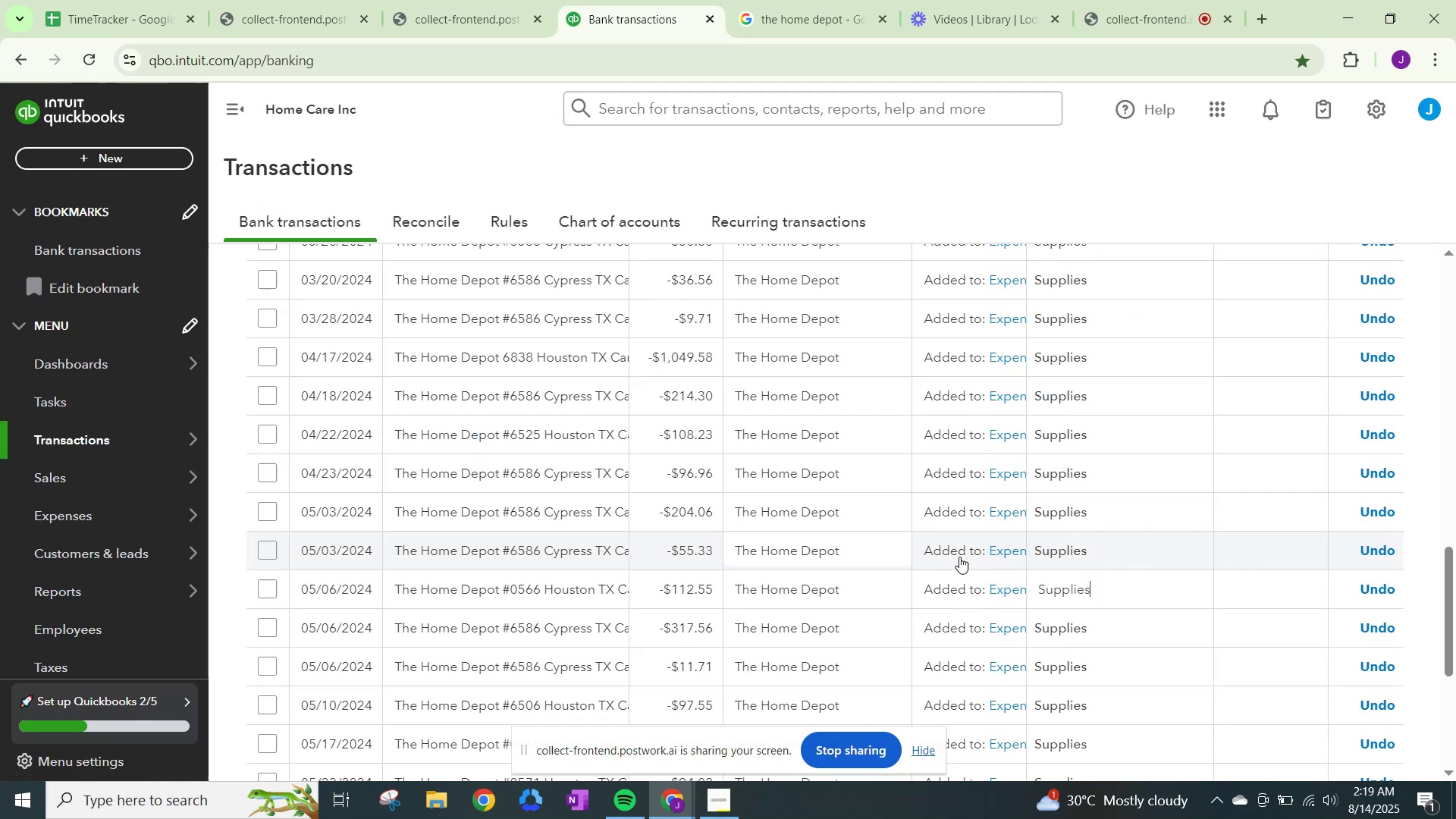 
scroll: coordinate [886, 576], scroll_direction: up, amount: 7.0
 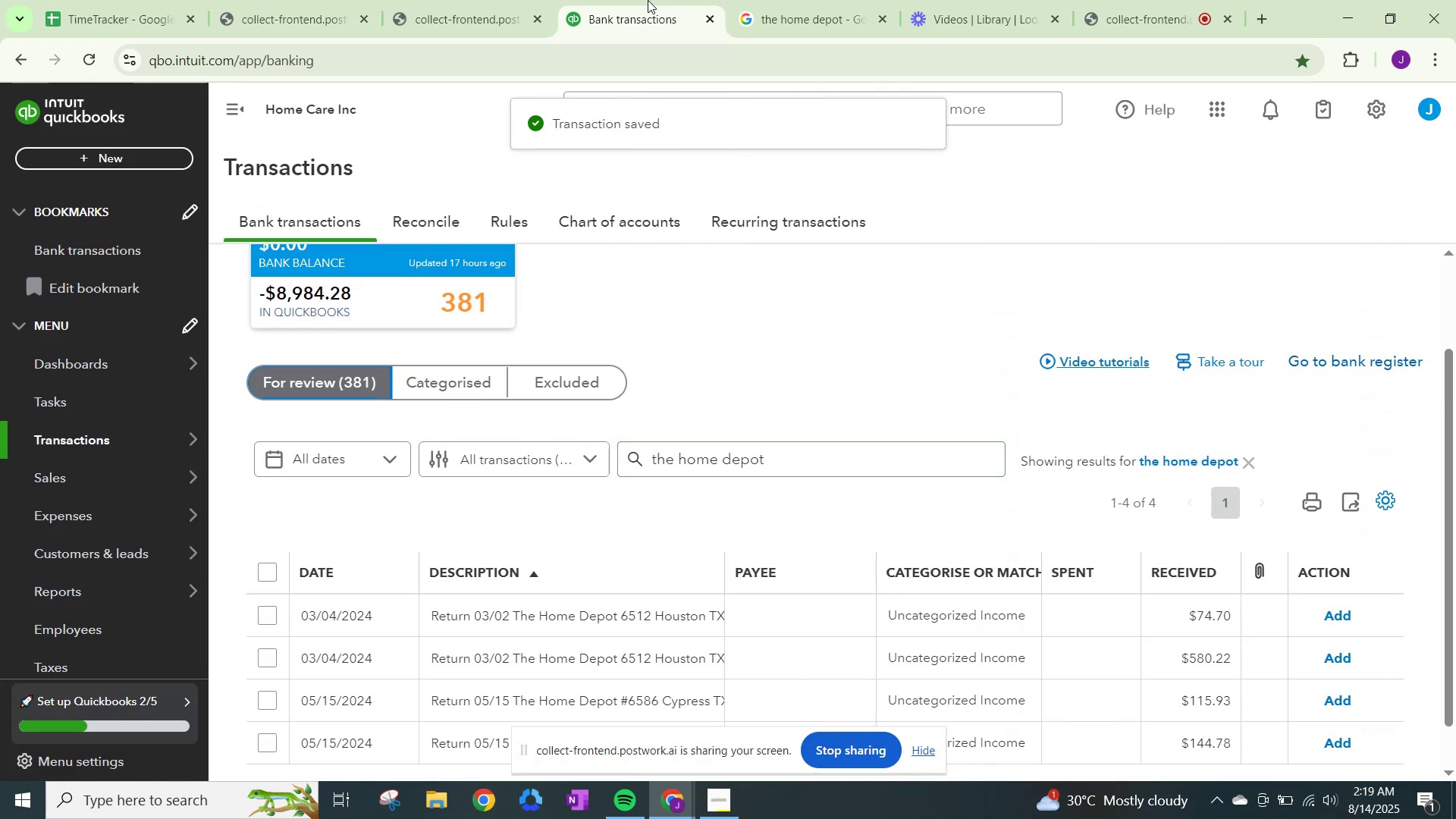 
left_click([1128, 4])
 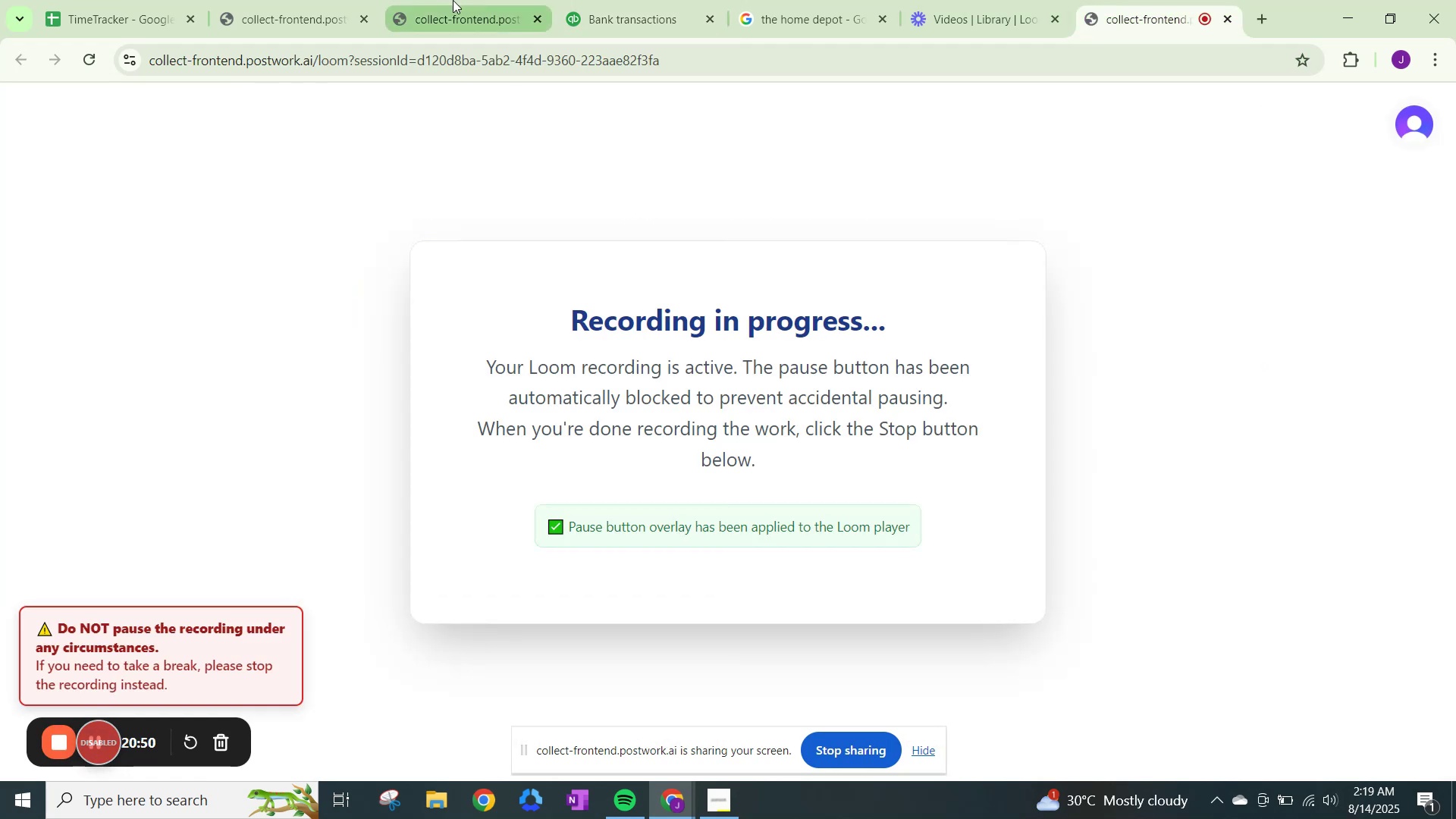 
left_click([603, 0])
 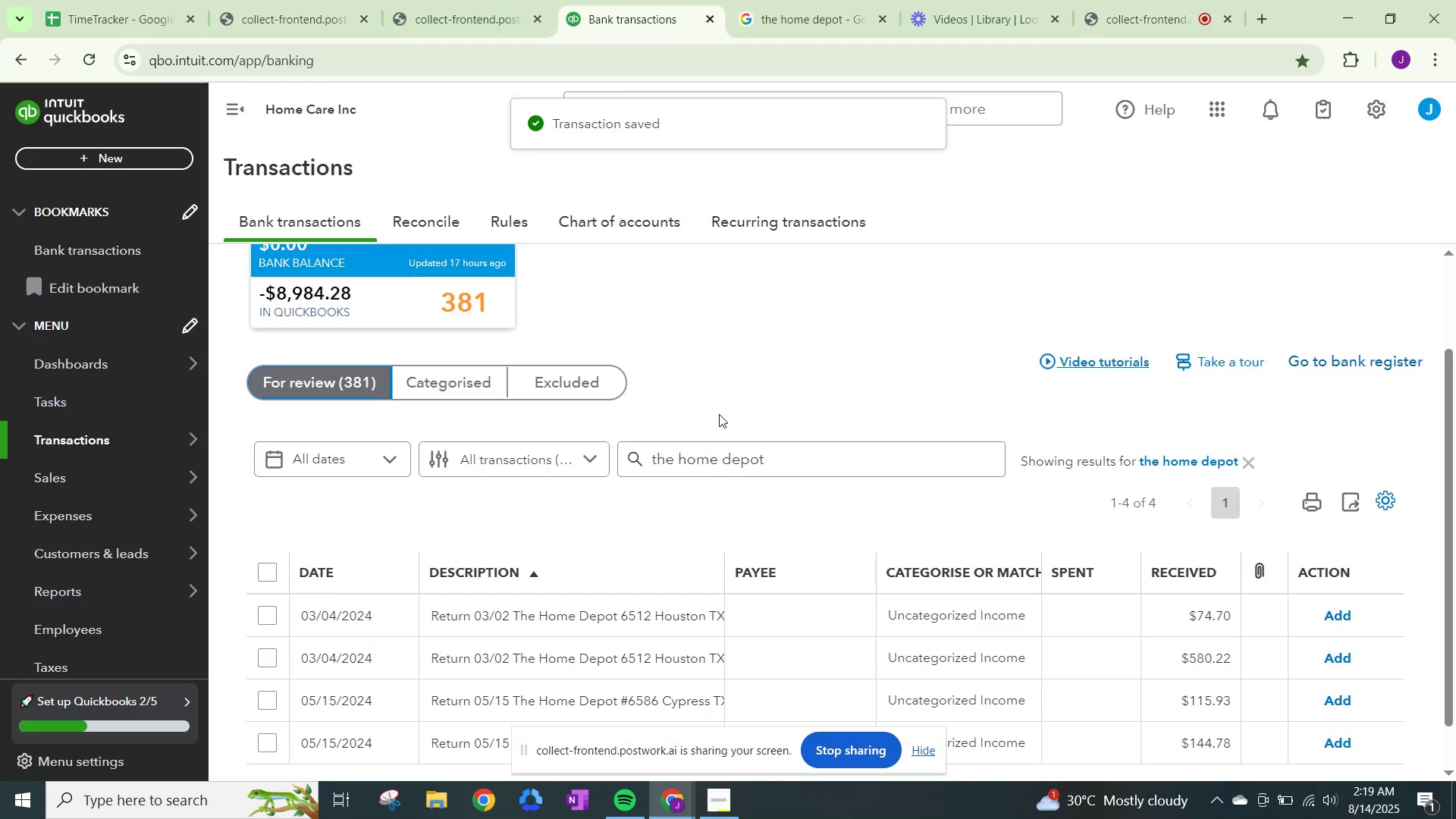 
scroll: coordinate [821, 549], scroll_direction: down, amount: 7.0
 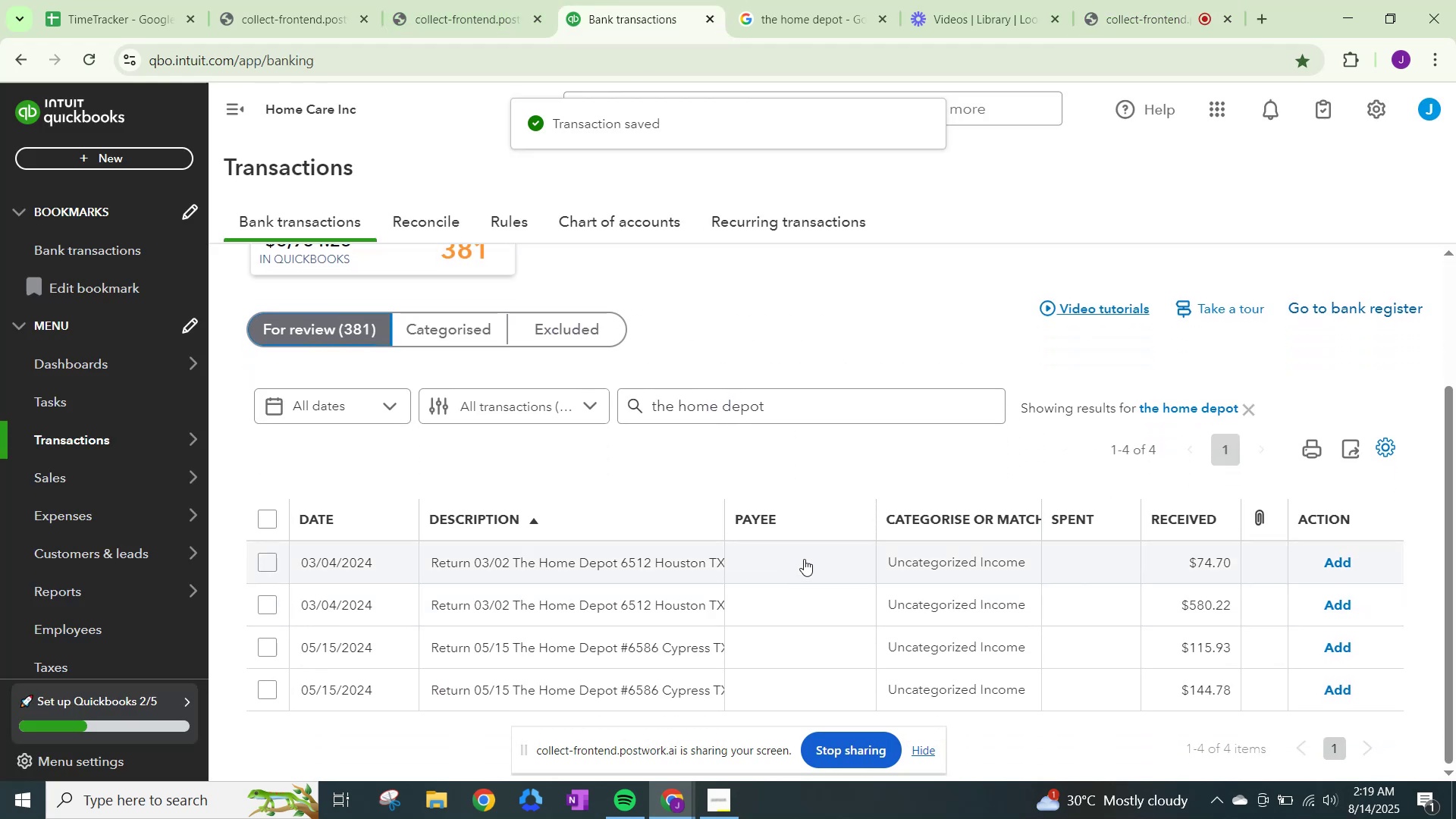 
left_click([947, 553])
 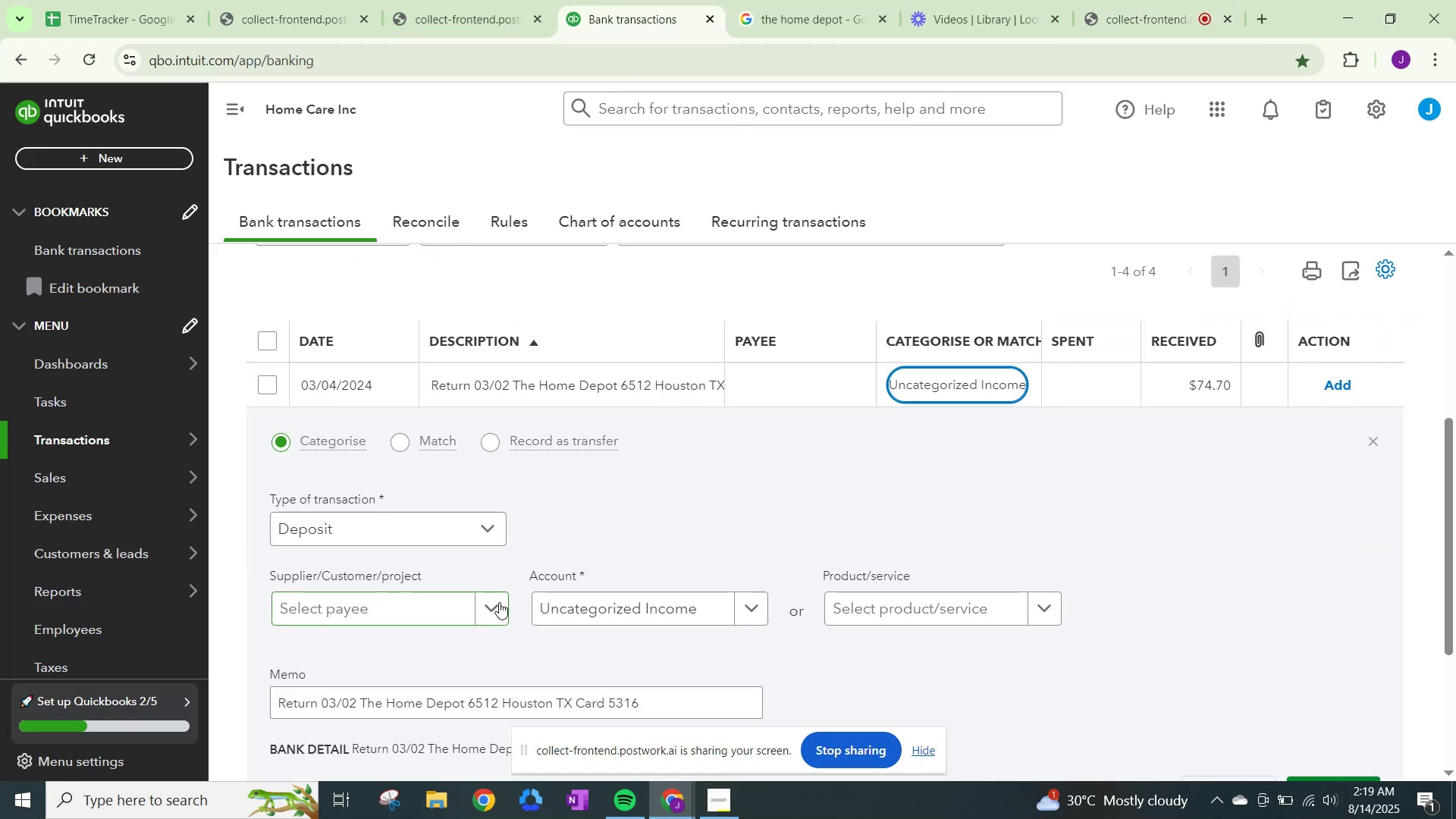 
left_click([499, 602])
 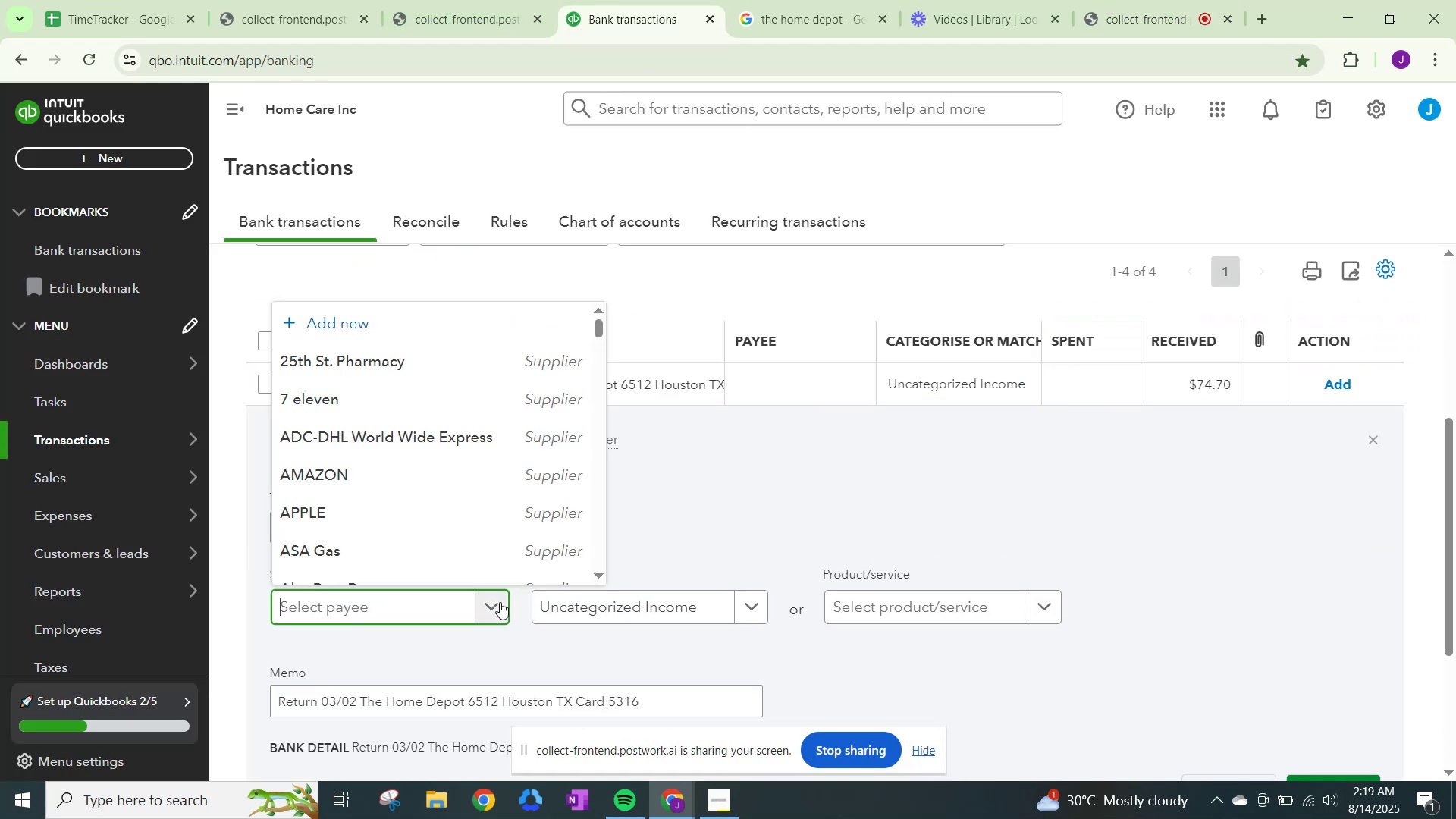 
type(the)
 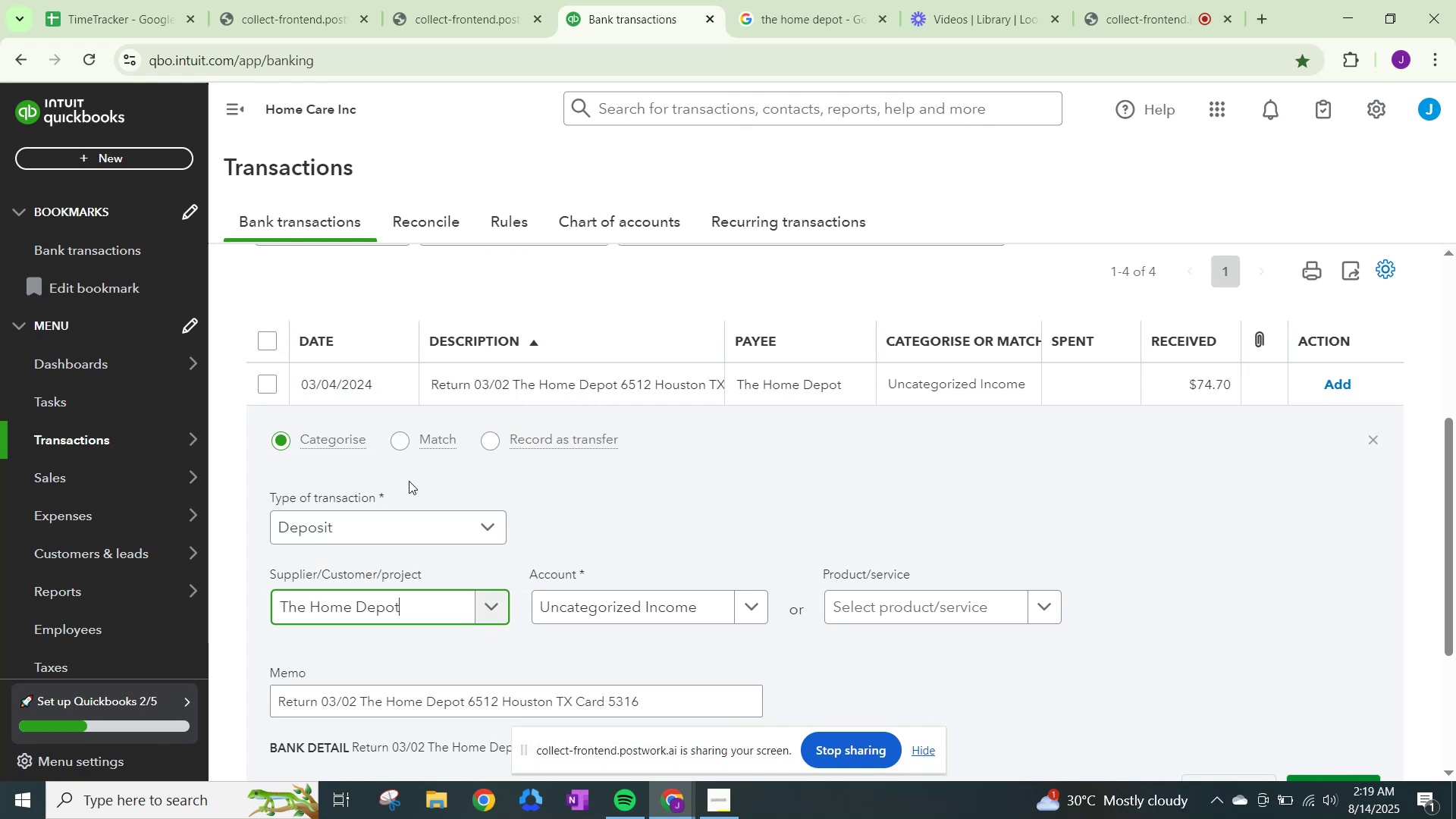 
left_click([585, 595])
 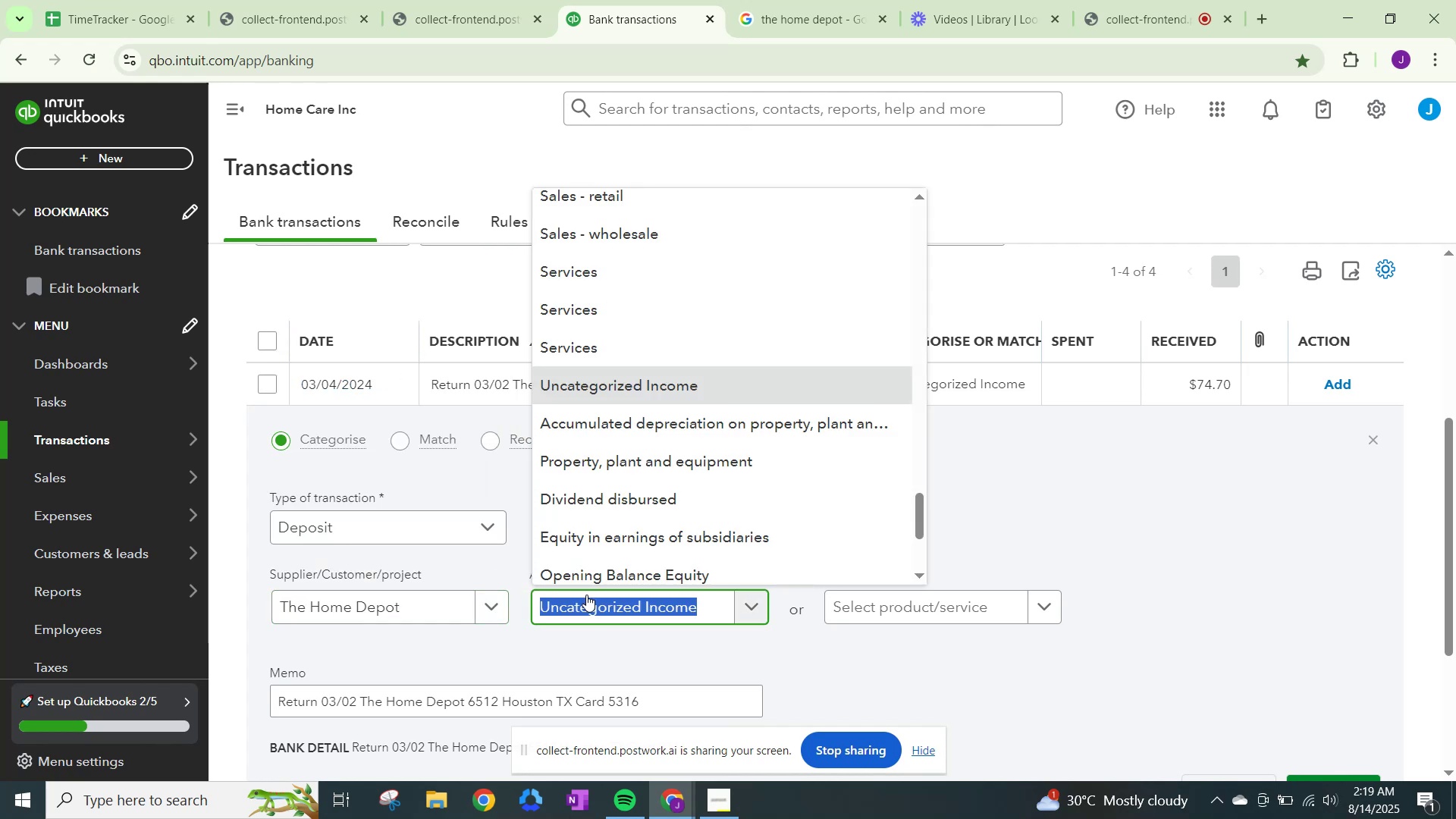 
scroll: coordinate [628, 493], scroll_direction: up, amount: 6.0
 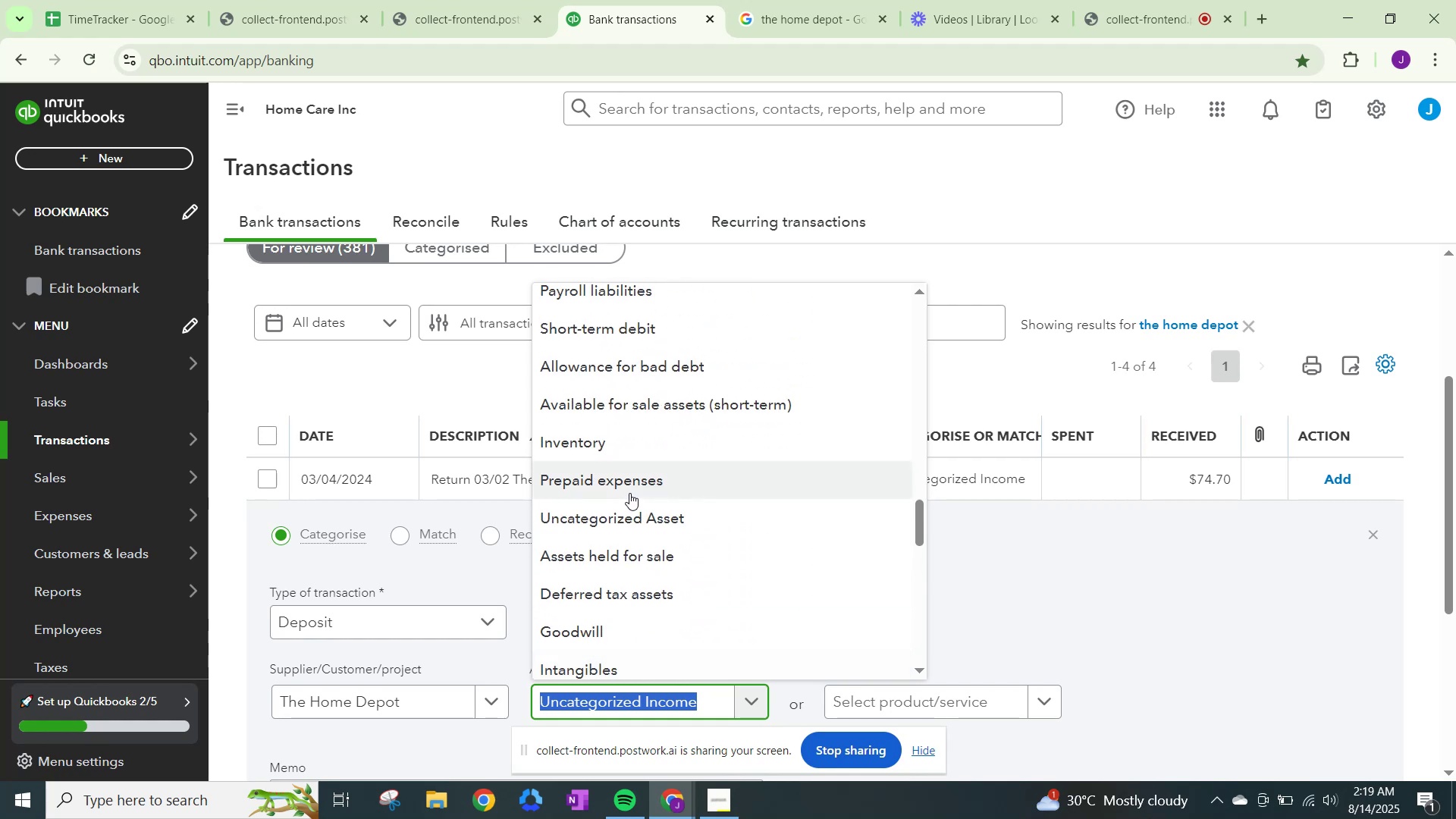 
scroll: coordinate [638, 498], scroll_direction: up, amount: 6.0
 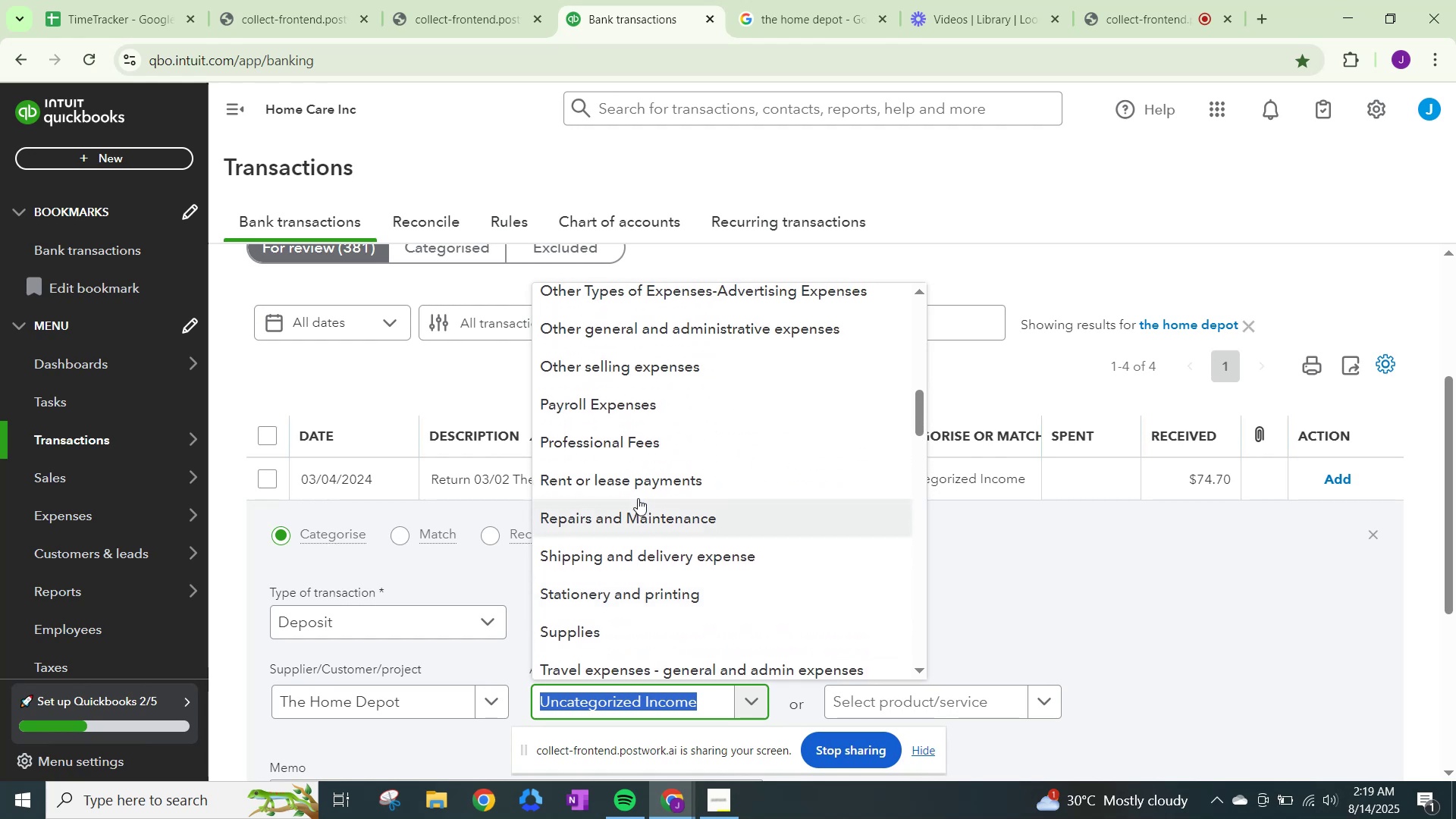 
scroll: coordinate [638, 498], scroll_direction: up, amount: 3.0
 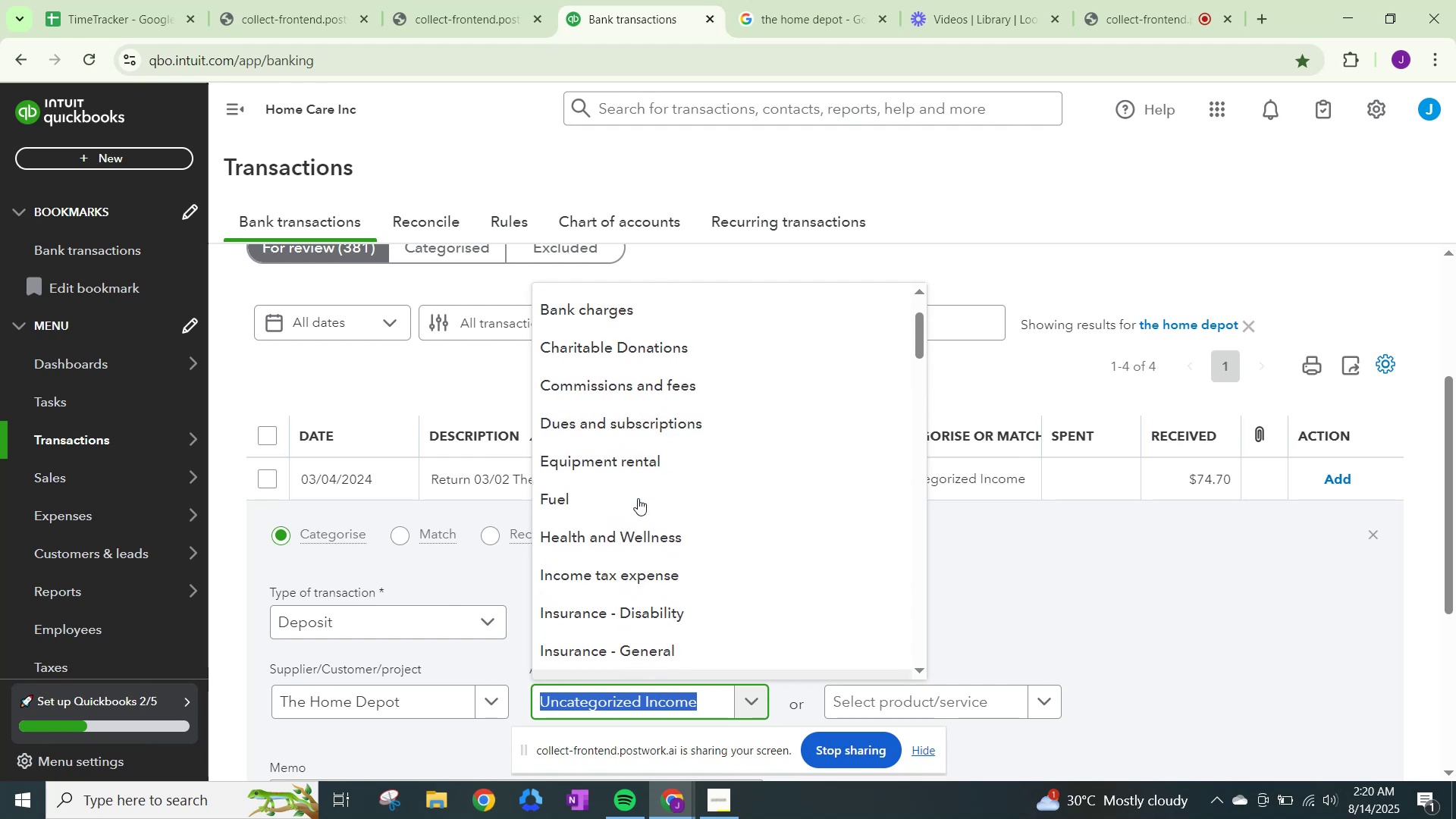 
scroll: coordinate [638, 498], scroll_direction: down, amount: 1.0
 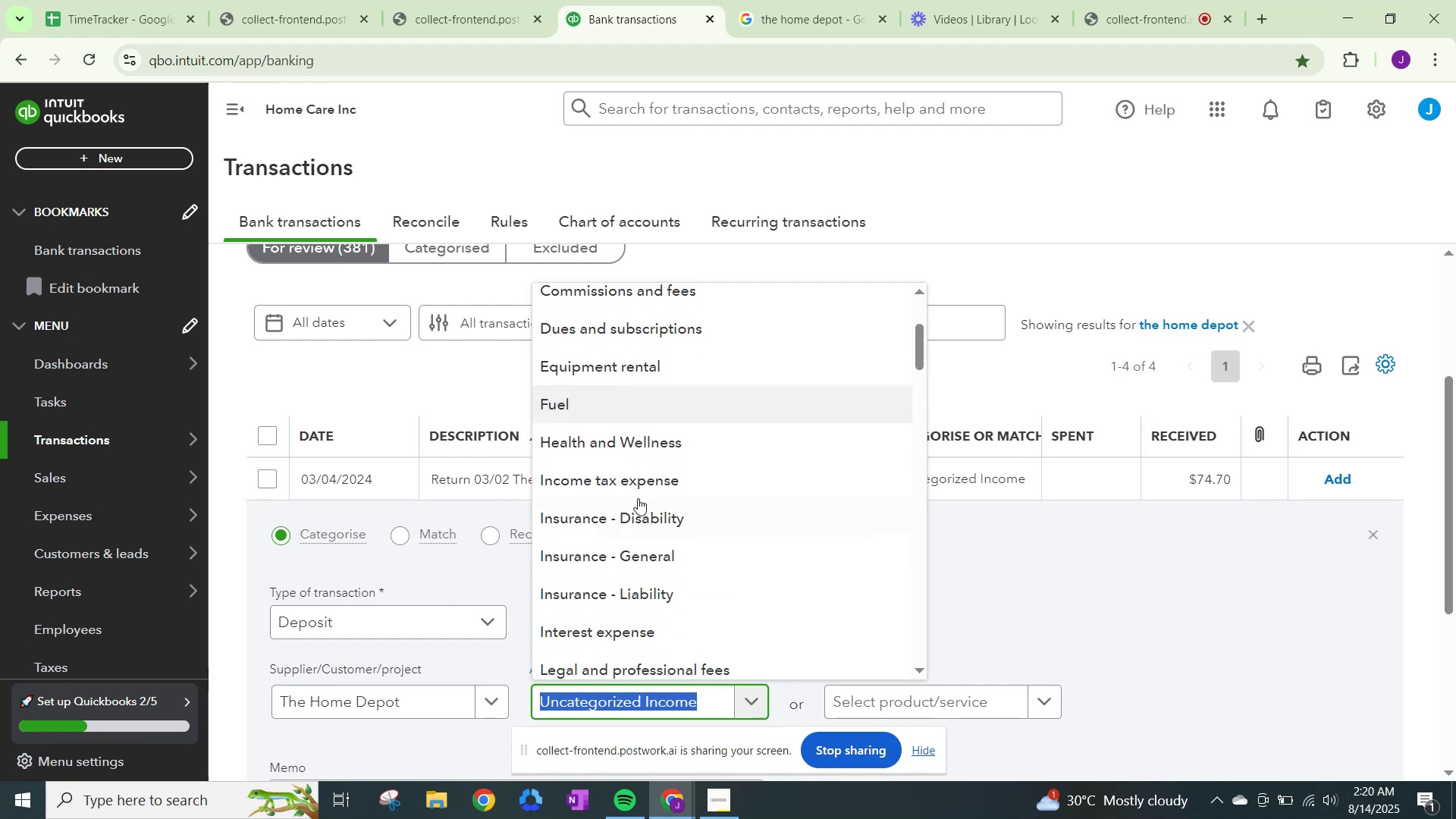 
scroll: coordinate [645, 496], scroll_direction: up, amount: 2.0
 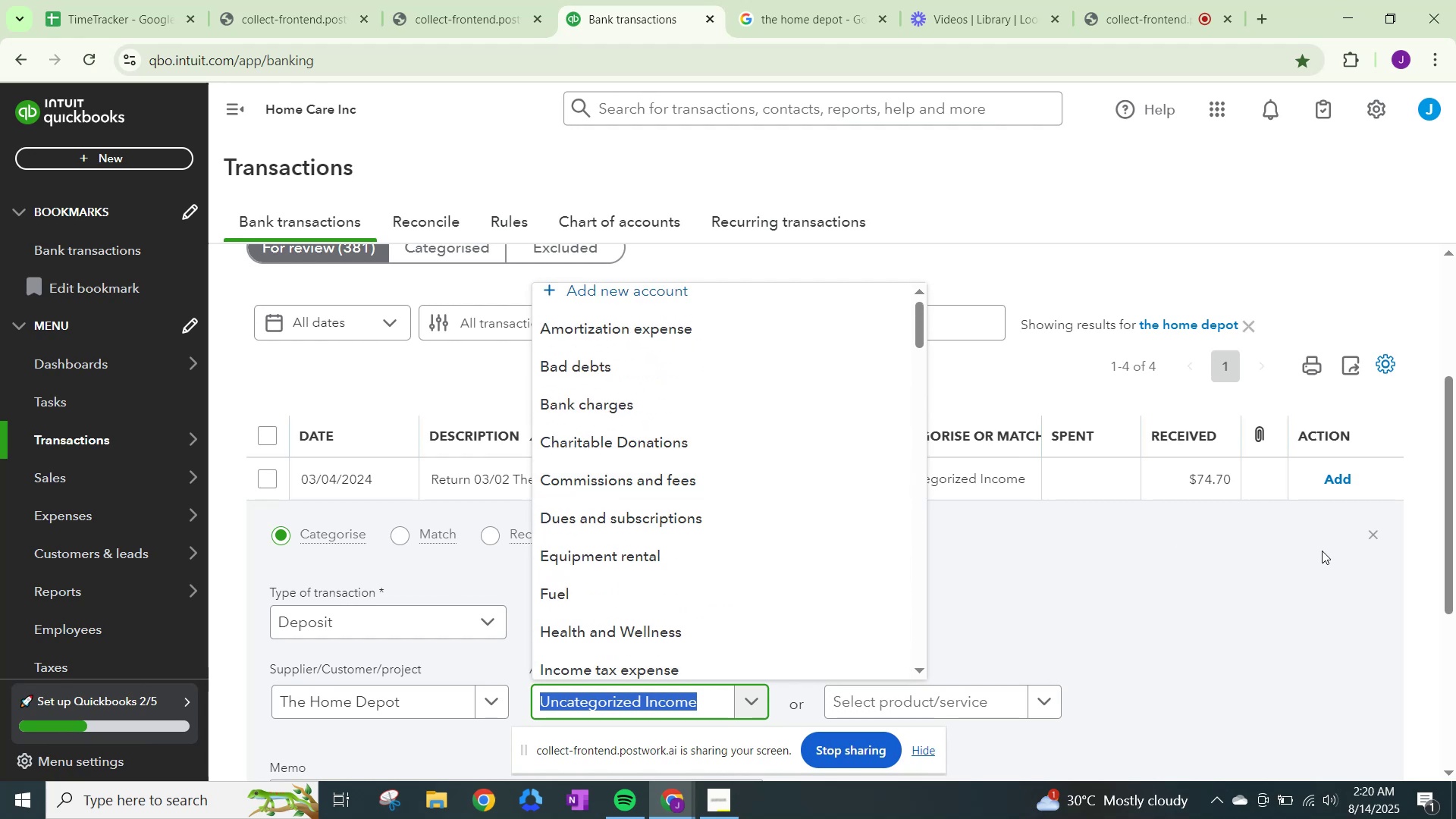 
left_click([1245, 560])
 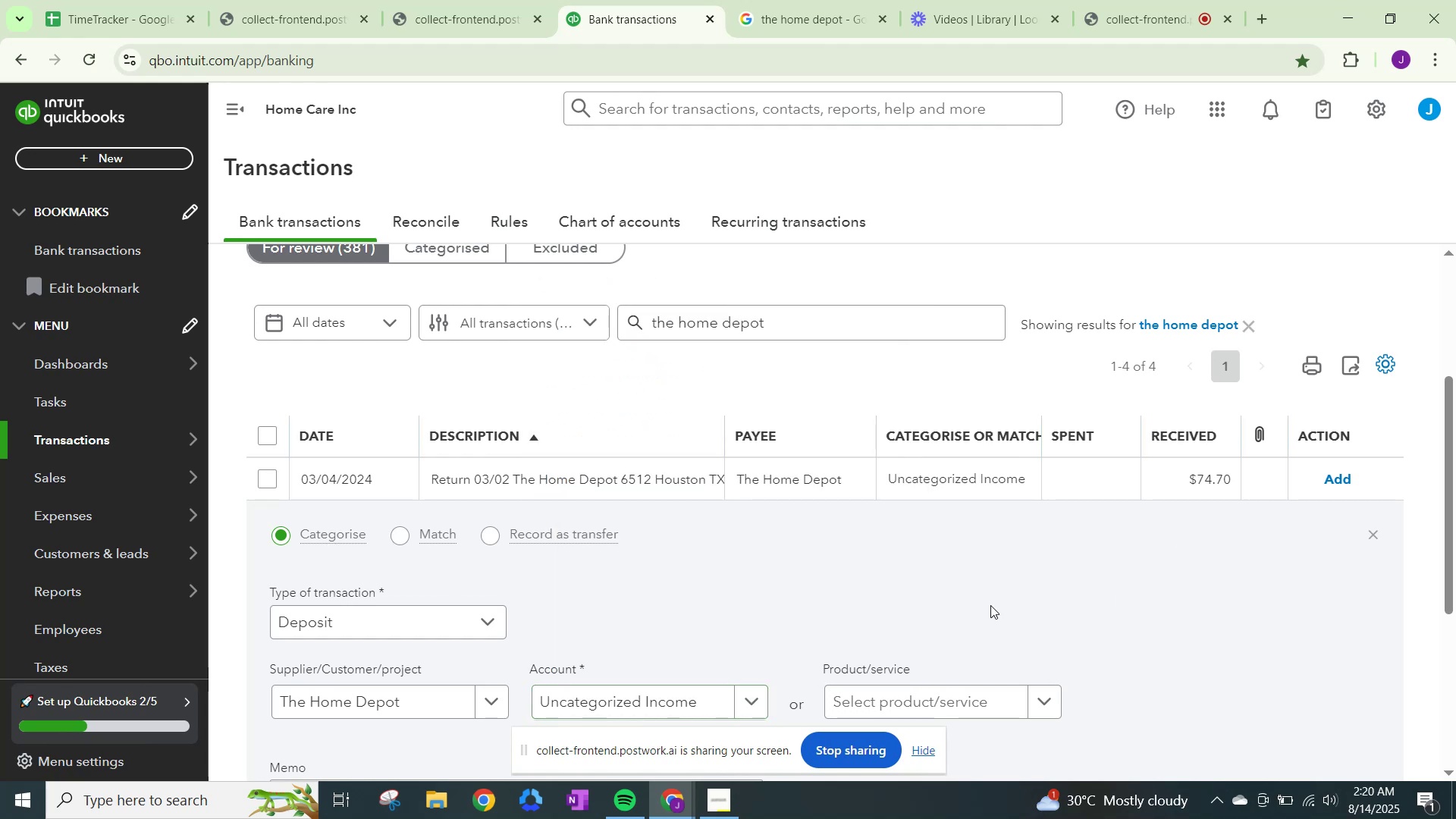 
scroll: coordinate [990, 604], scroll_direction: down, amount: 4.0
 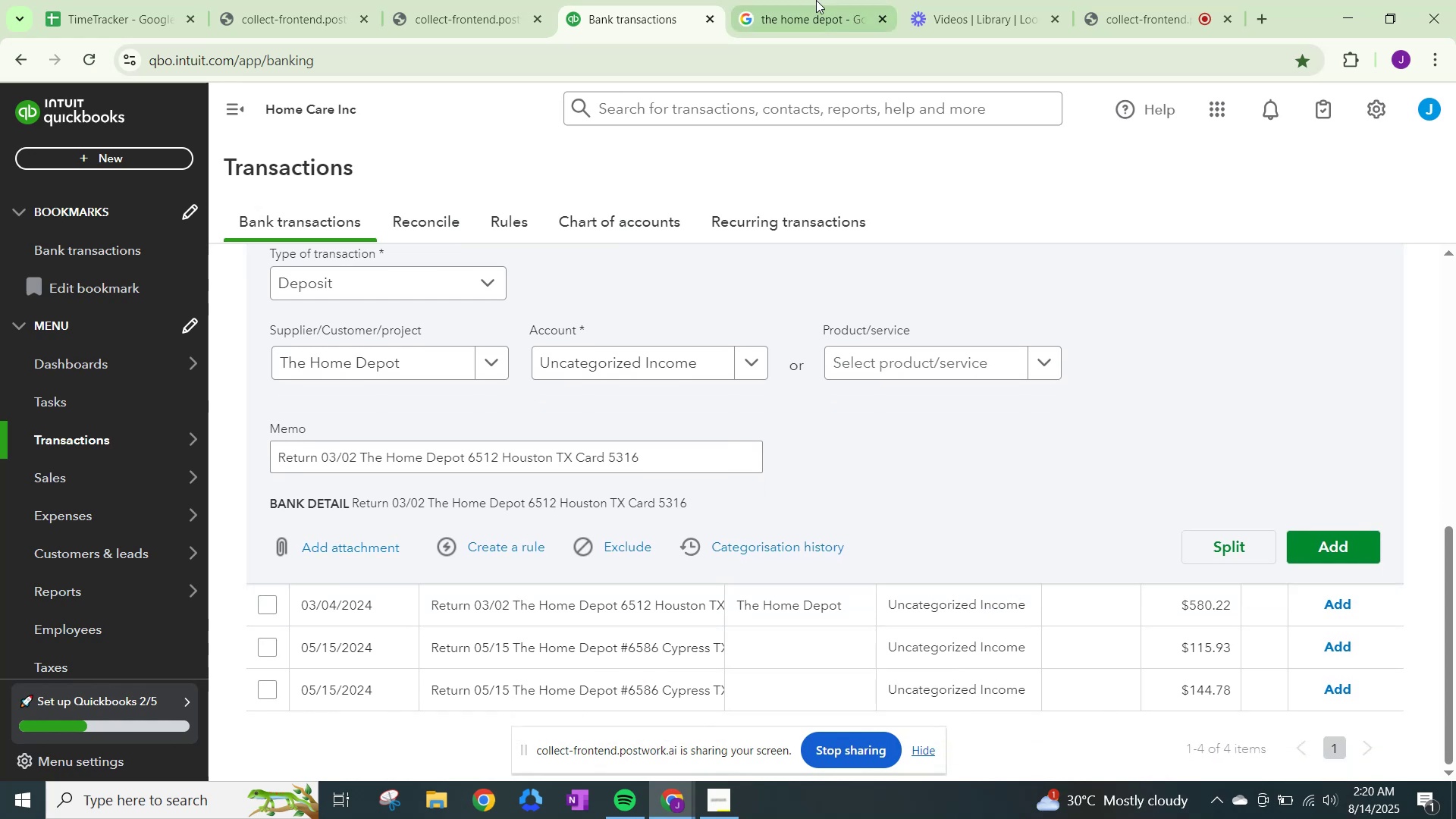 
left_click([830, 3])
 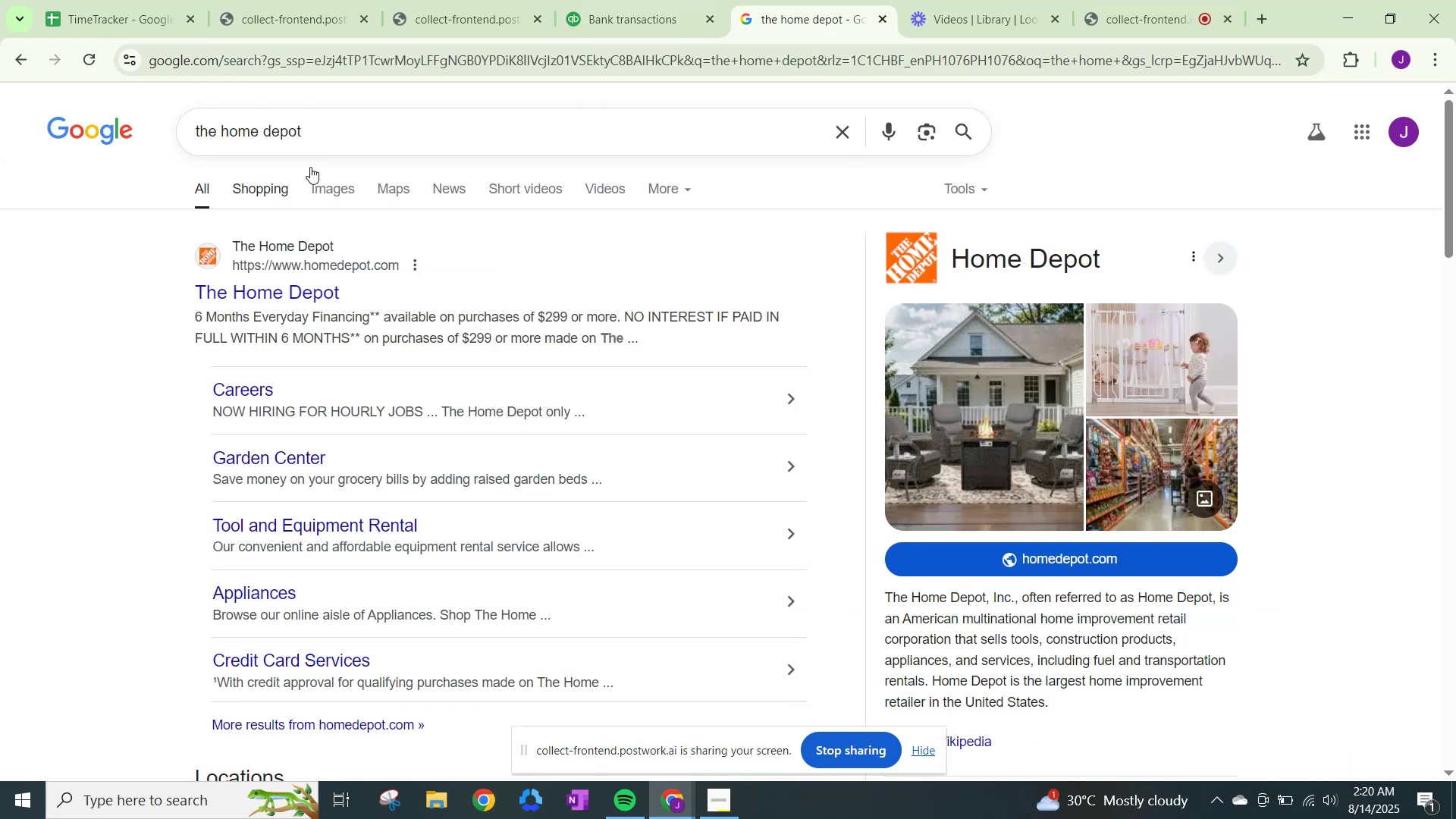 
left_click_drag(start_coordinate=[362, 138], to_coordinate=[52, 175])
 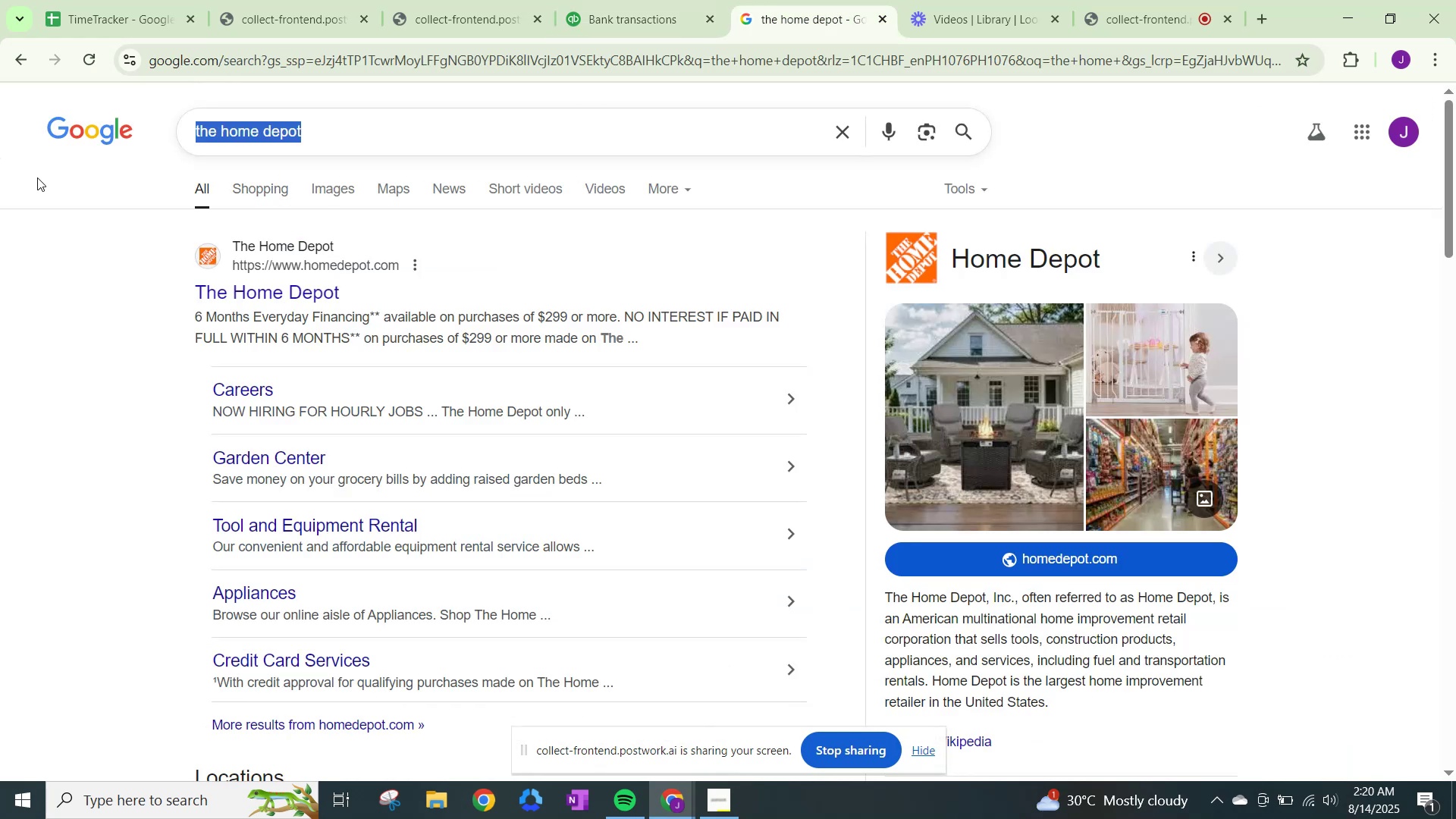 
type(return from supplies account)
 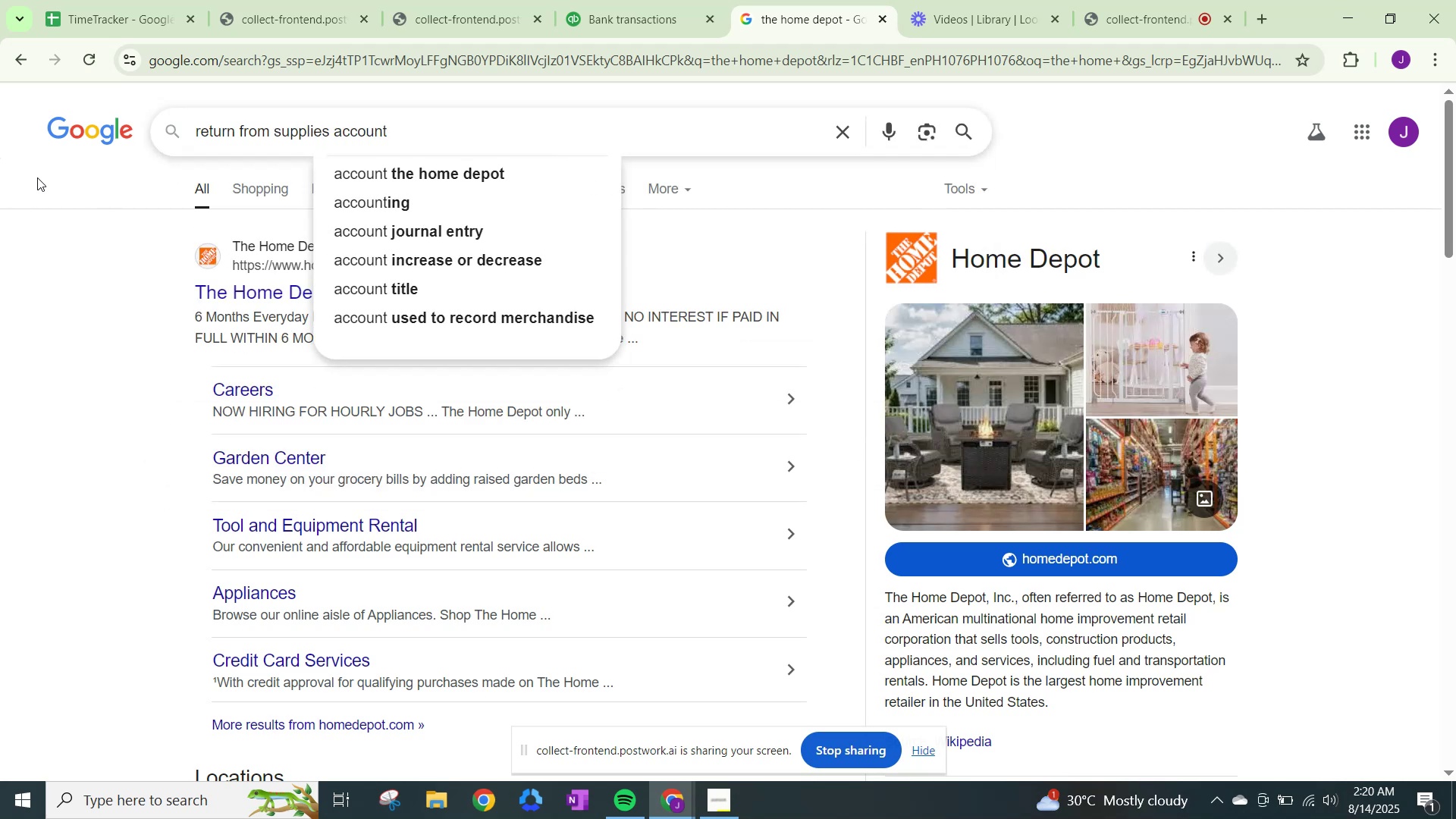 
key(ArrowDown)
 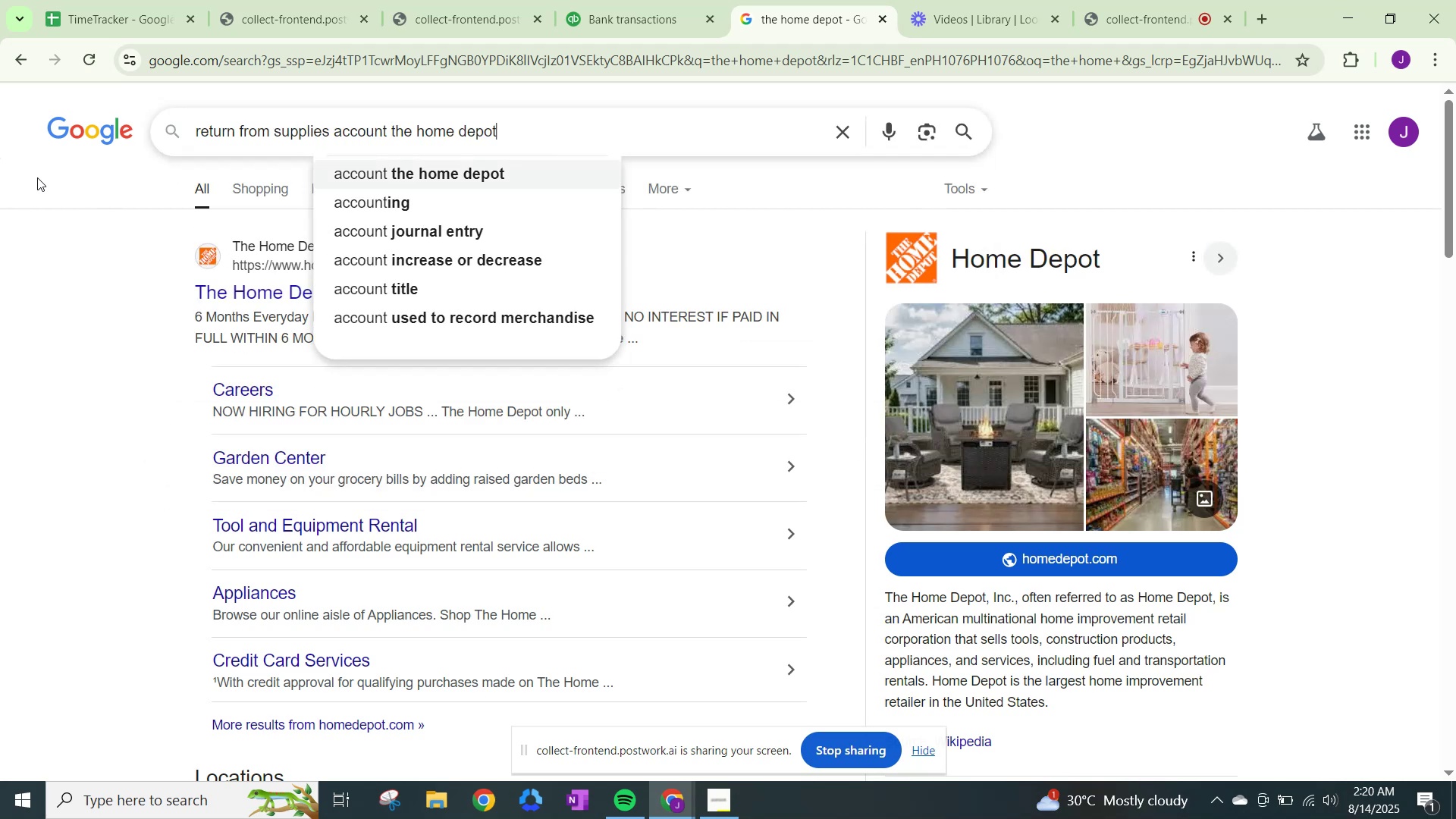 
key(Enter)
 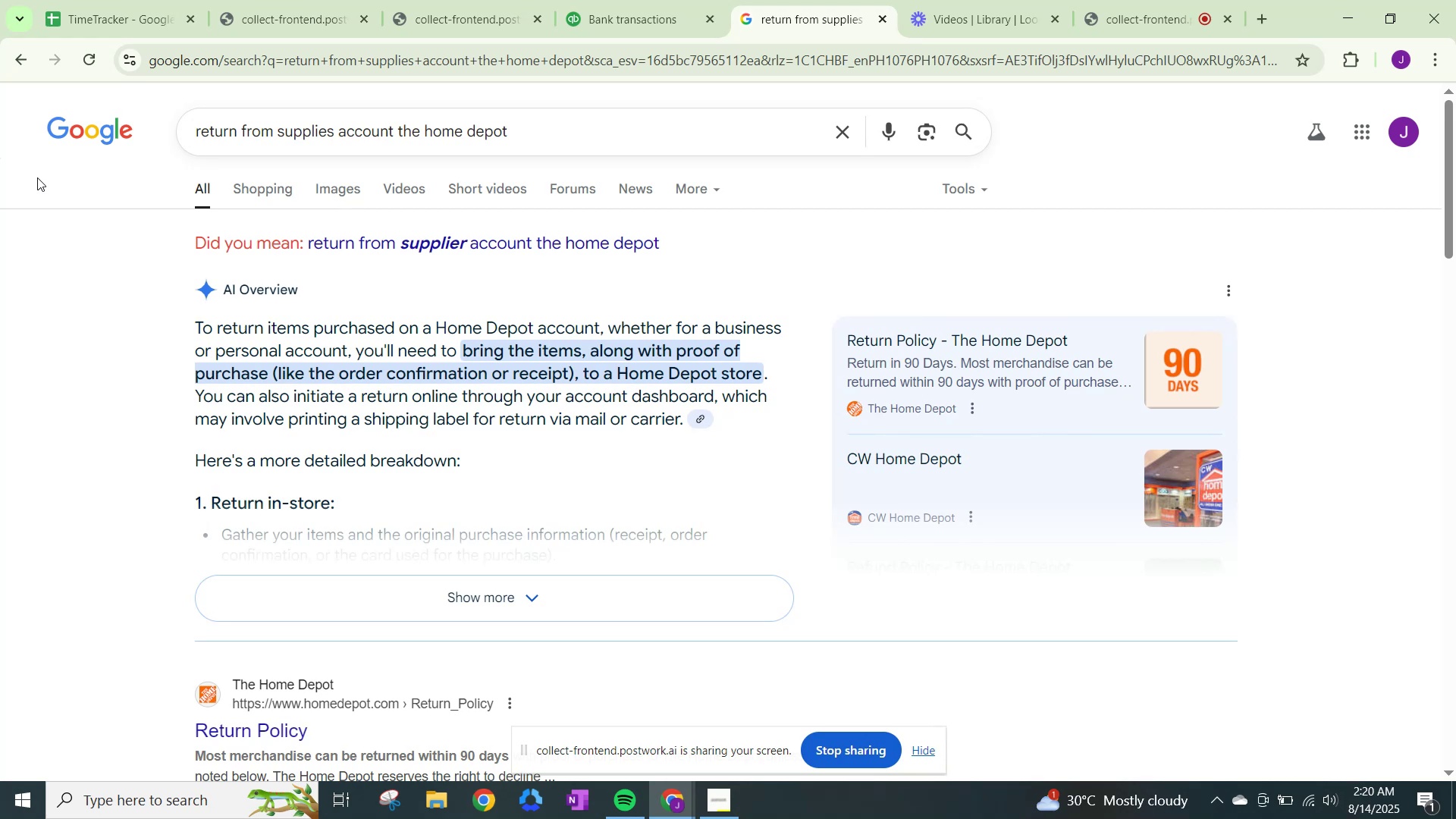 
wait(11.86)
 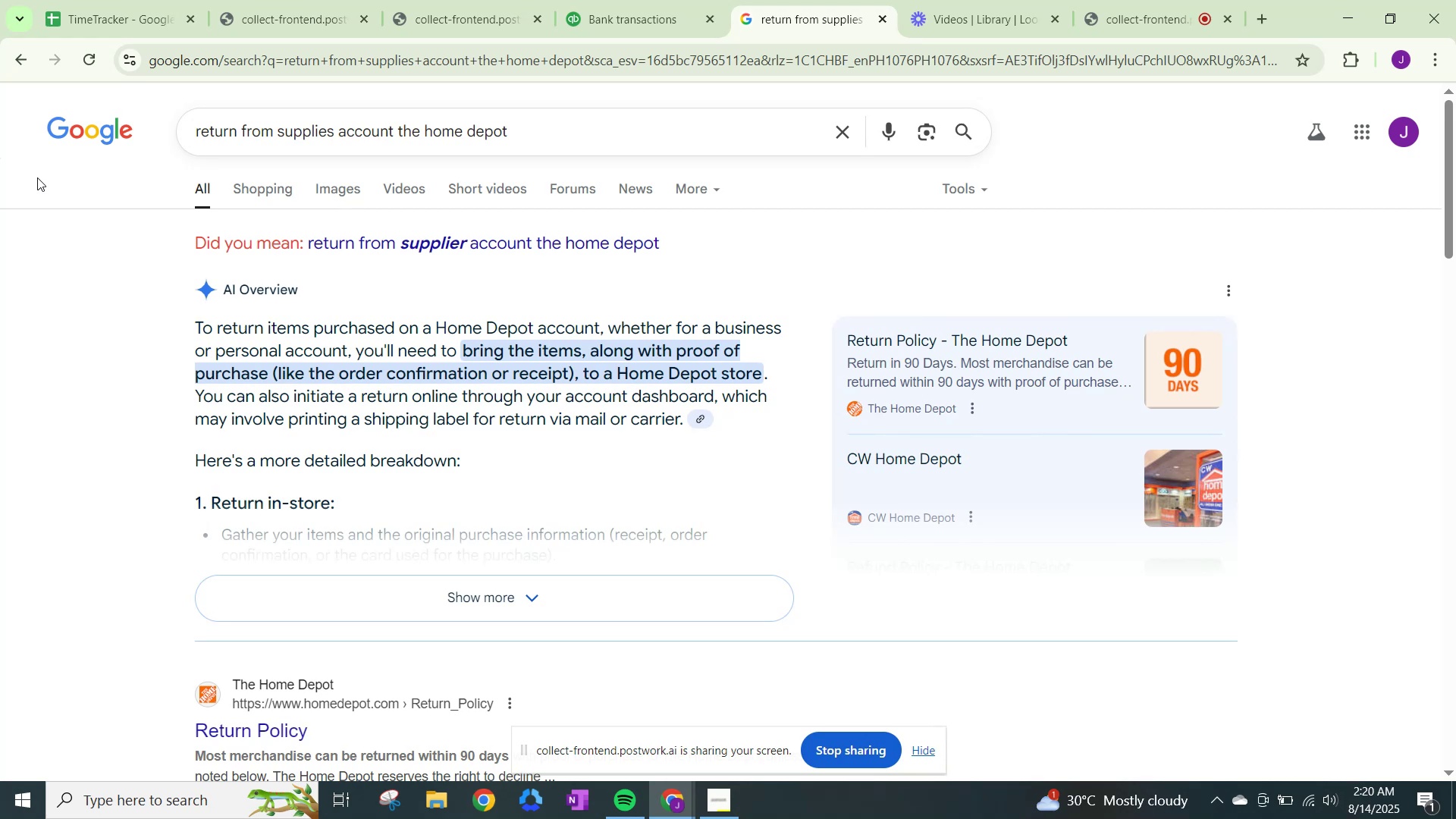 
left_click([458, 605])
 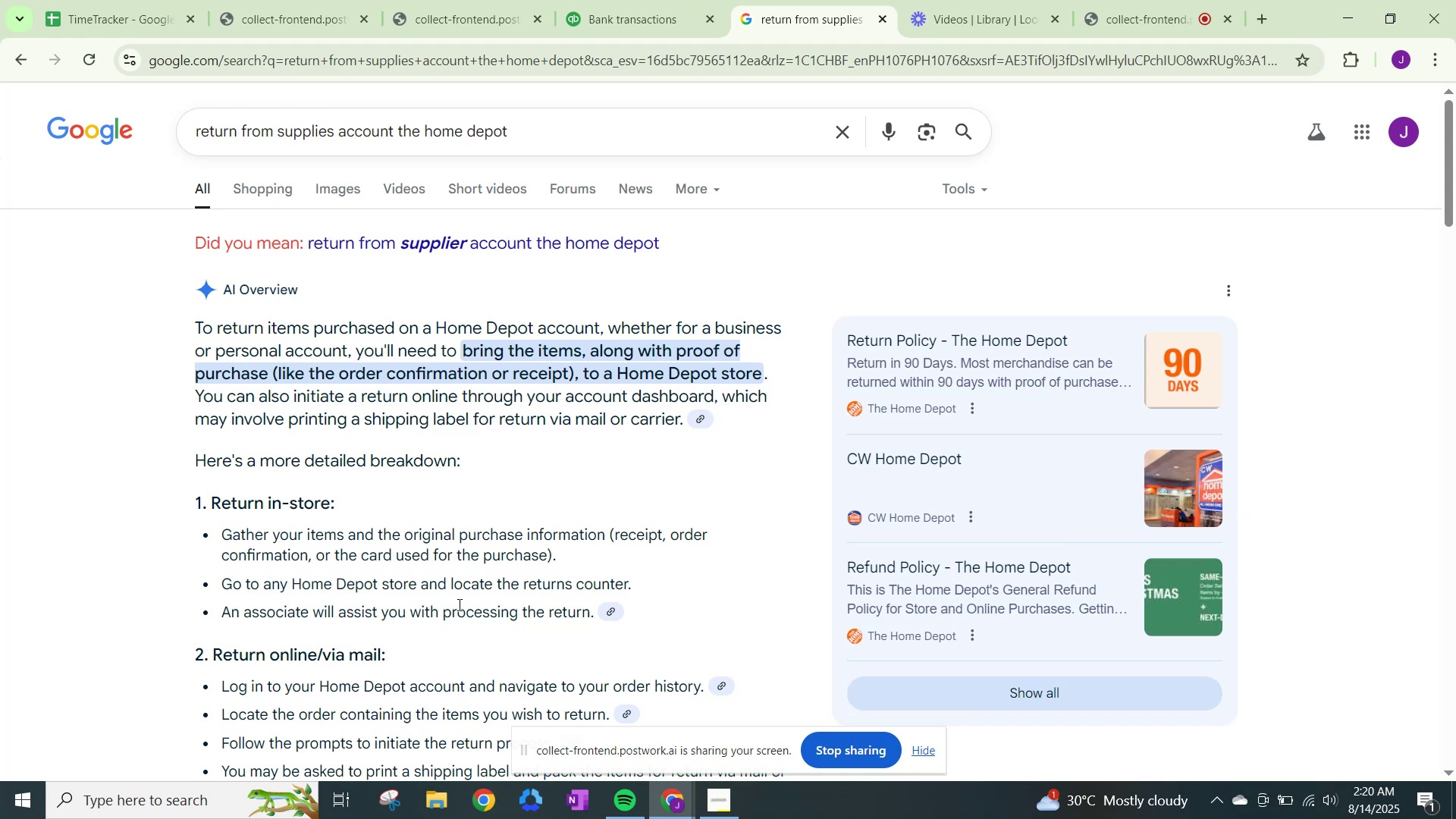 
scroll: coordinate [459, 604], scroll_direction: down, amount: 5.0
 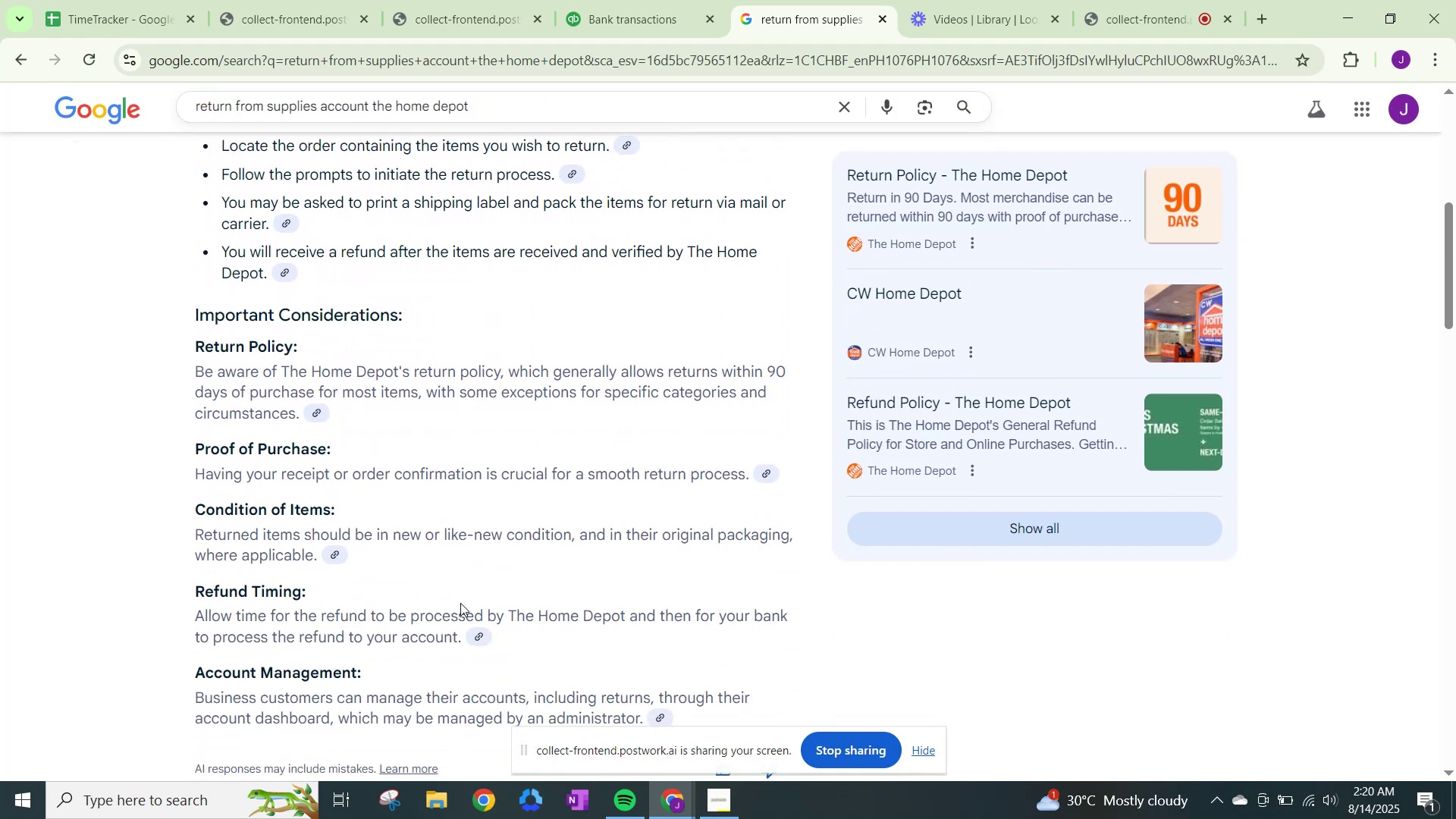 
left_click([652, 0])
 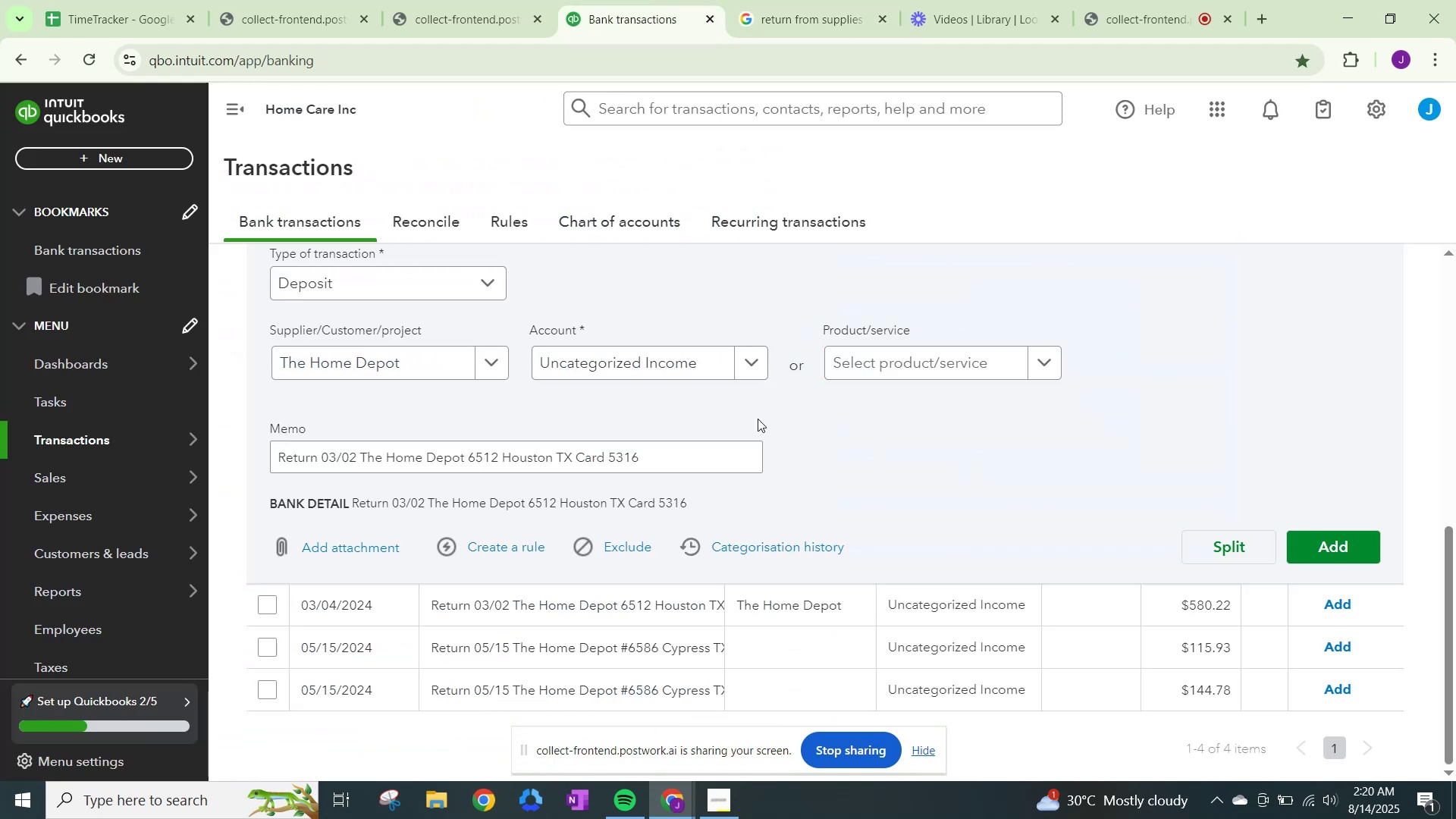 
scroll: coordinate [758, 446], scroll_direction: down, amount: 2.0
 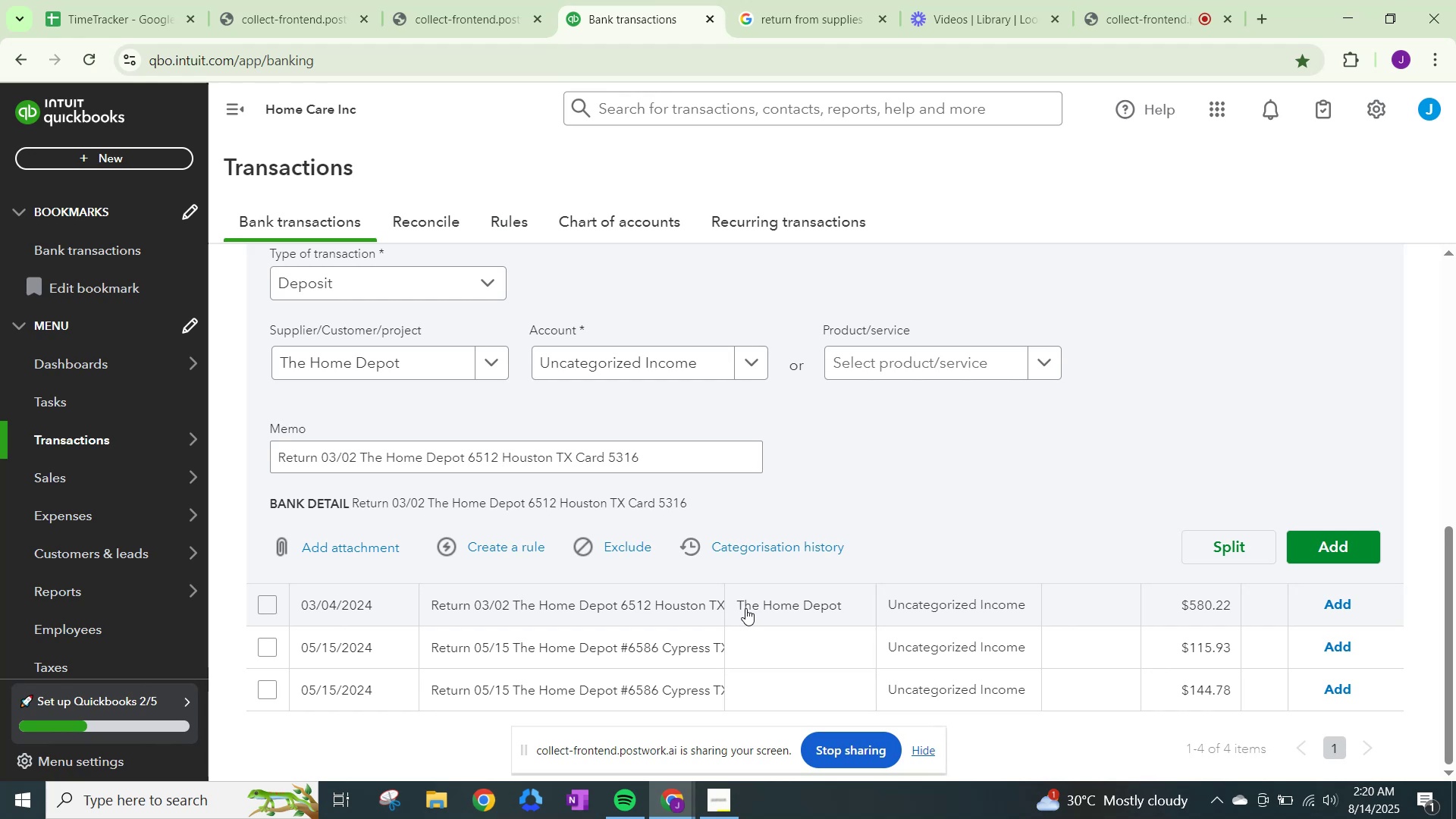 
left_click([934, 596])
 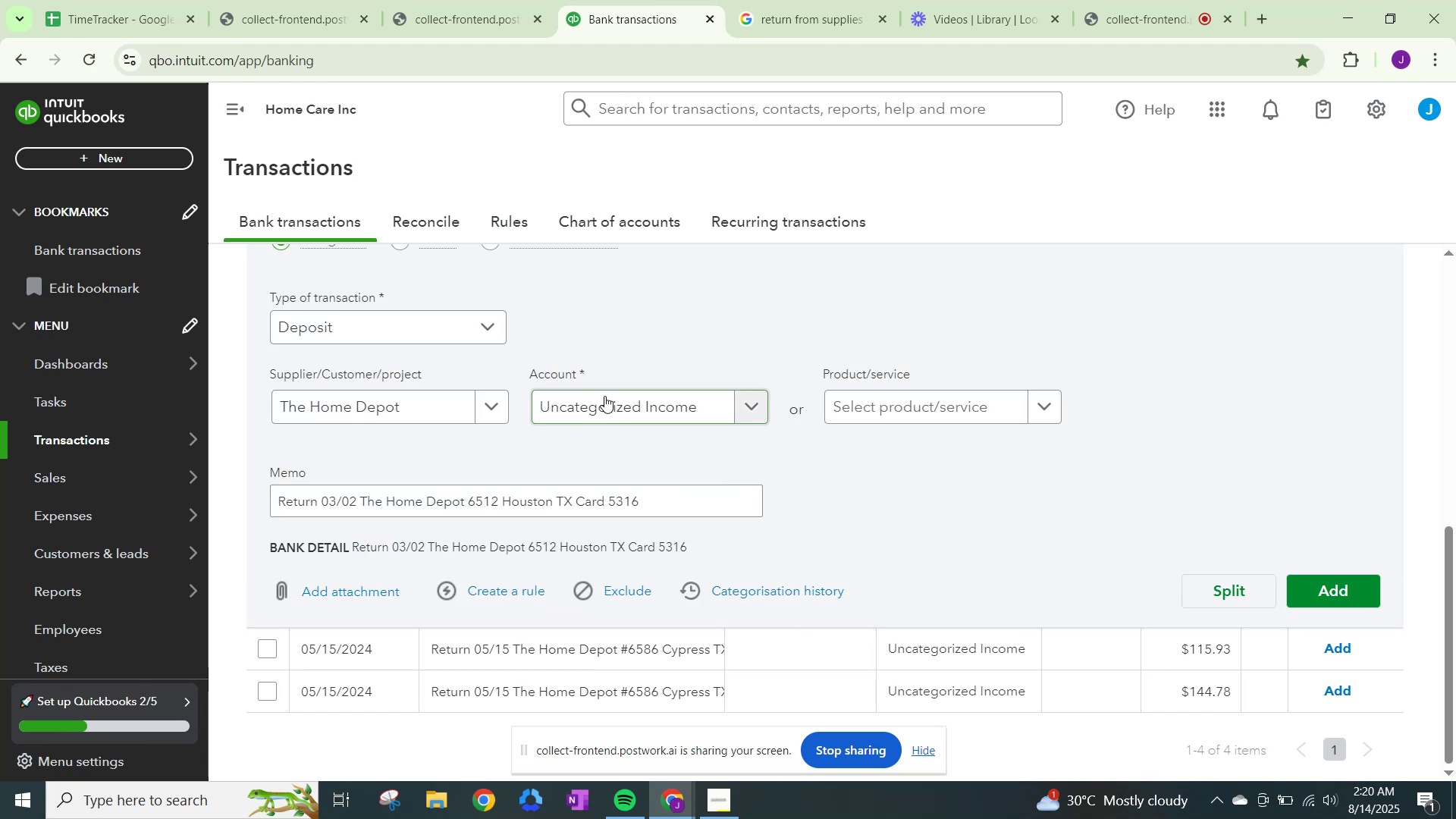 
left_click([649, 404])
 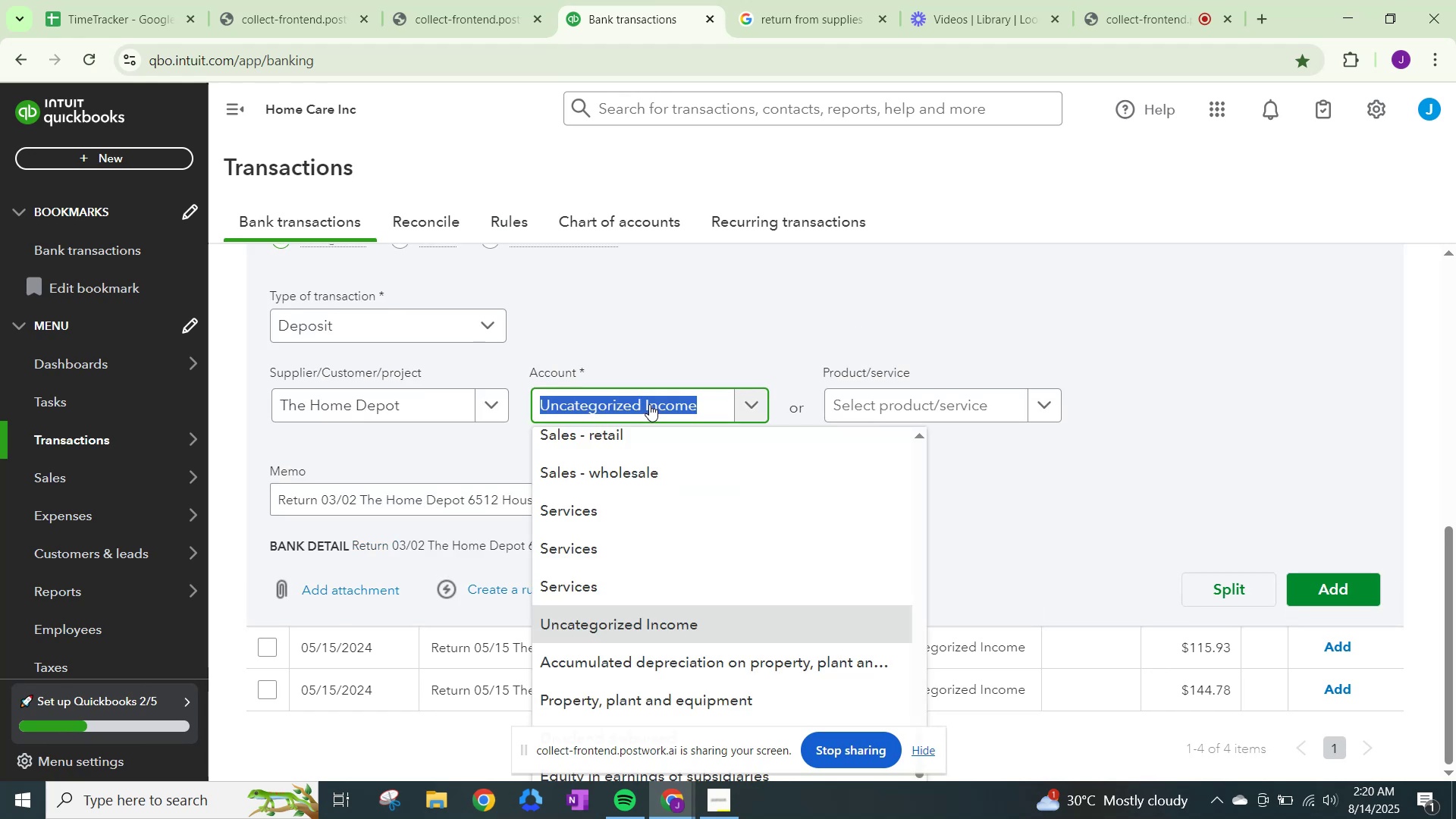 
type(refund)
key(Backspace)
key(Backspace)
key(Backspace)
key(Backspace)
key(Backspace)
key(Backspace)
key(Backspace)
key(Backspace)
 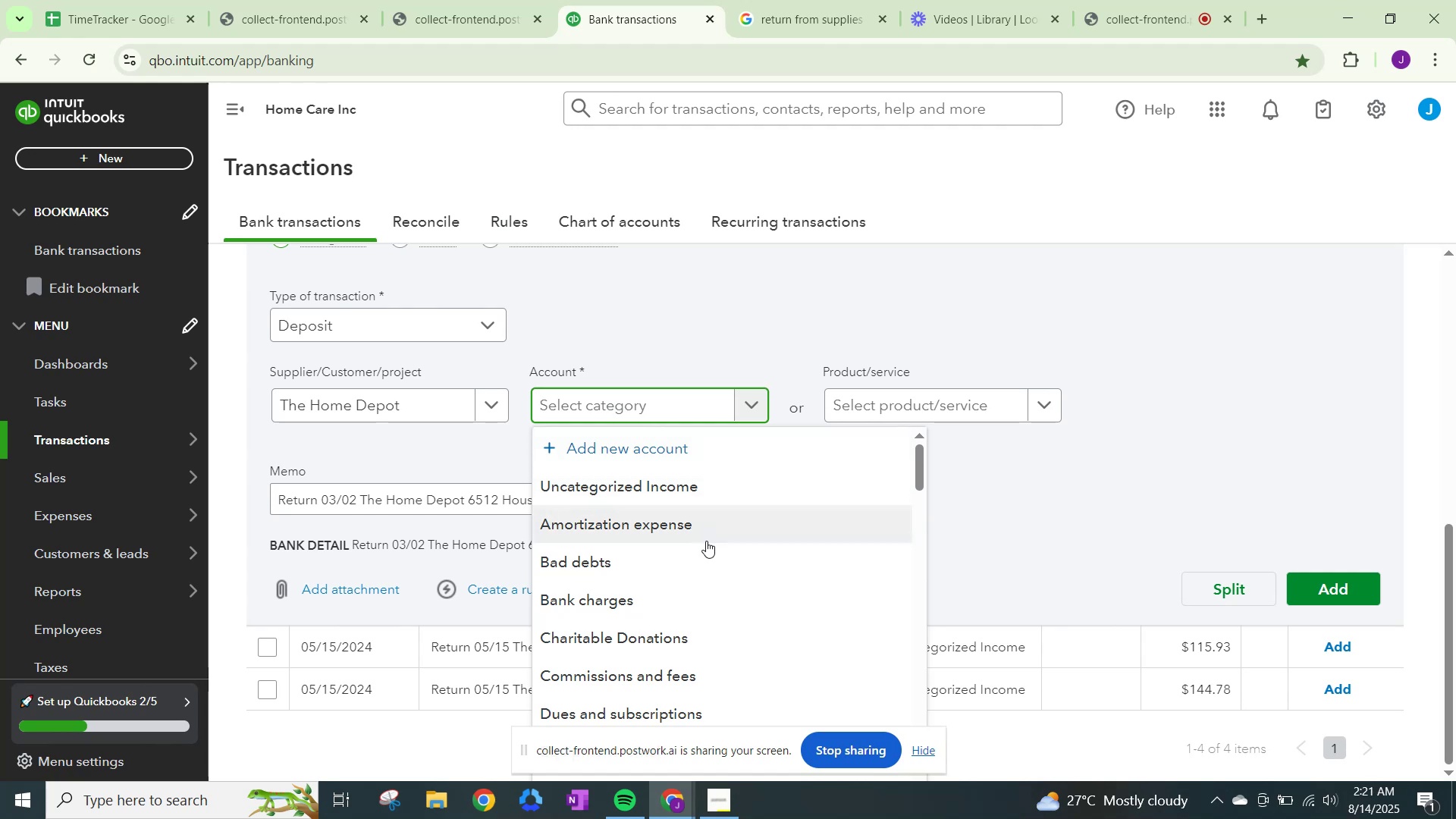 
scroll: coordinate [682, 525], scroll_direction: down, amount: 5.0
 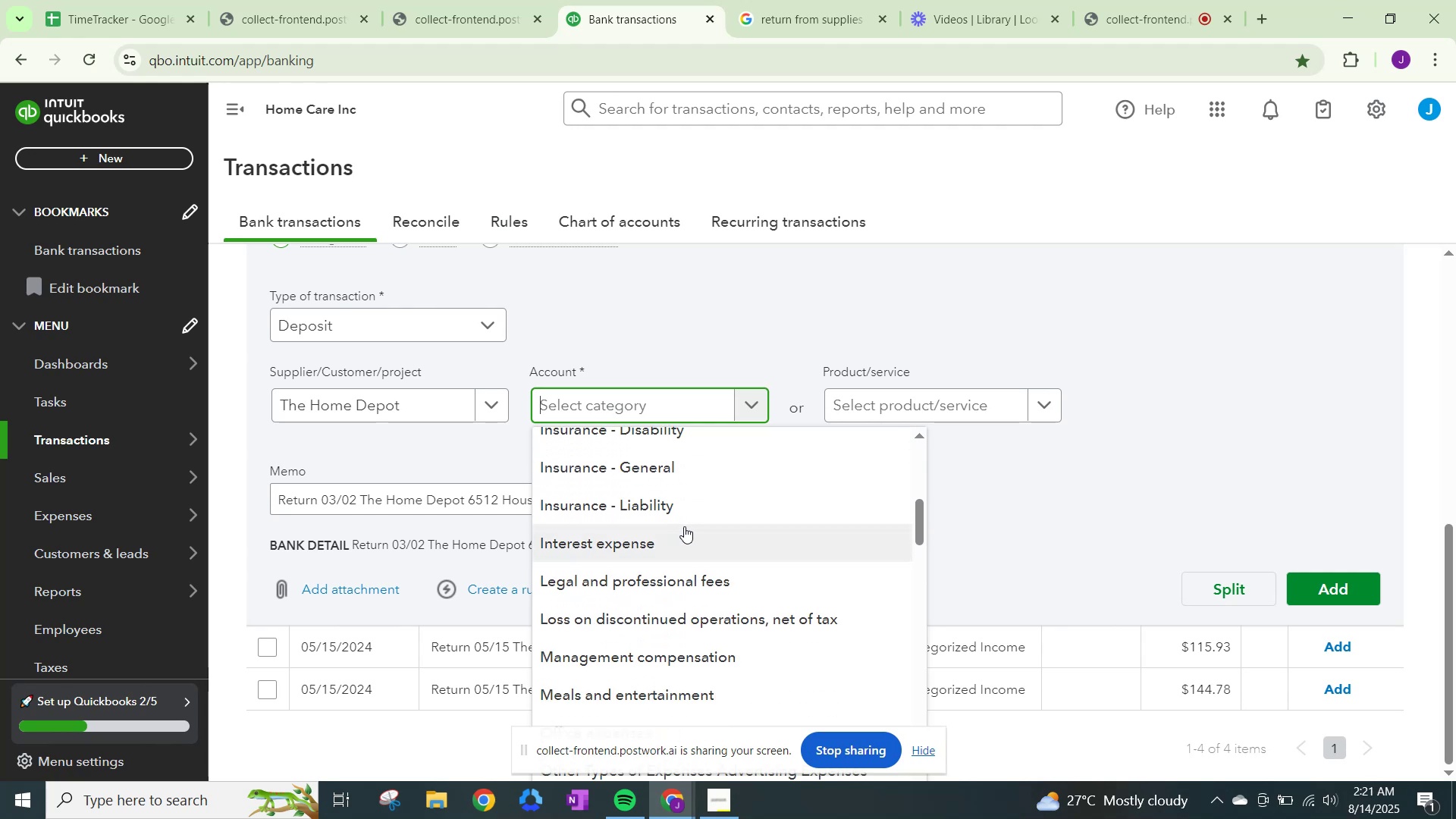 
scroll: coordinate [686, 526], scroll_direction: up, amount: 1.0
 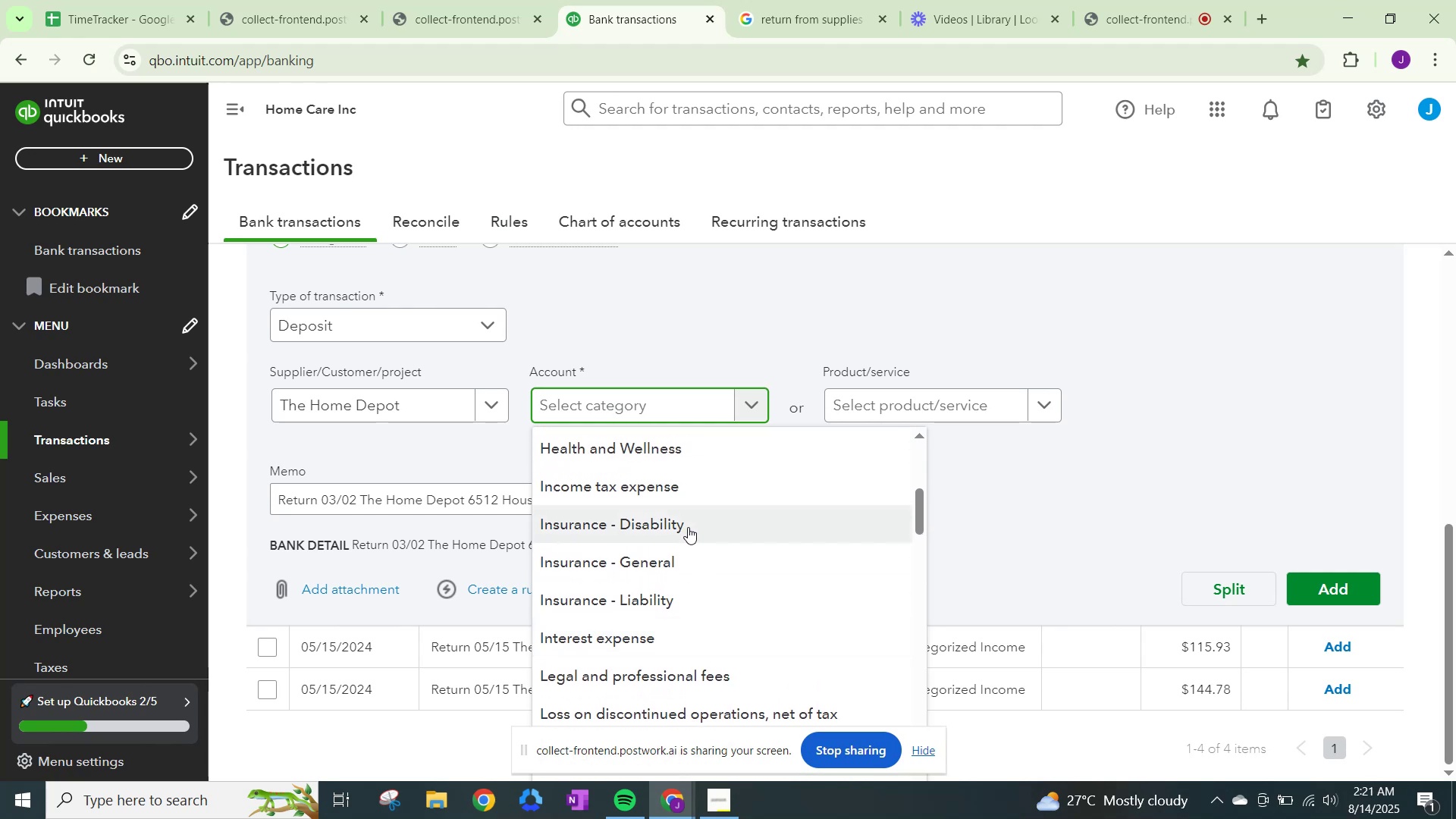 
scroll: coordinate [709, 565], scroll_direction: down, amount: 6.0
 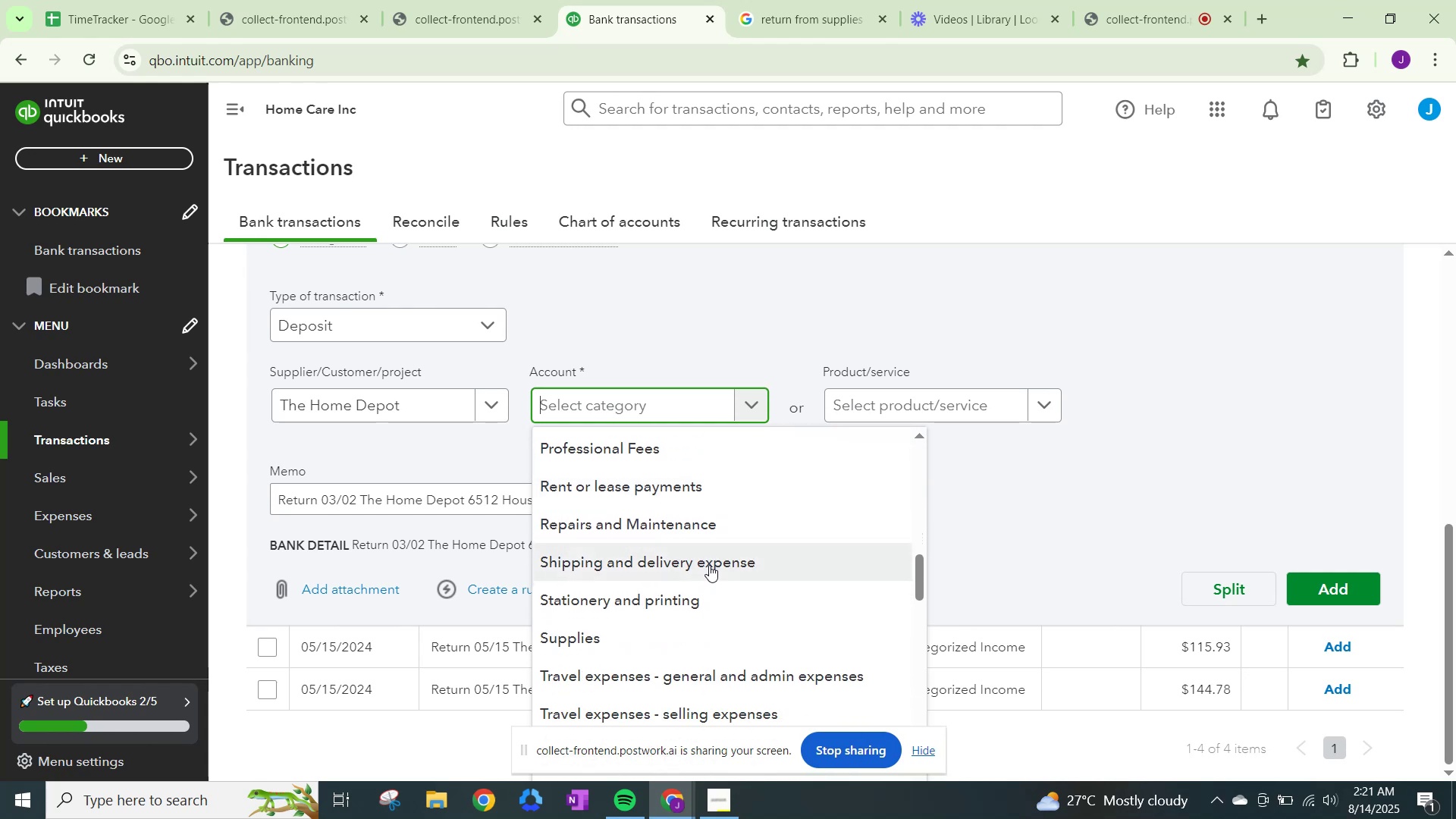 
scroll: coordinate [990, 545], scroll_direction: down, amount: 6.0
 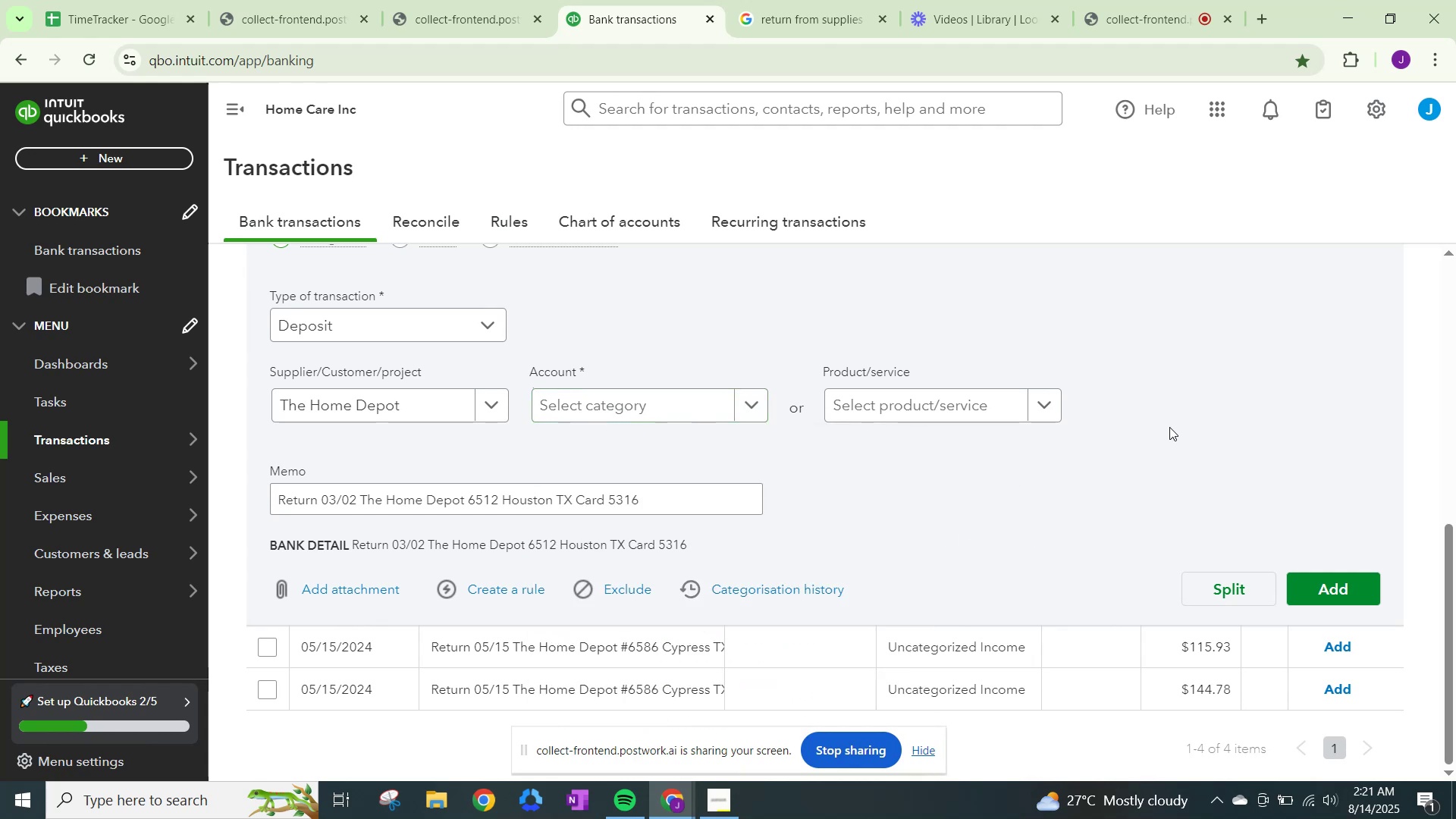 
scroll: coordinate [422, 361], scroll_direction: up, amount: 7.0
 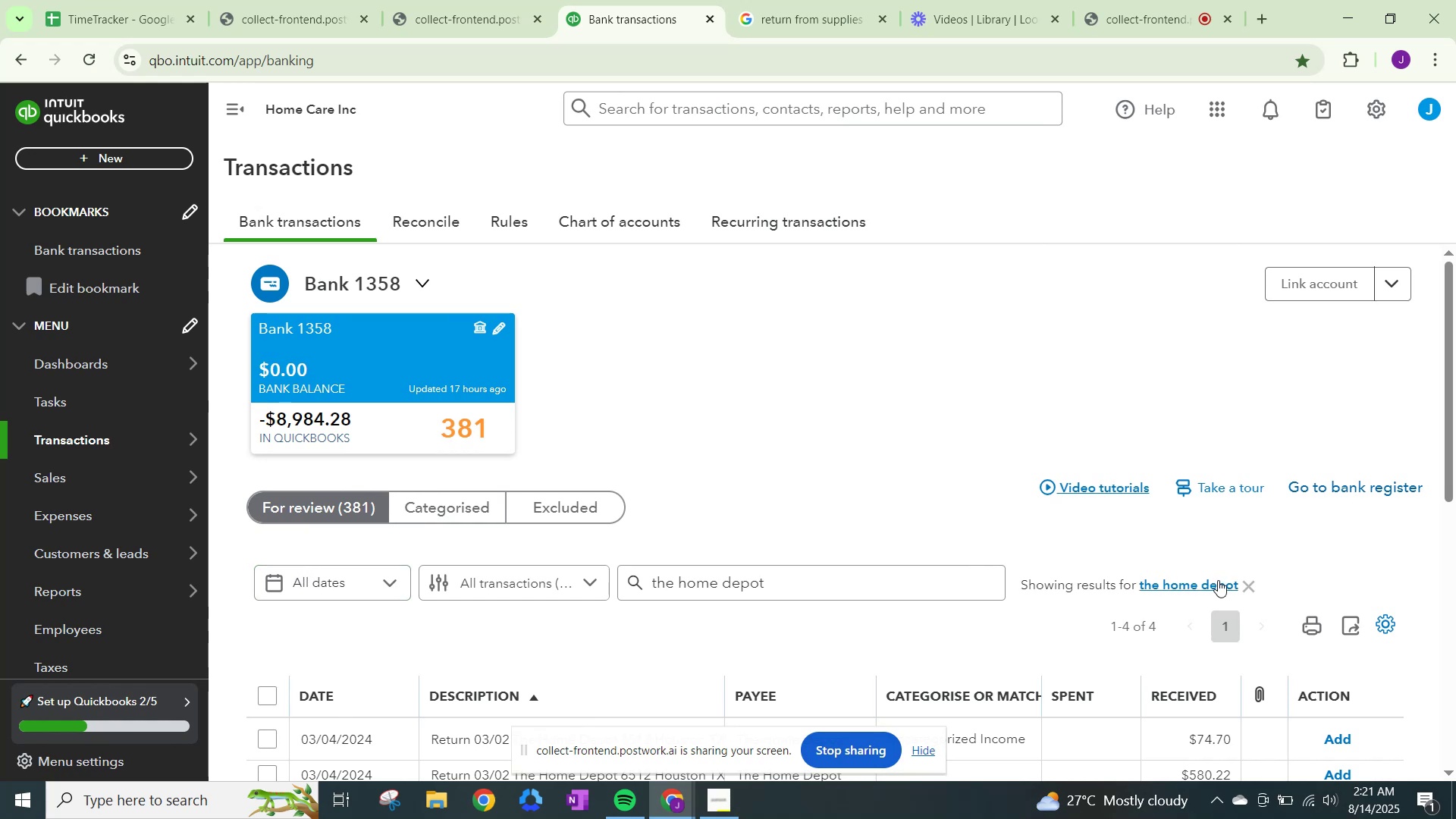 
left_click([1246, 584])
 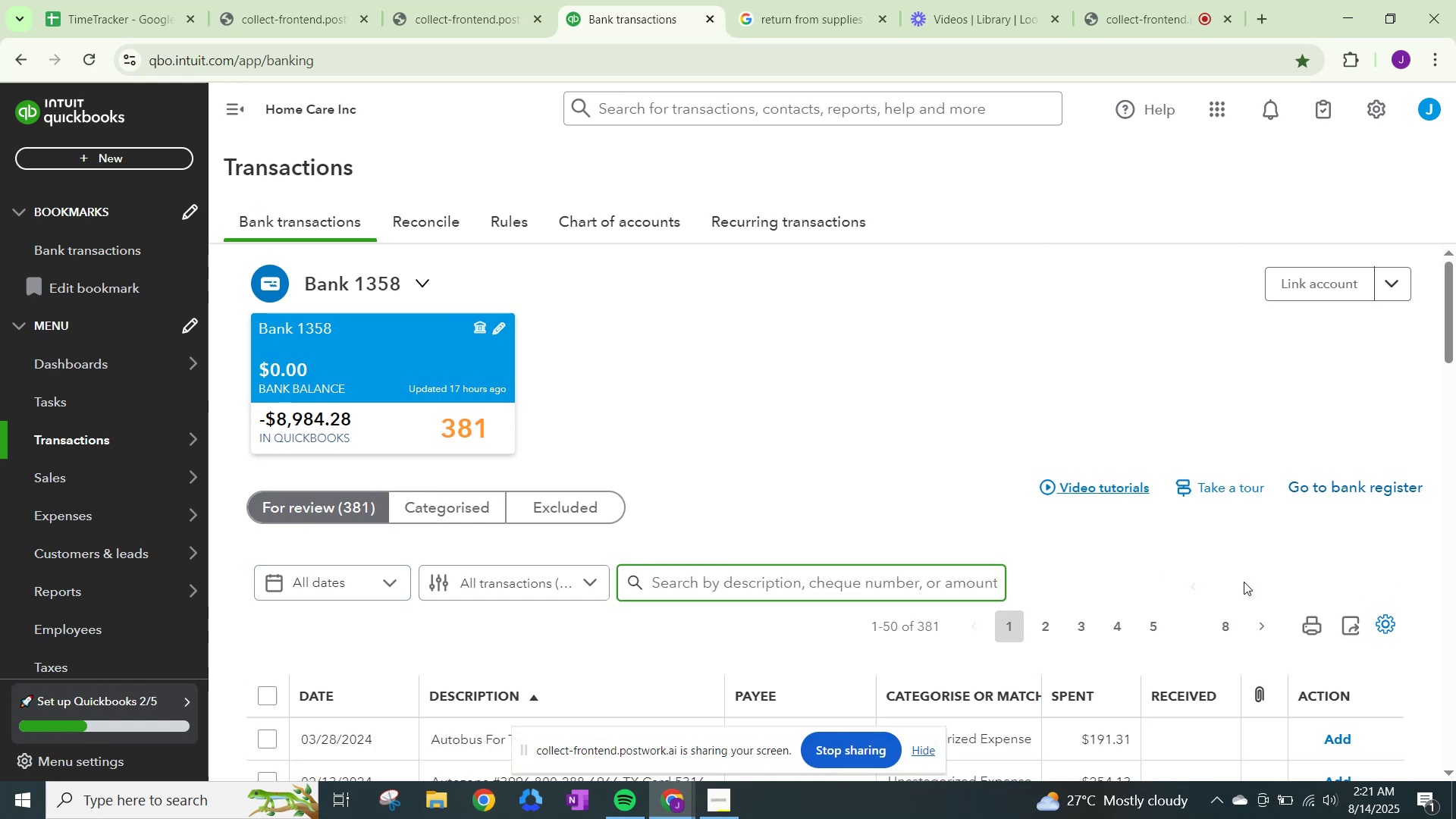 
scroll: coordinate [724, 581], scroll_direction: down, amount: 4.0
 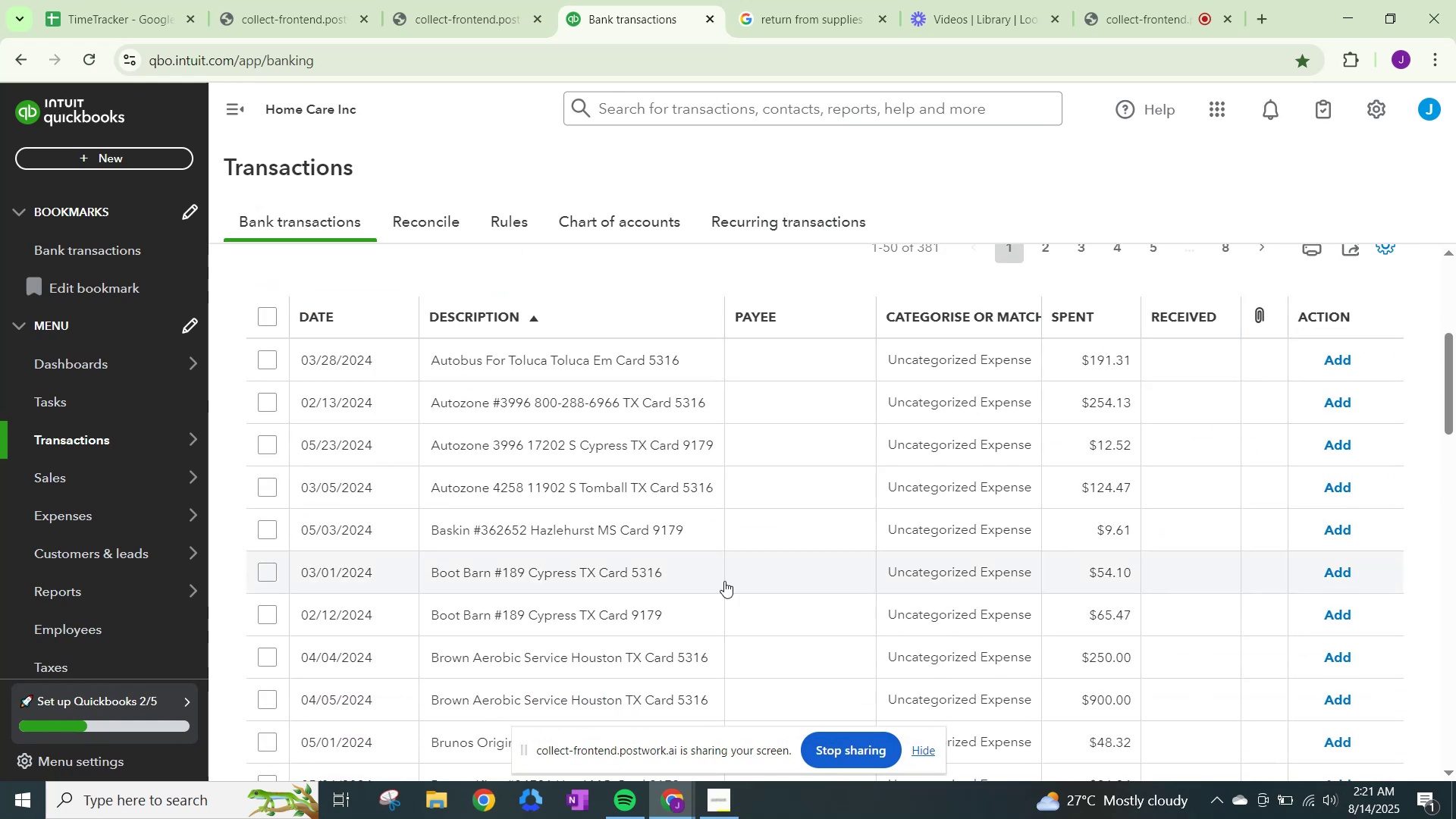 
scroll: coordinate [1019, 384], scroll_direction: up, amount: 1.0
 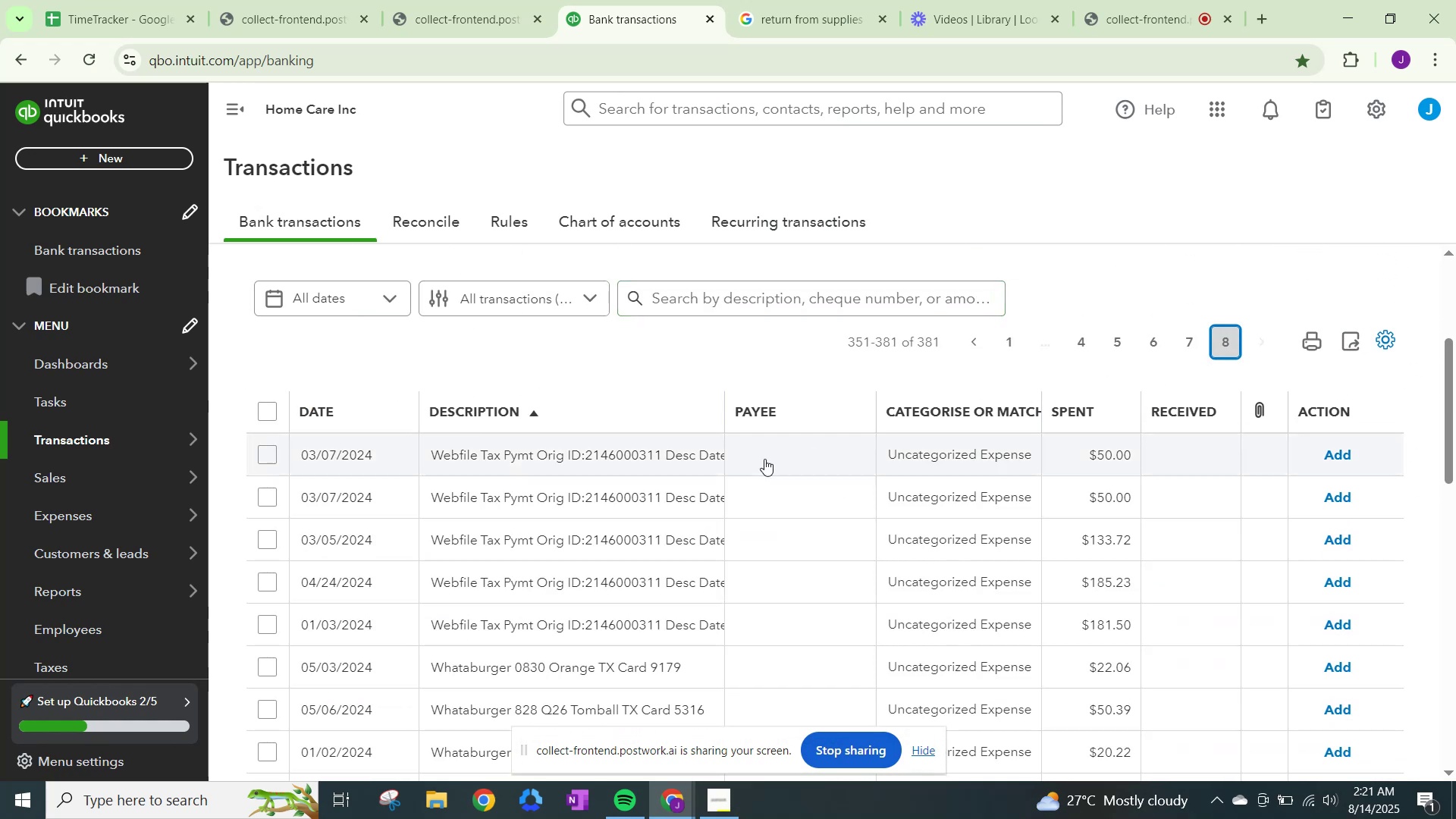 
scroll: coordinate [699, 488], scroll_direction: down, amount: 9.0
 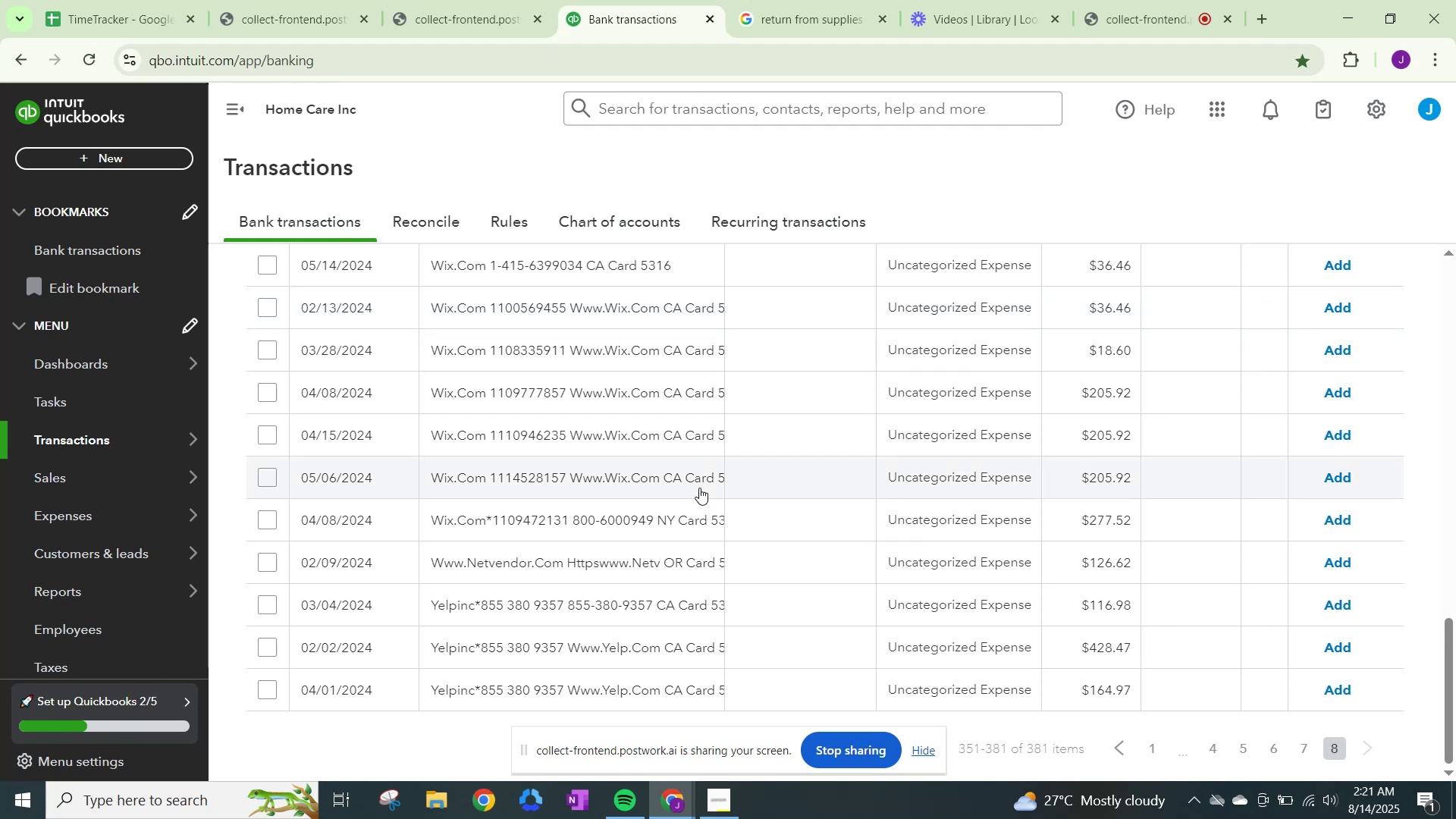 
scroll: coordinate [699, 488], scroll_direction: up, amount: 2.0
 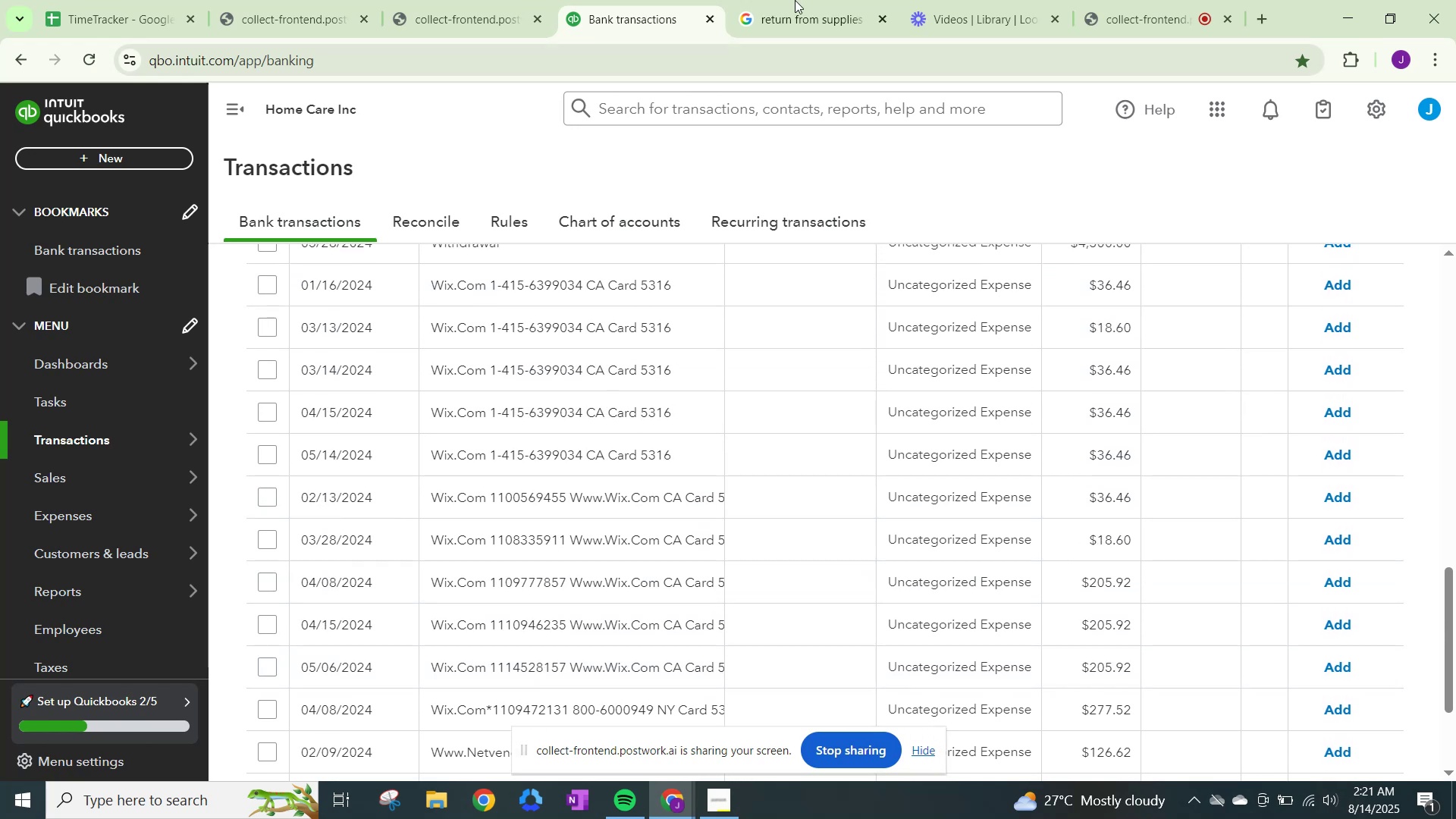 
left_click([814, 0])
 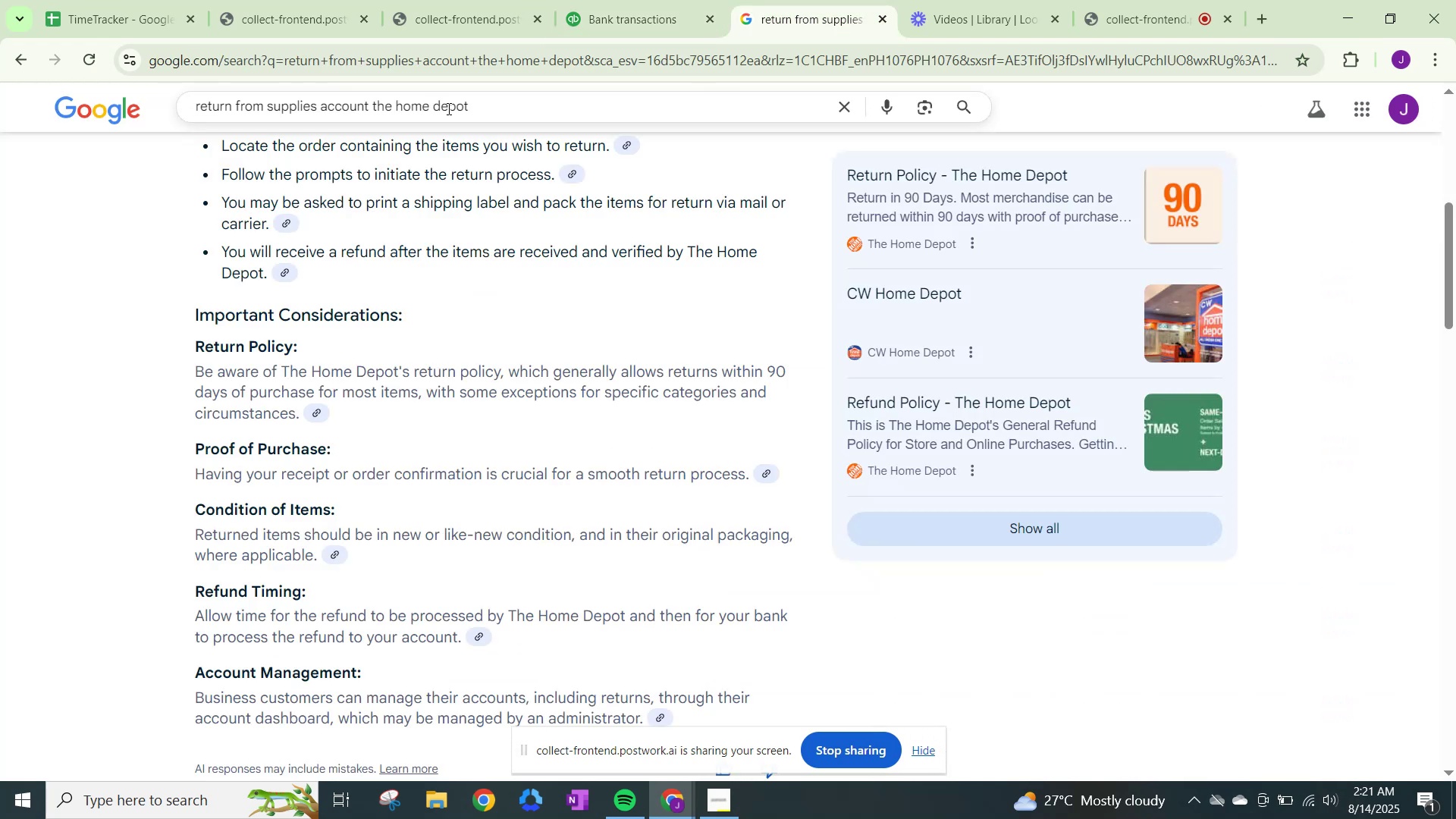 
left_click([448, 108])
 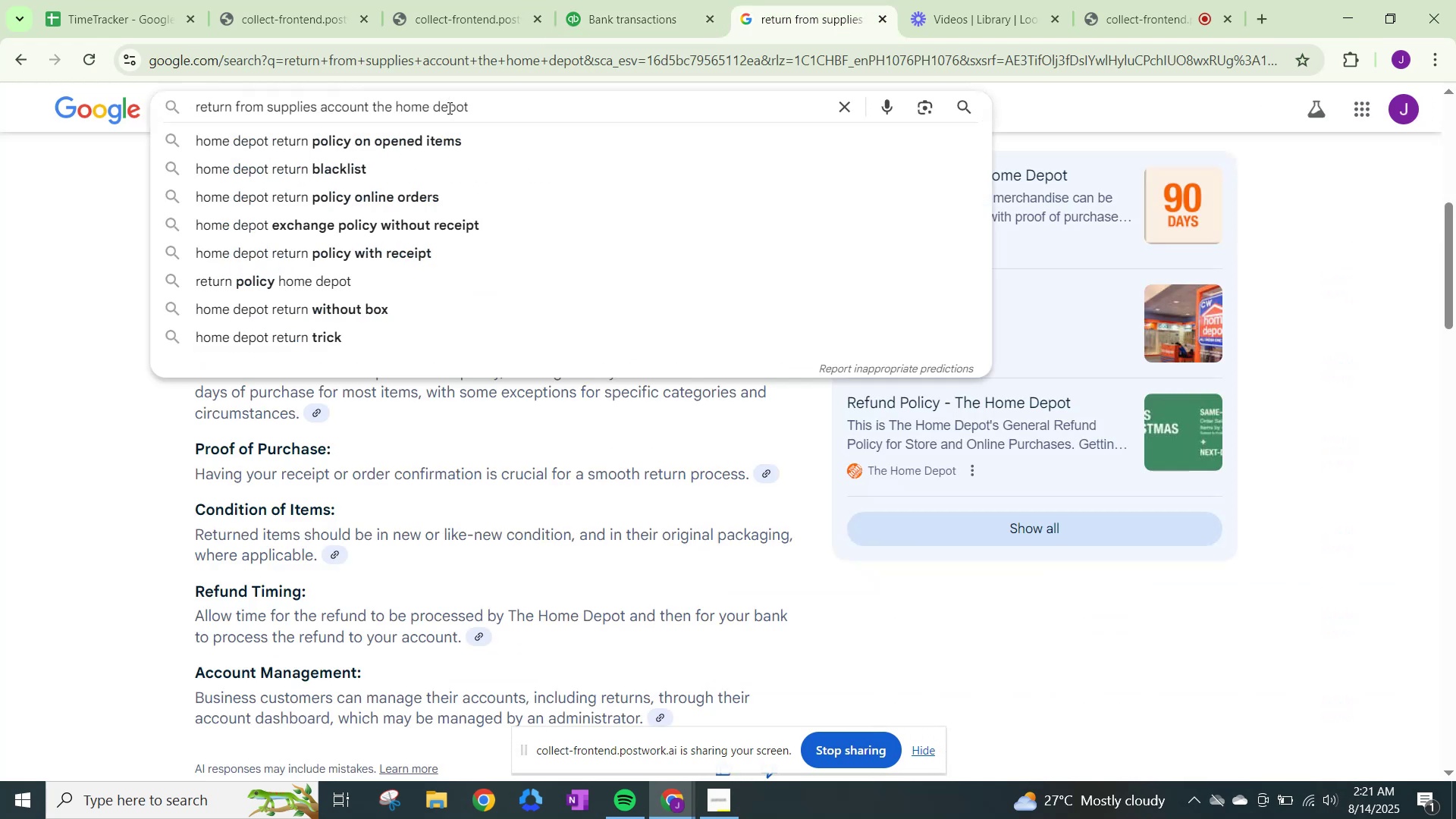 
key(Control+A)
 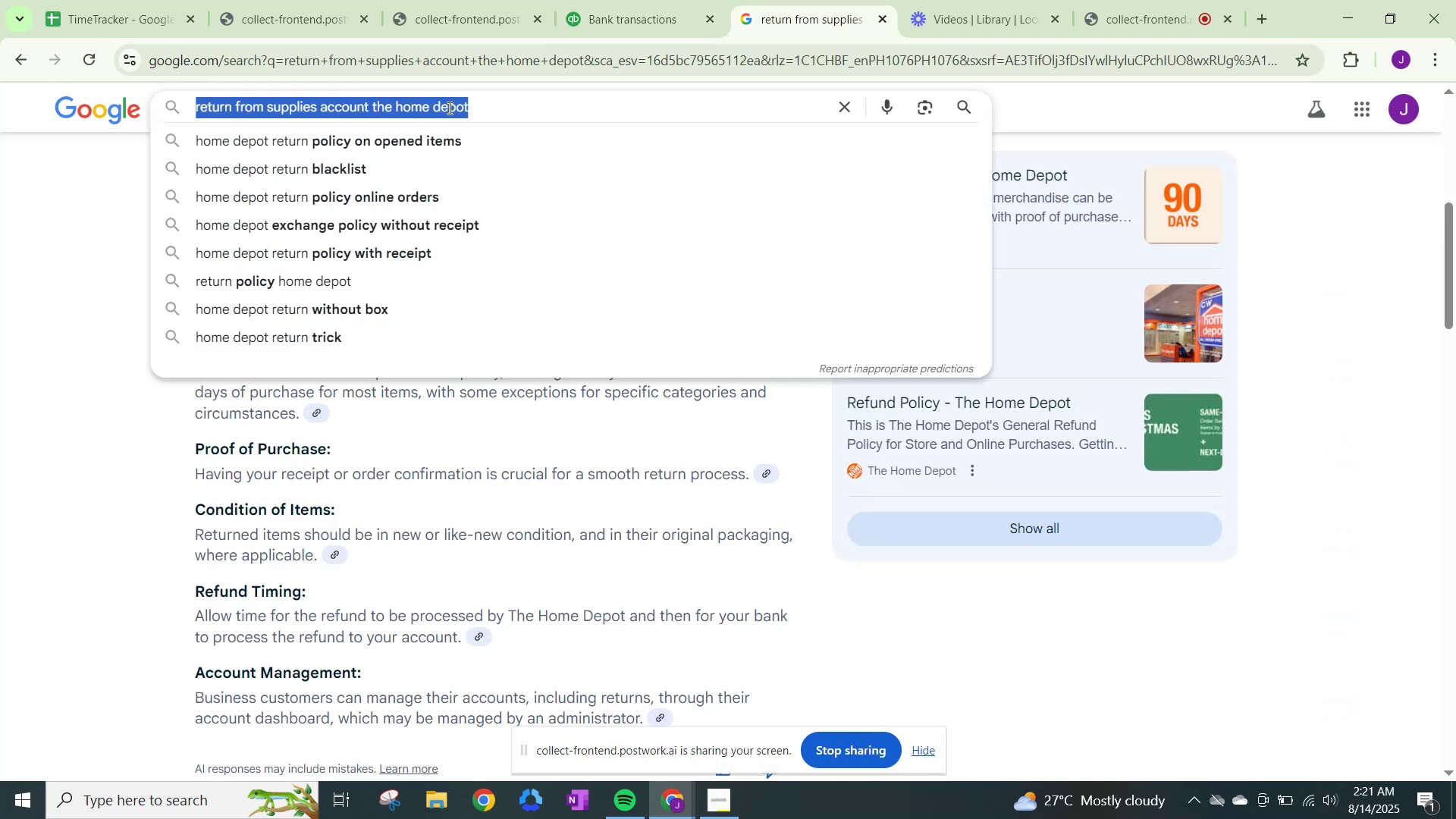 
type(wix.com)
 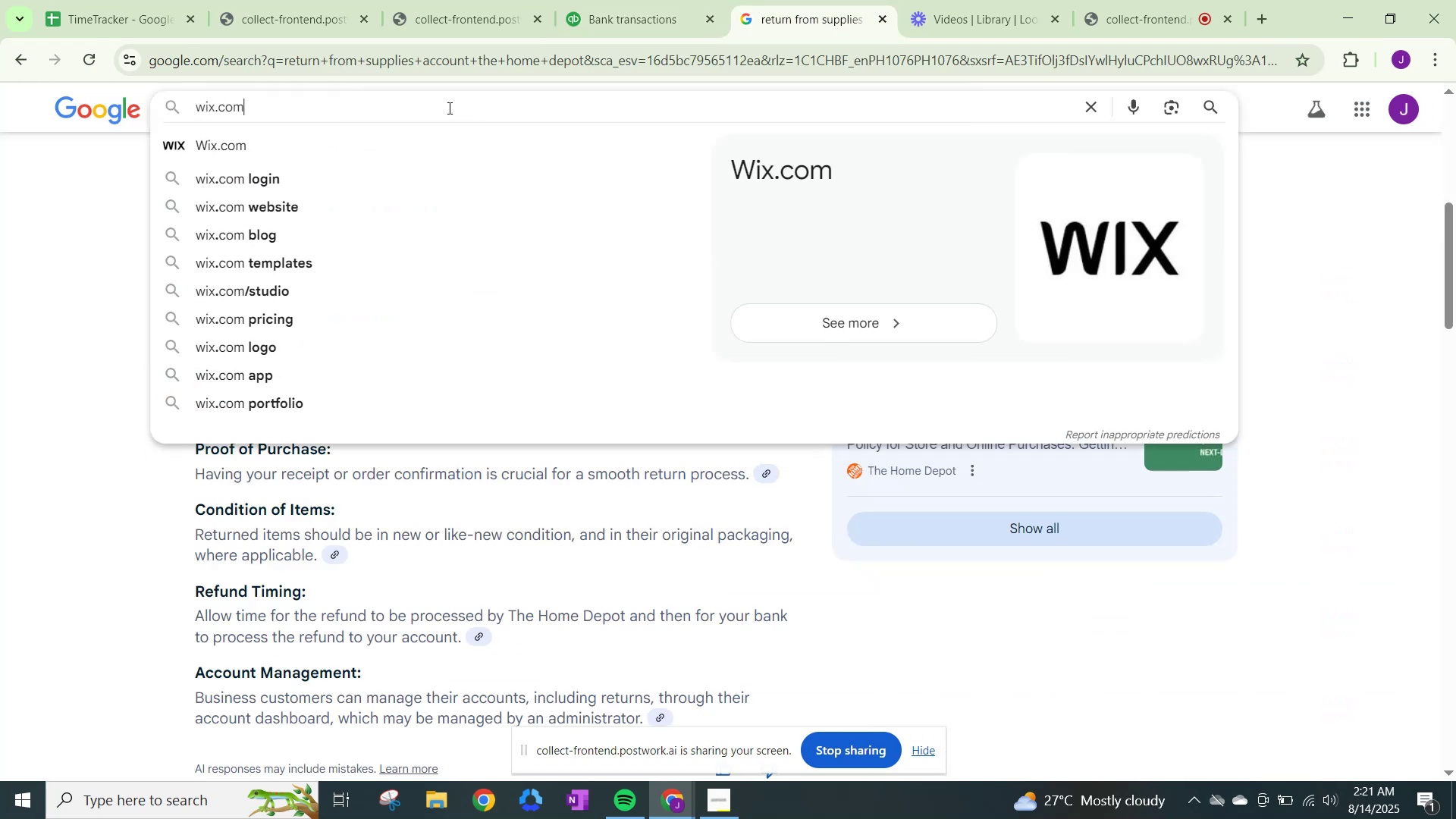 
key(Enter)
 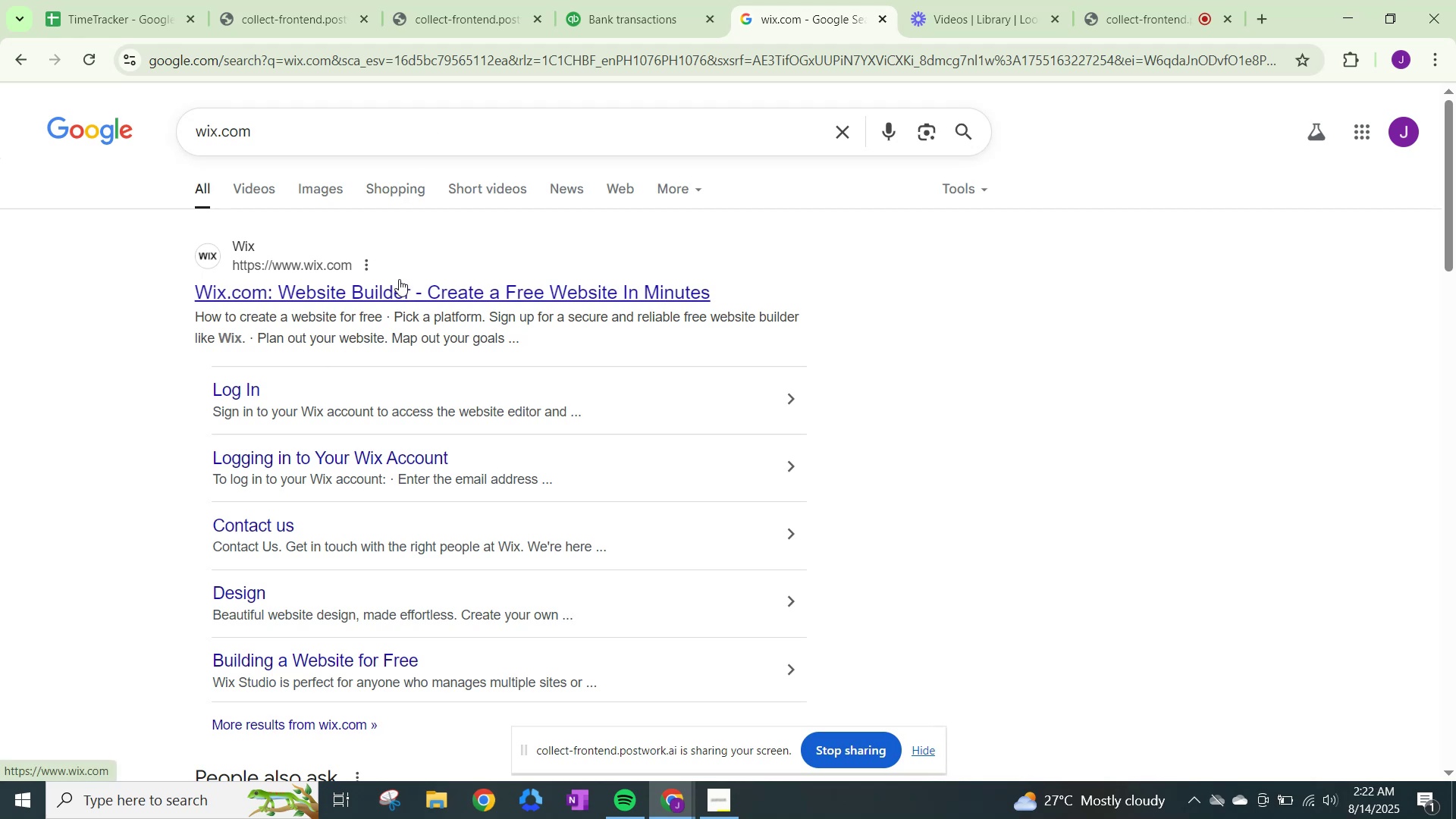 
wait(7.71)
 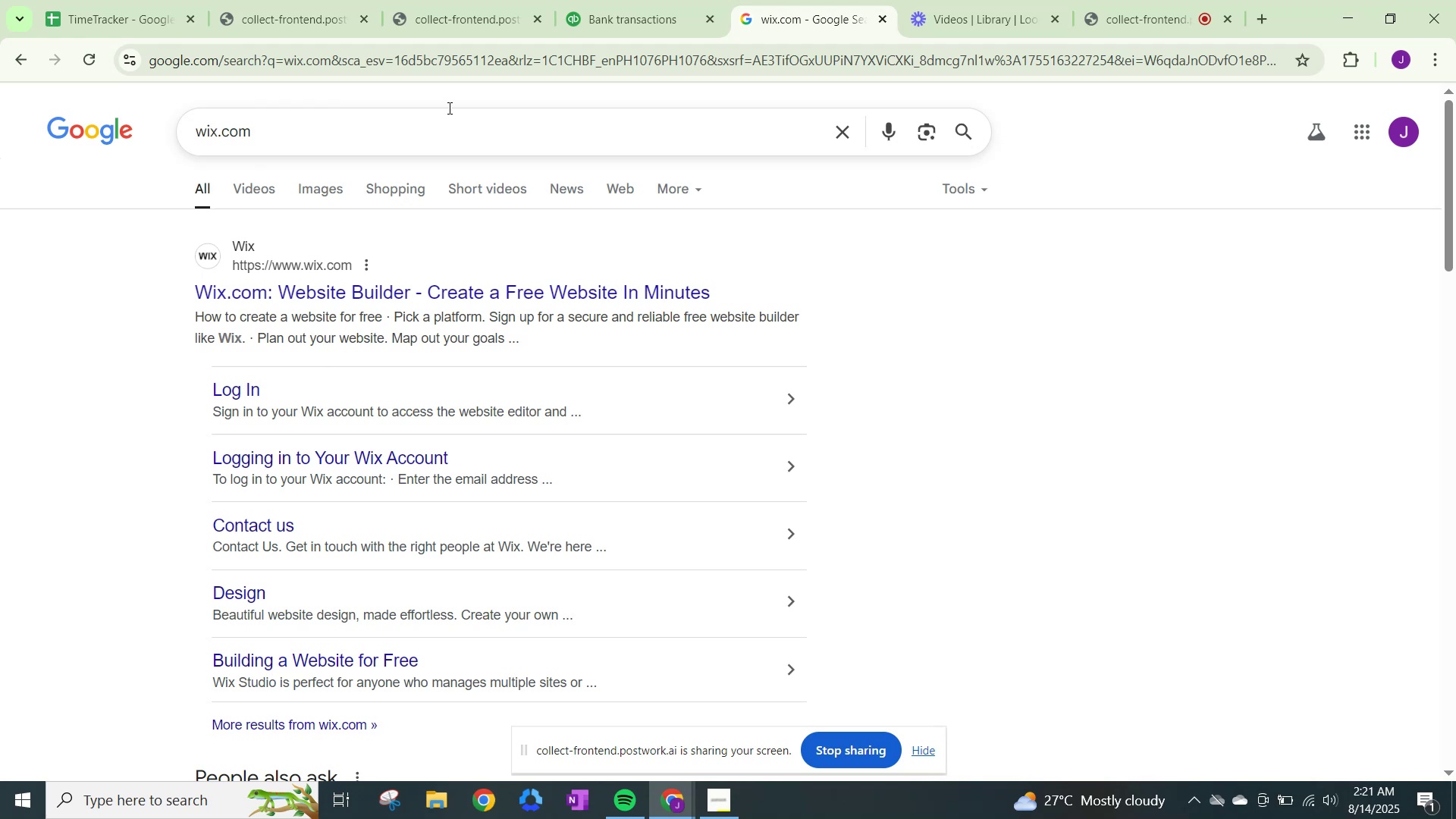 
left_click([399, 279])
 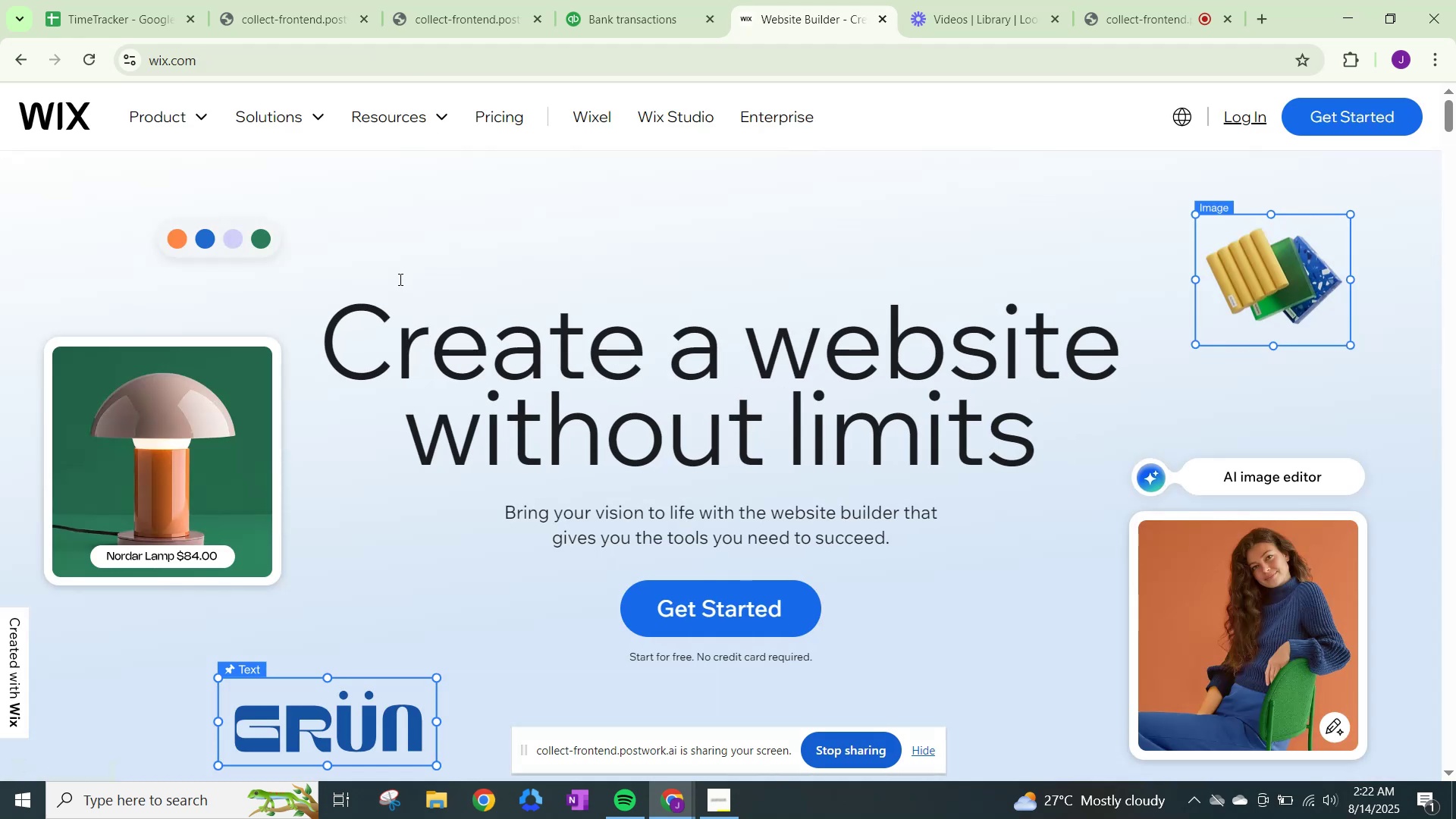 
scroll: coordinate [399, 279], scroll_direction: down, amount: 2.0
 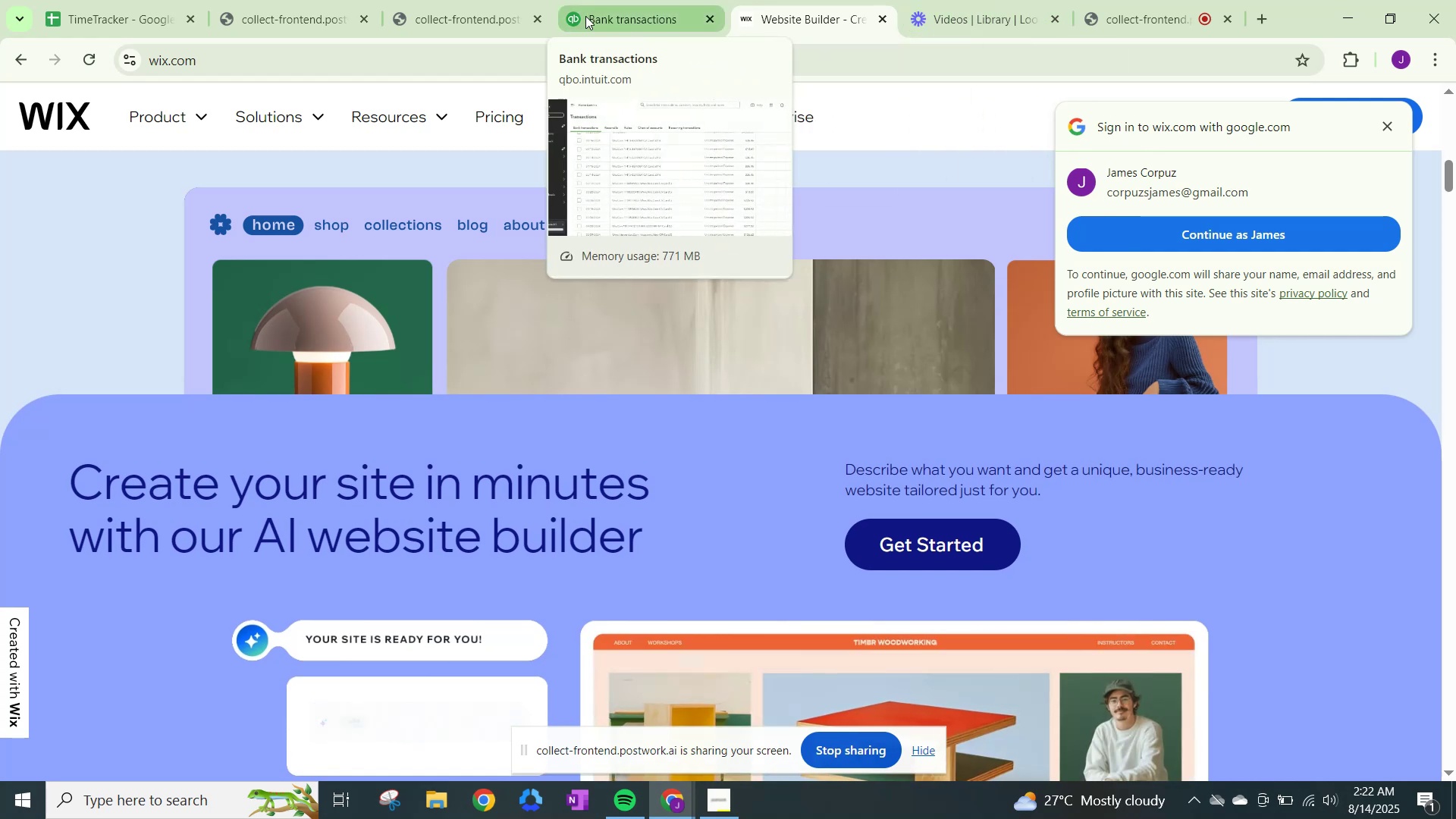 
left_click([603, 8])
 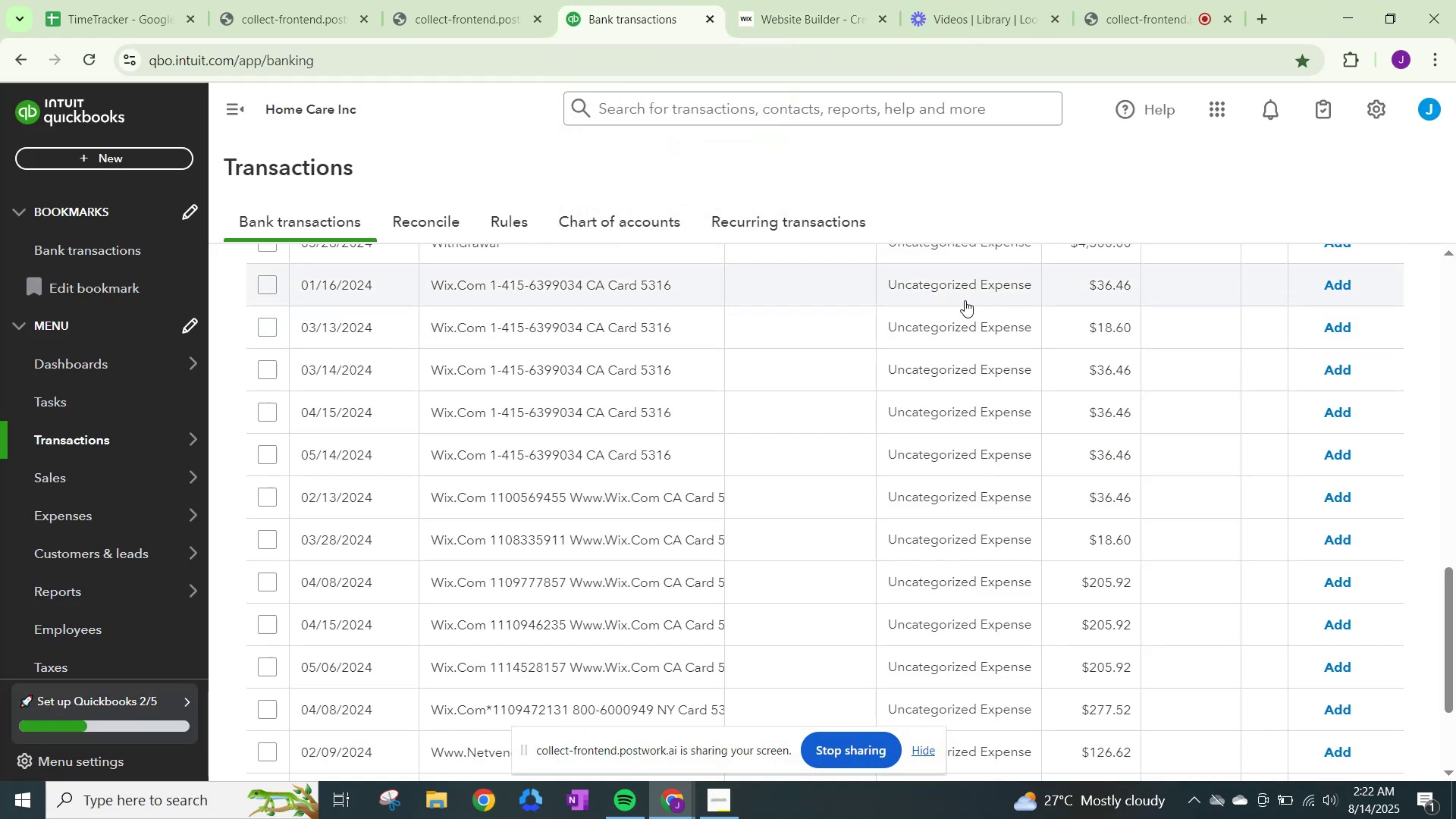 
wait(5.61)
 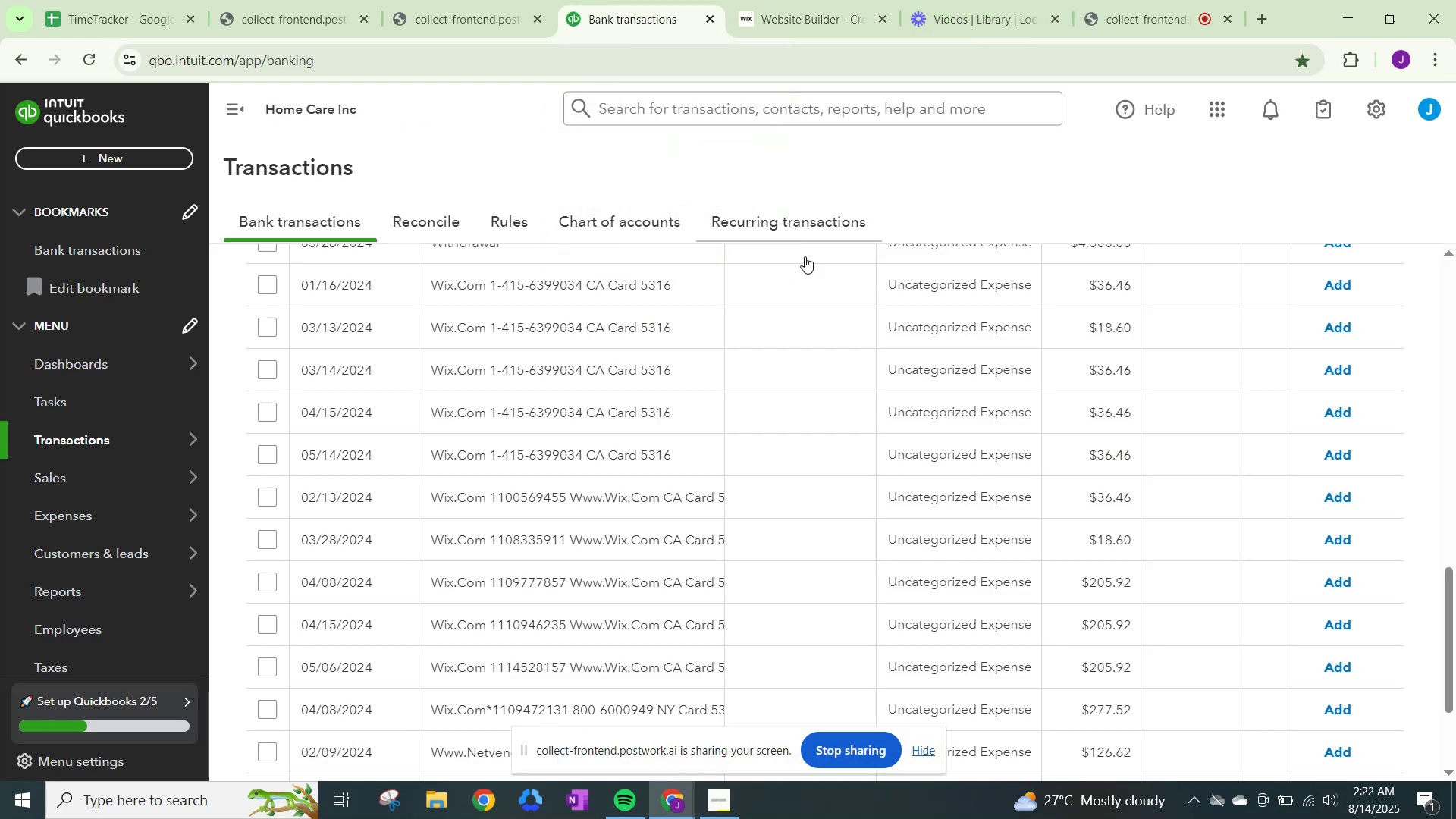 
scroll: coordinate [965, 300], scroll_direction: up, amount: 1.0
 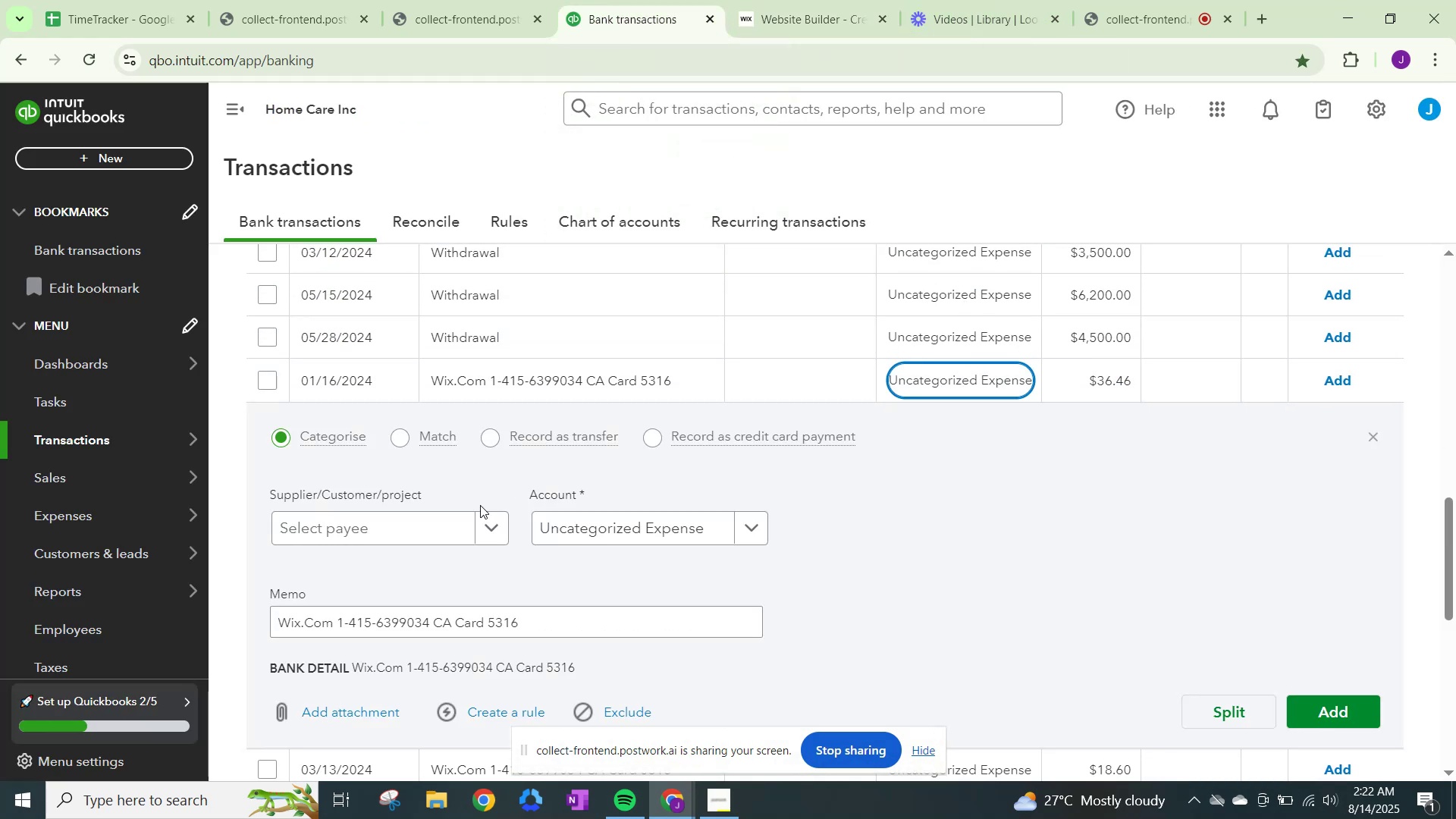 
left_click([503, 526])
 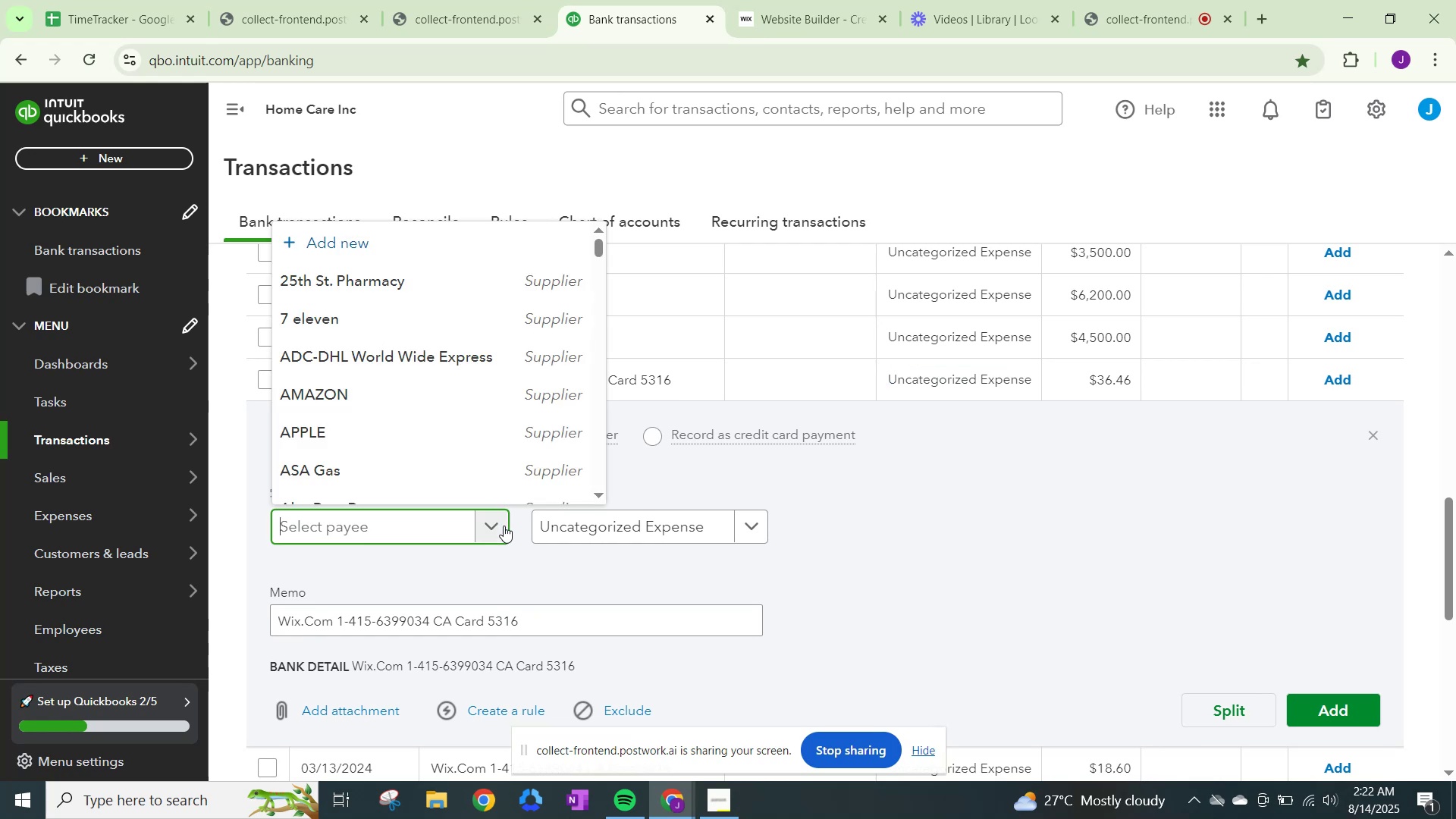 
type(Wix.Com)
 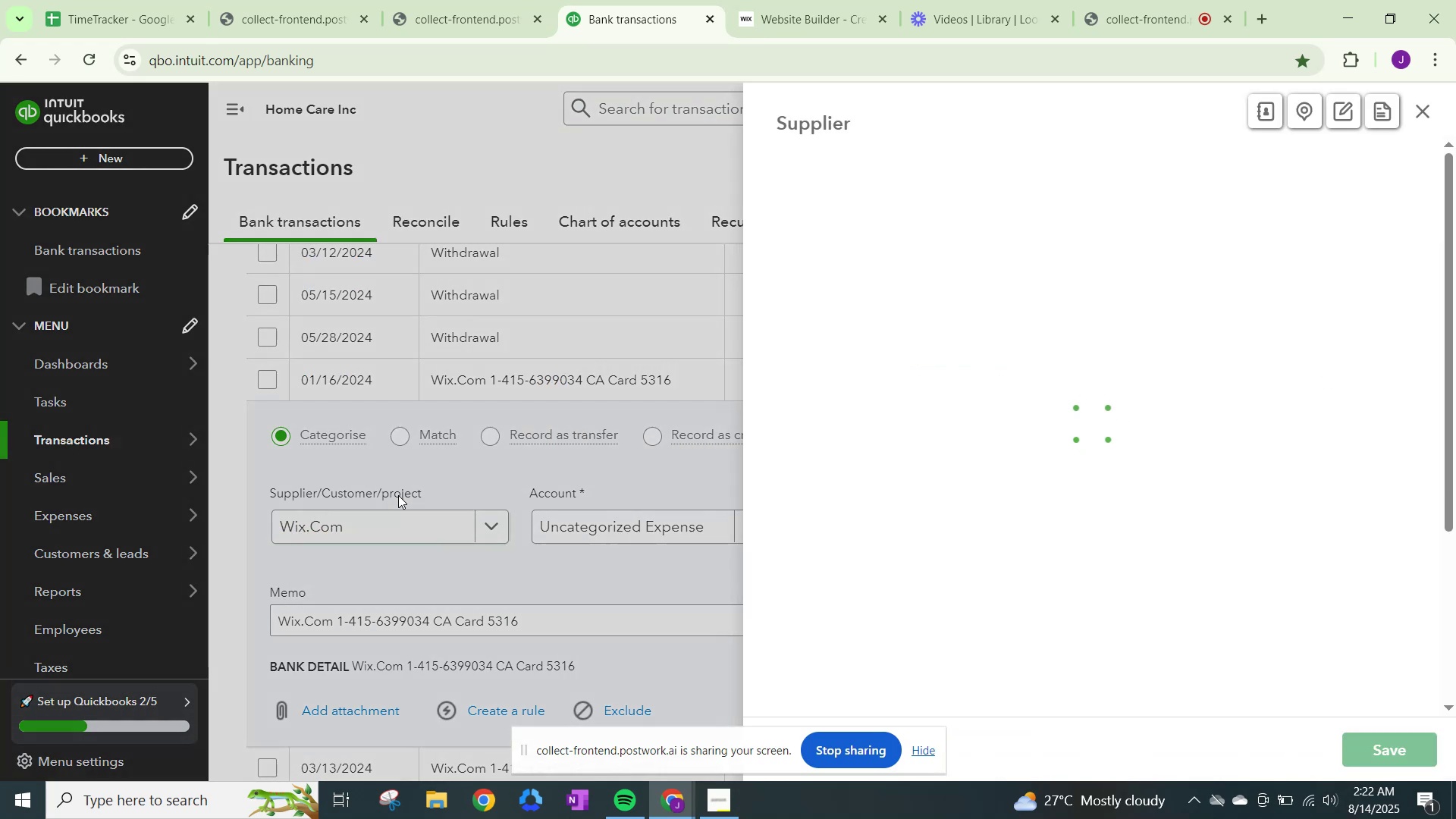 
scroll: coordinate [1015, 511], scroll_direction: down, amount: 14.0
 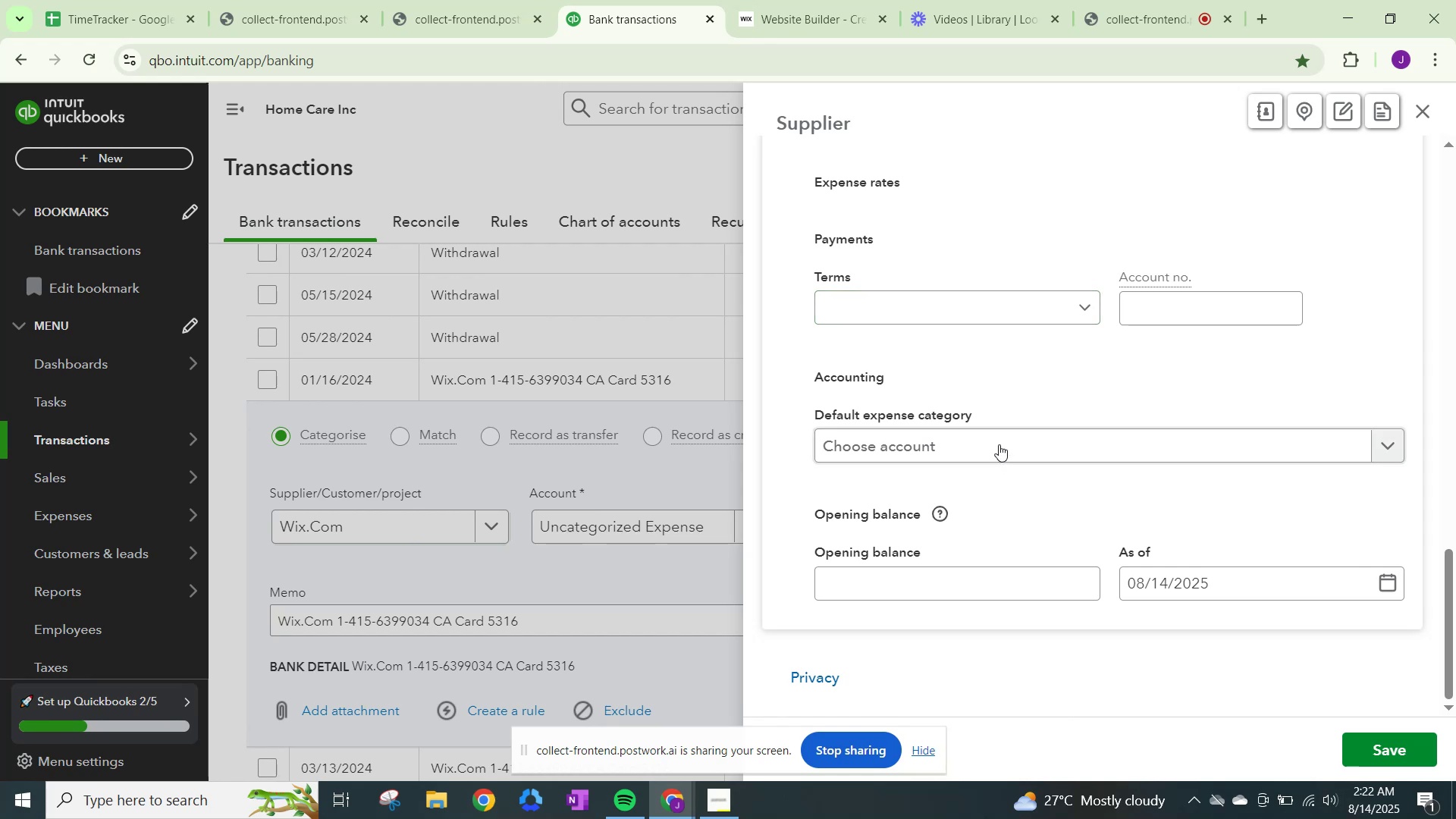 
left_click([999, 443])
 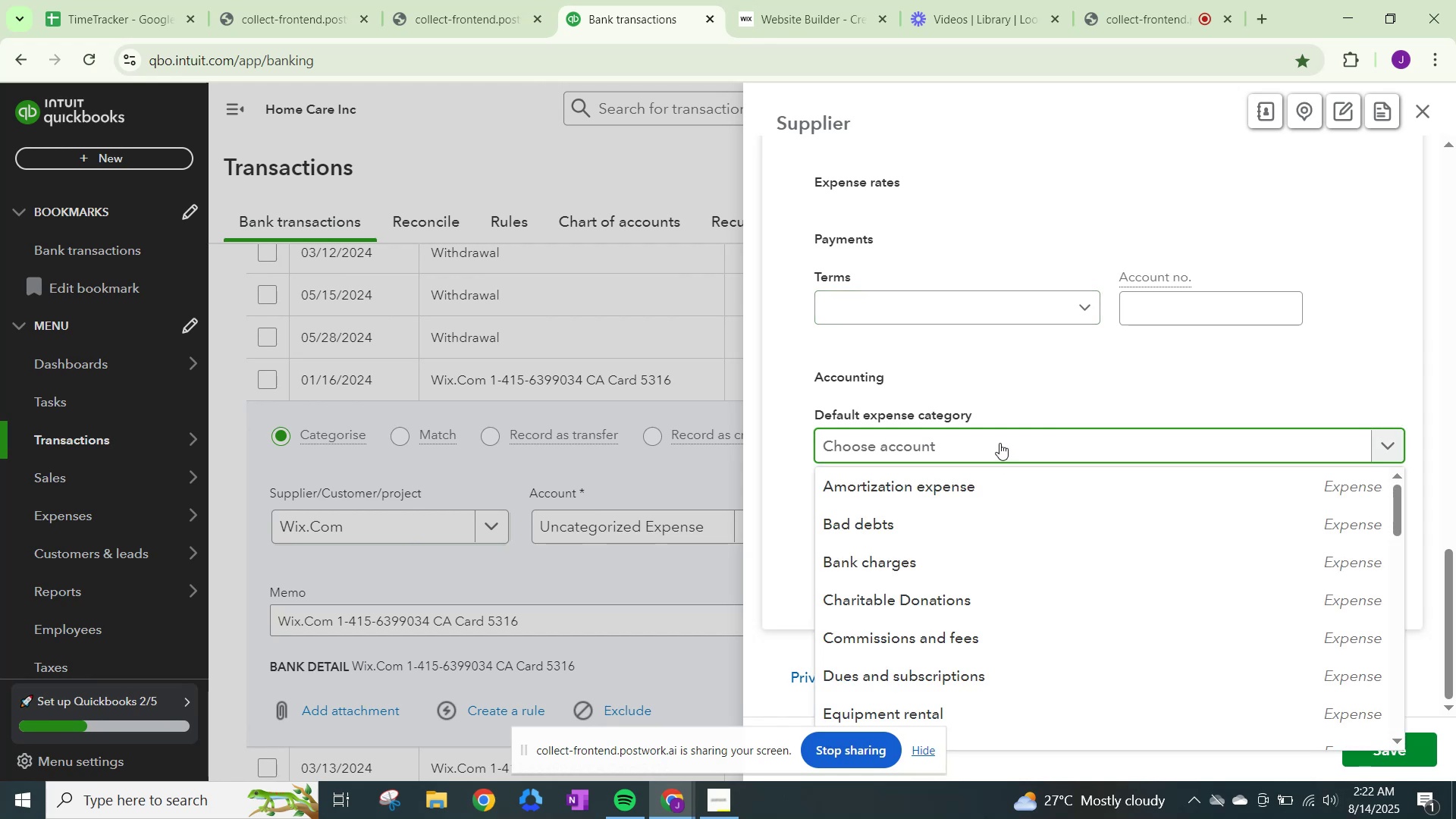 
wait(5.4)
 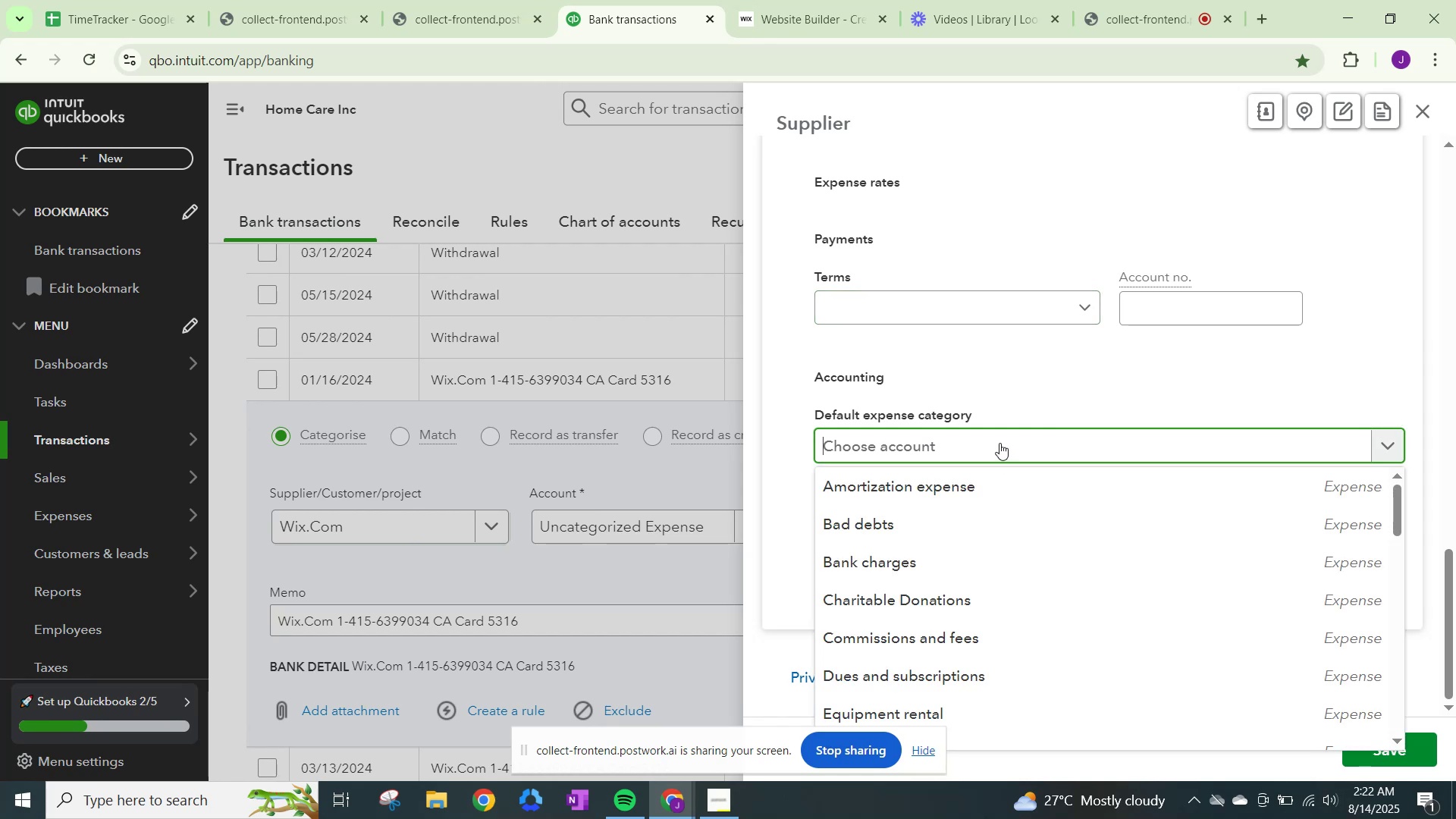 
left_click([896, 666])
 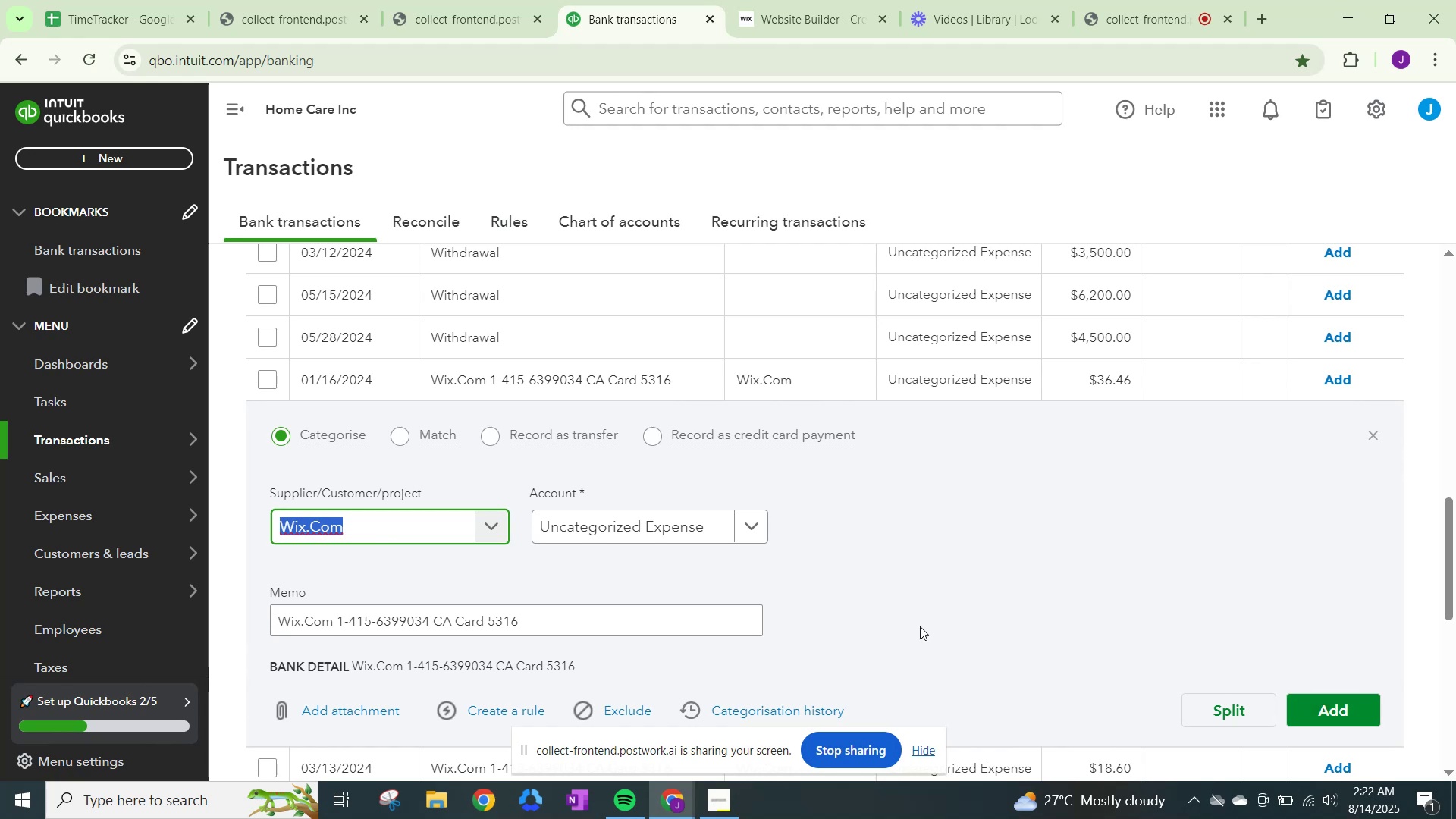 
wait(6.46)
 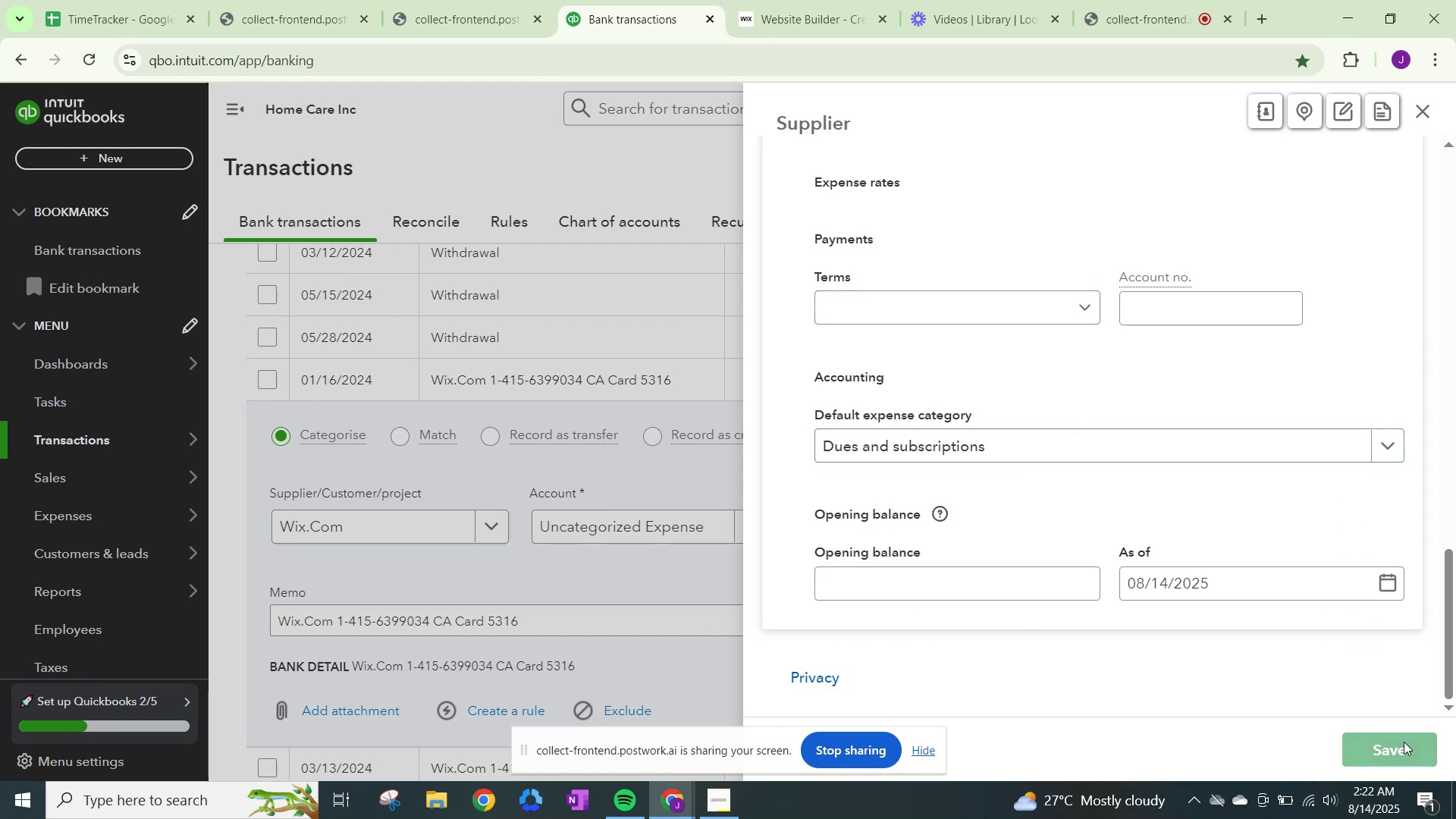 
type(dues)
 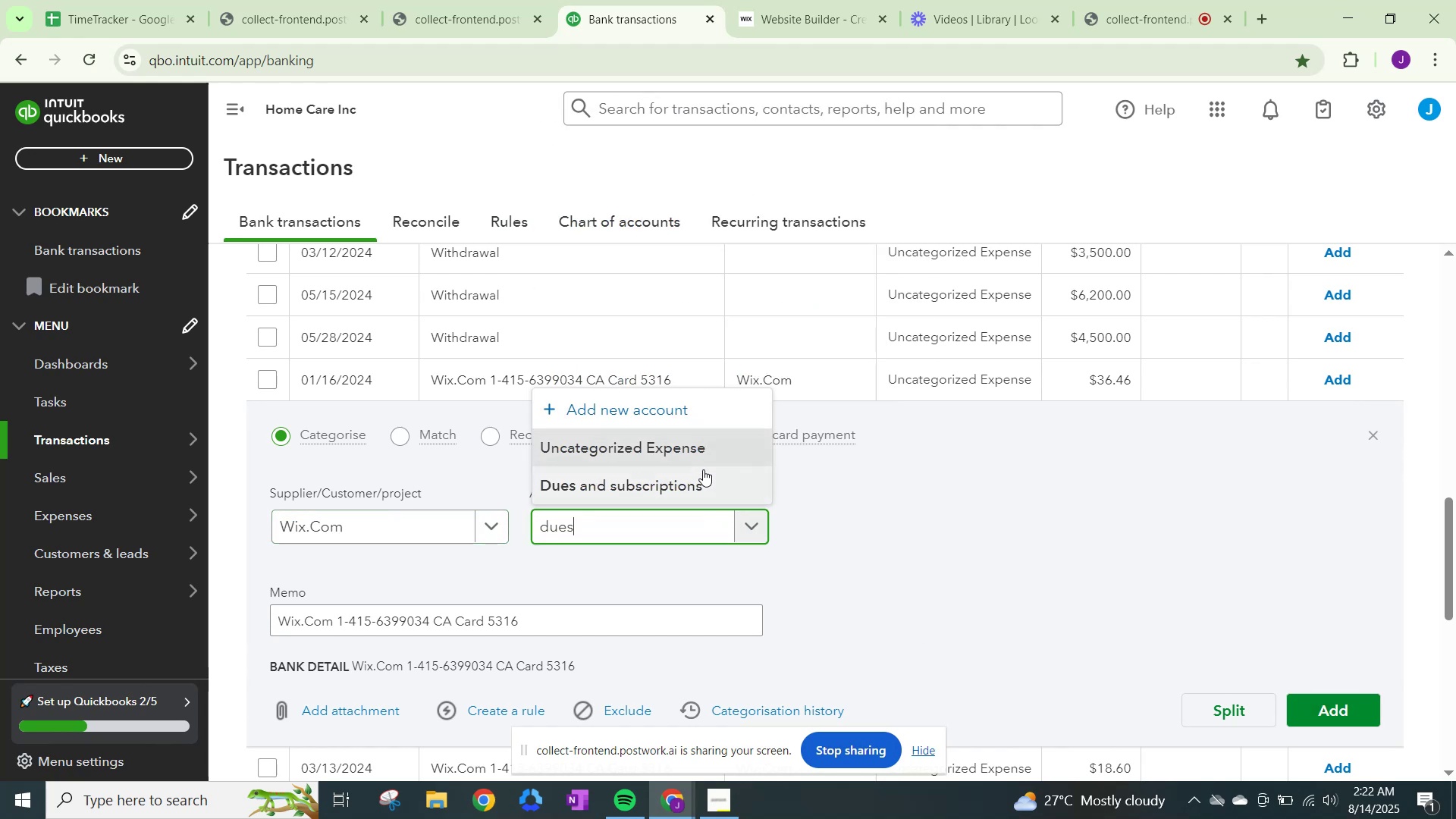 
left_click([701, 476])
 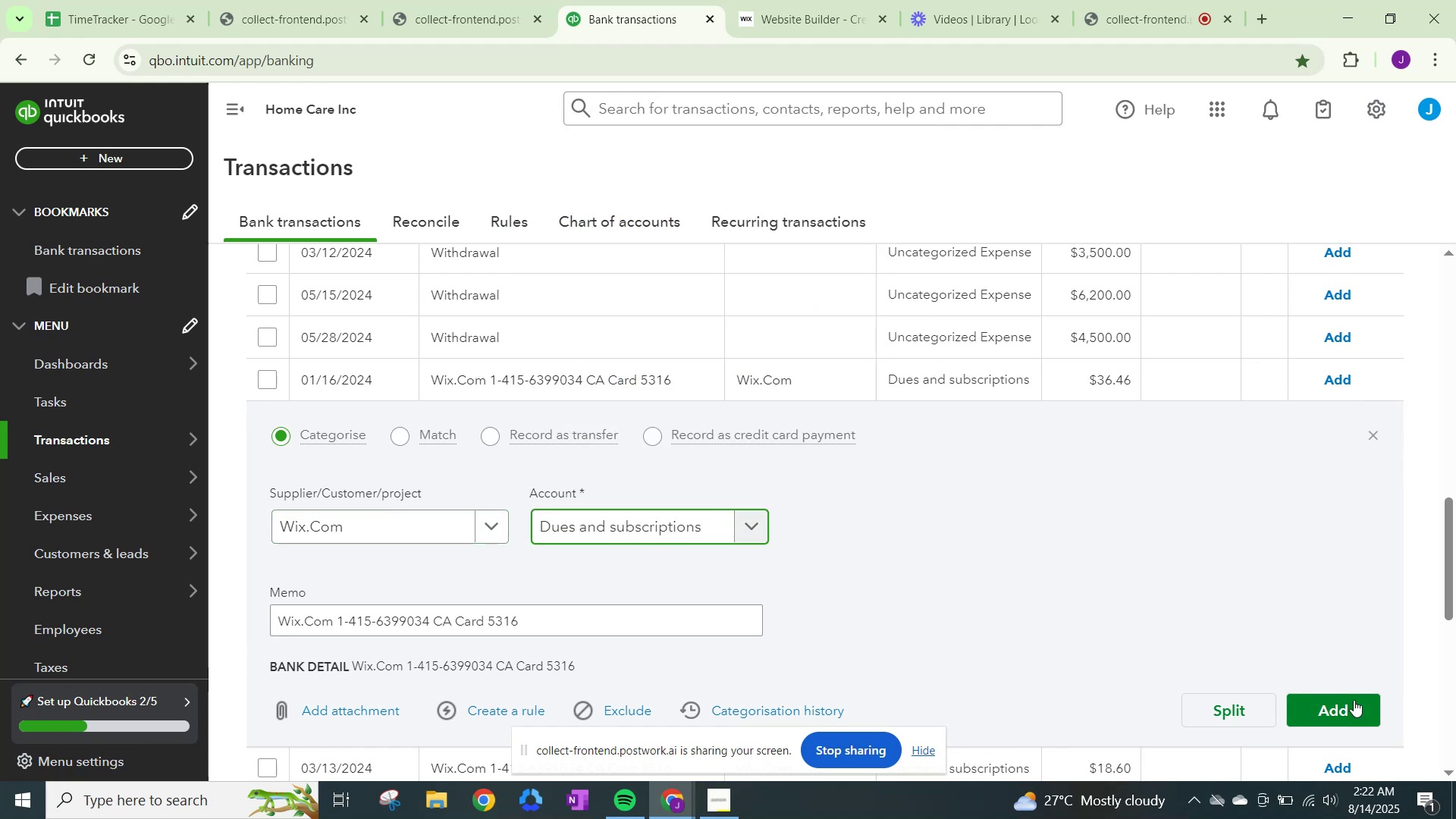 
left_click([1354, 710])
 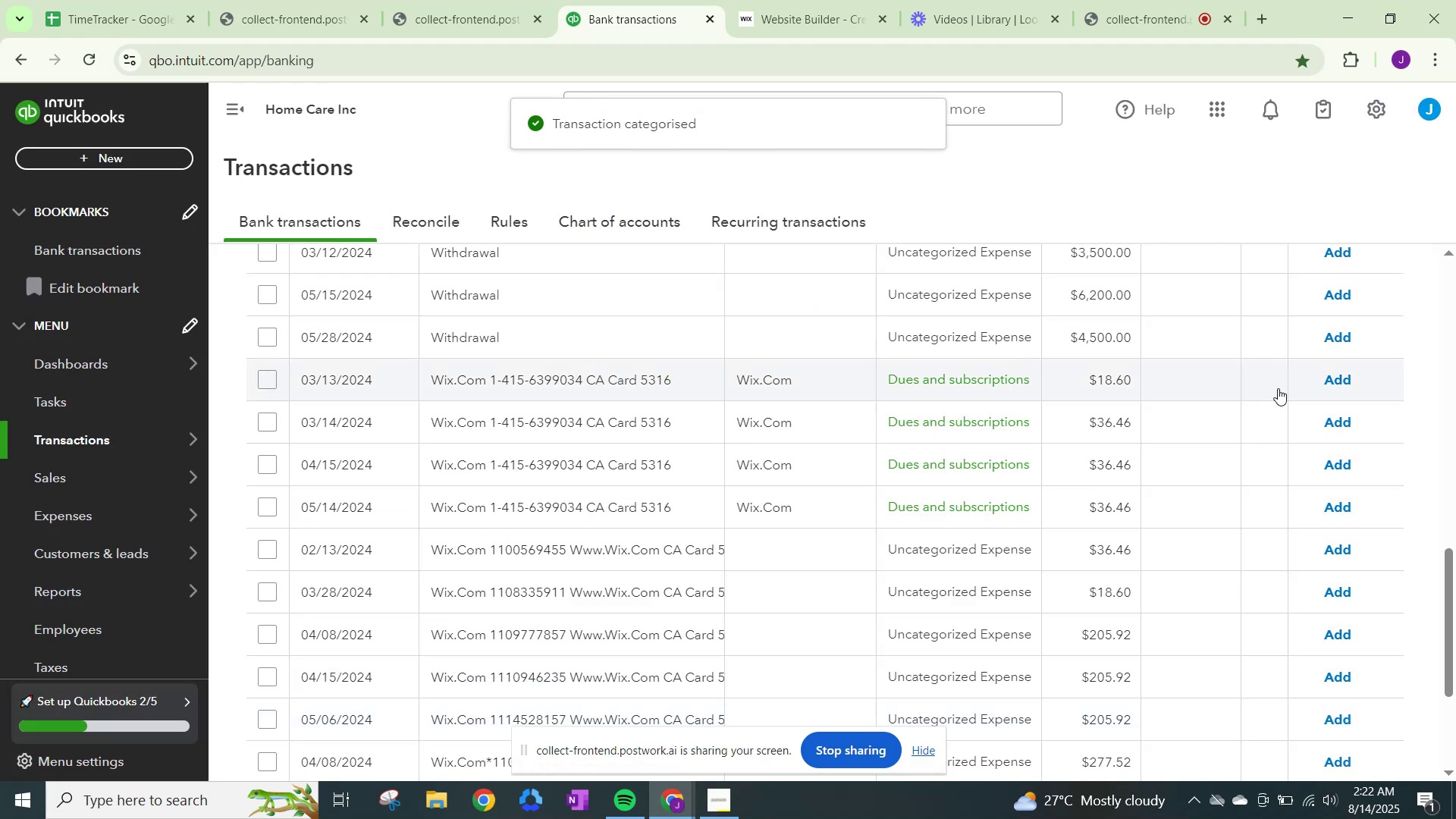 
left_click([1340, 375])
 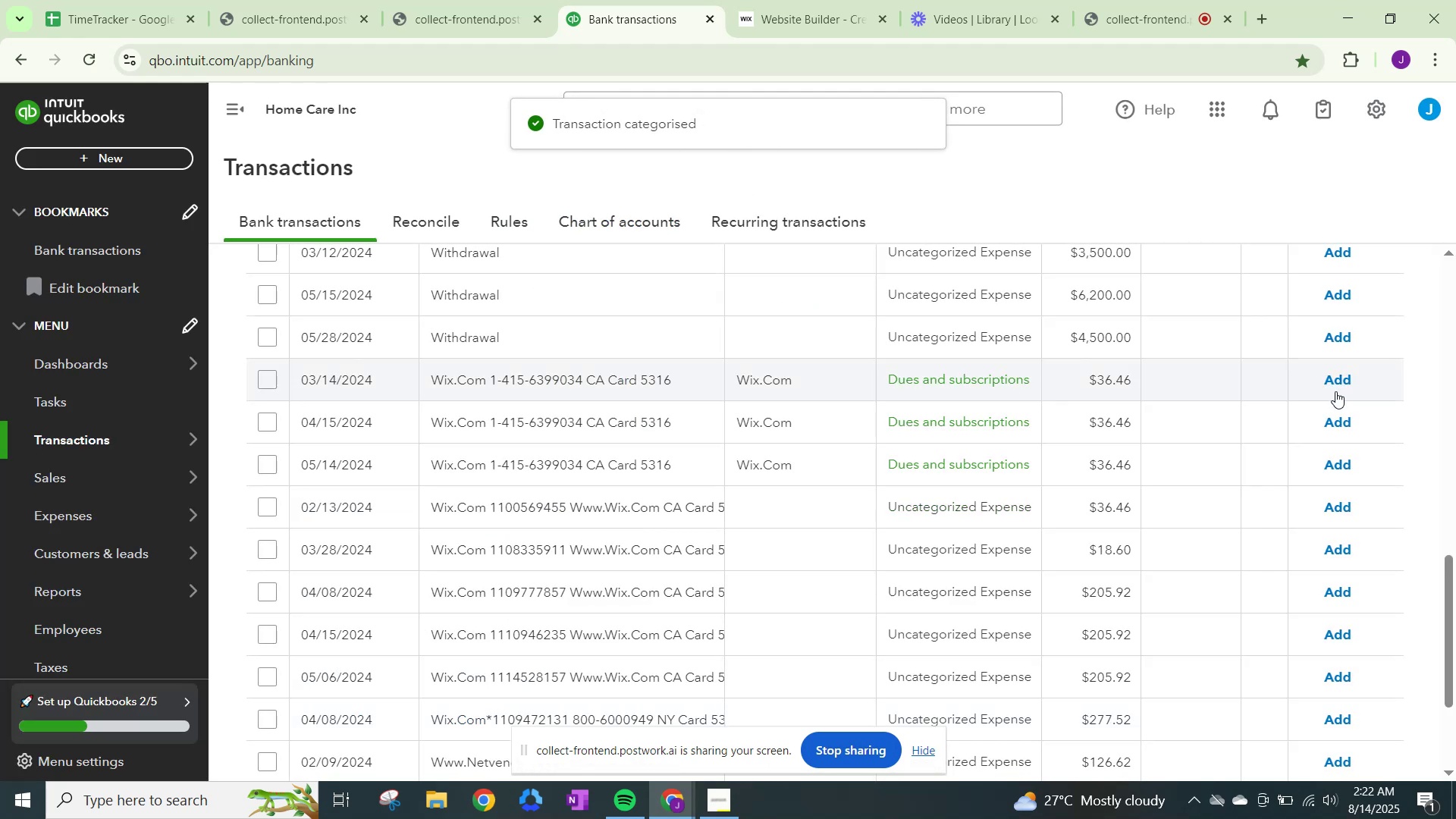 
left_click([1332, 378])
 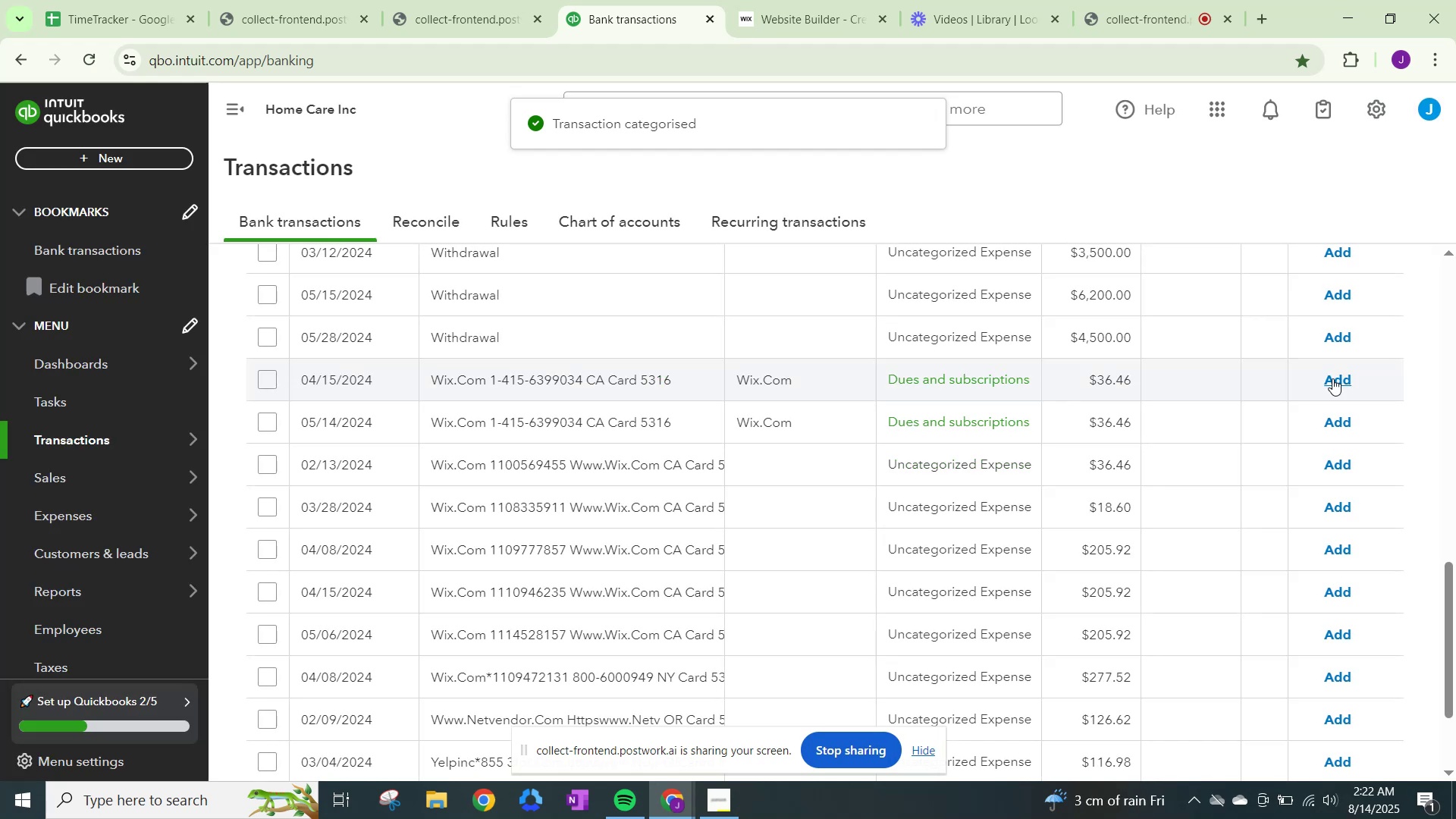 
left_click([1332, 378])
 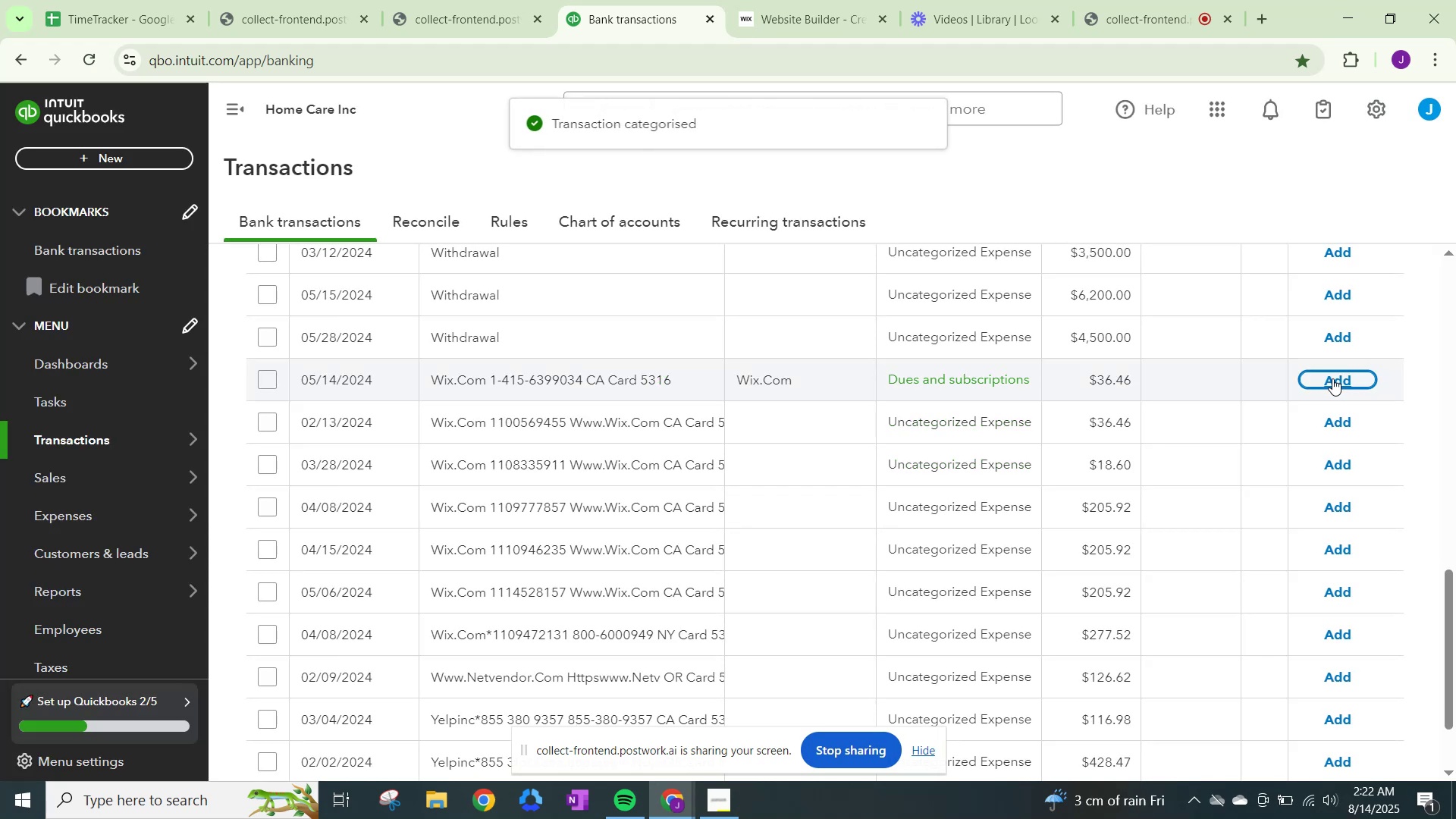 
left_click([1332, 378])
 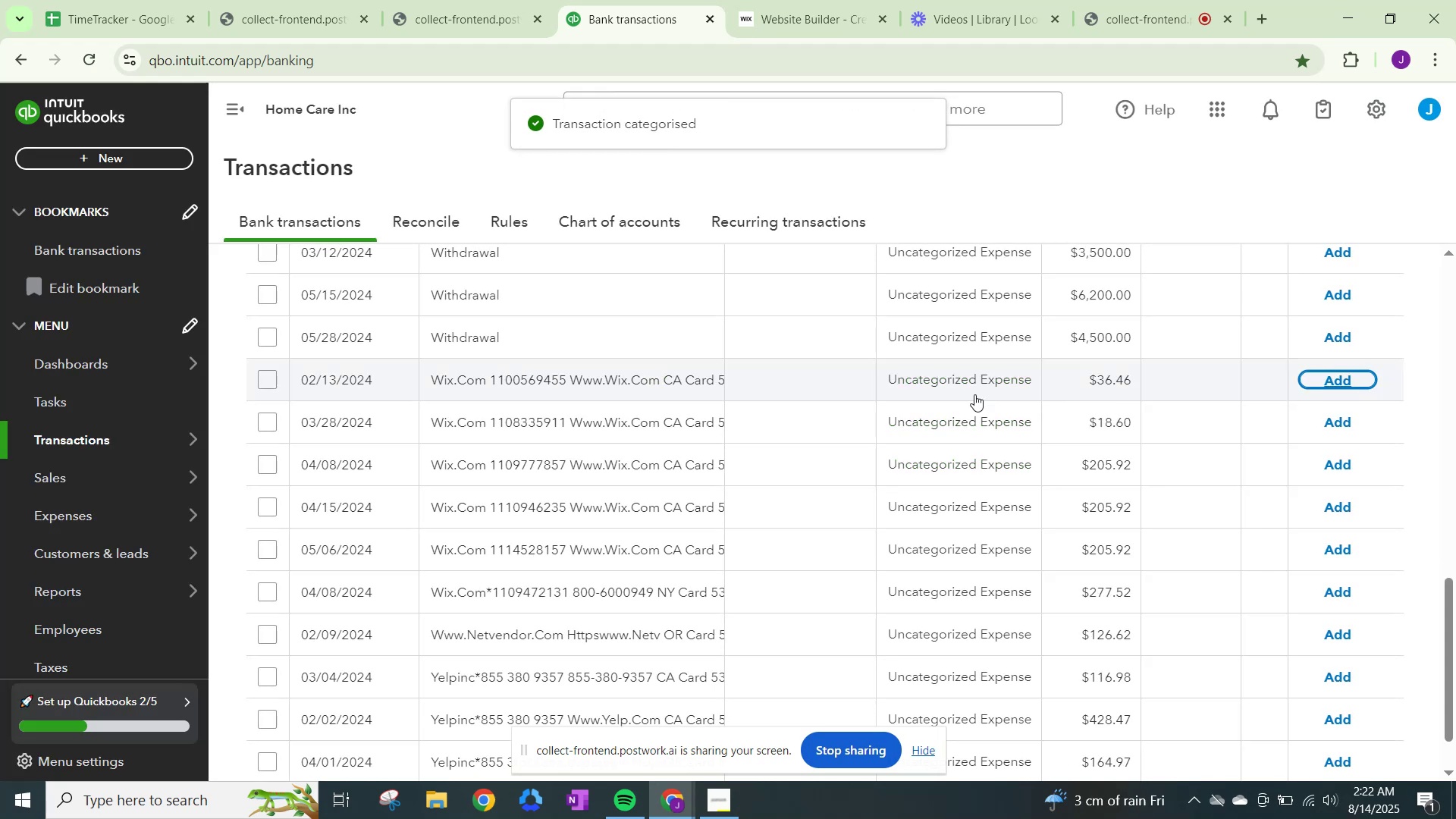 
left_click([967, 381])
 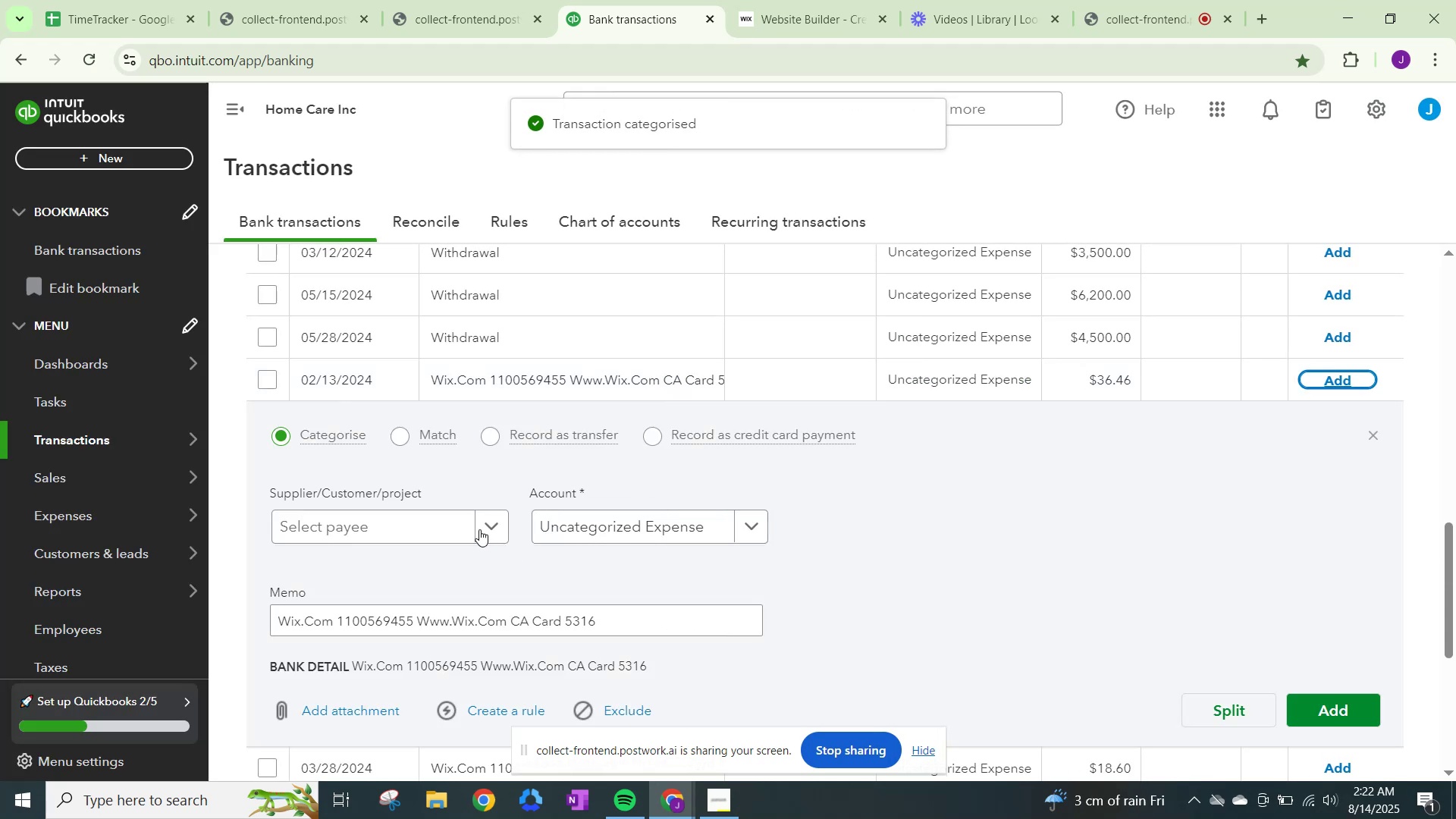 
left_click([487, 523])
 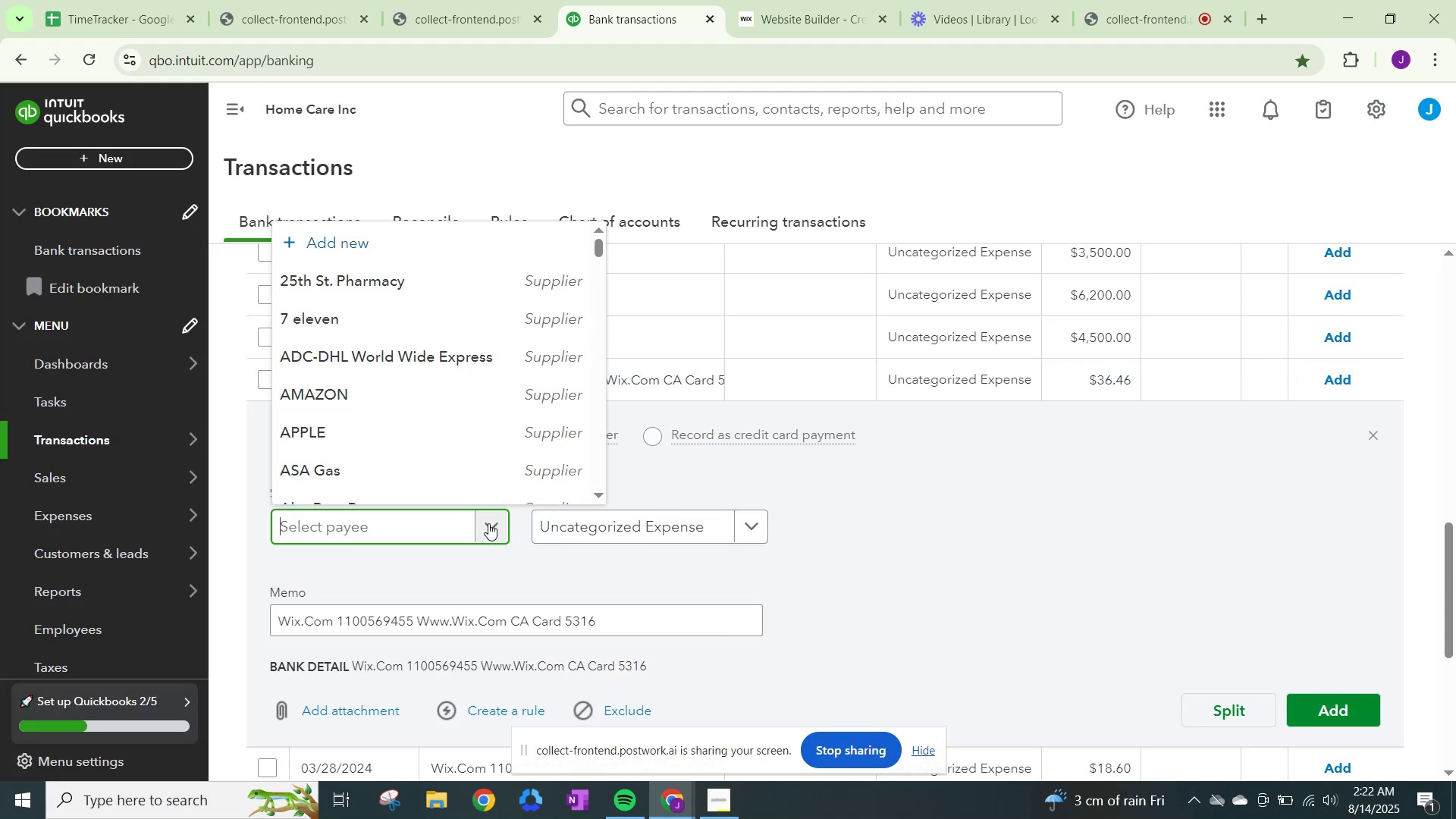 
type(wix)
 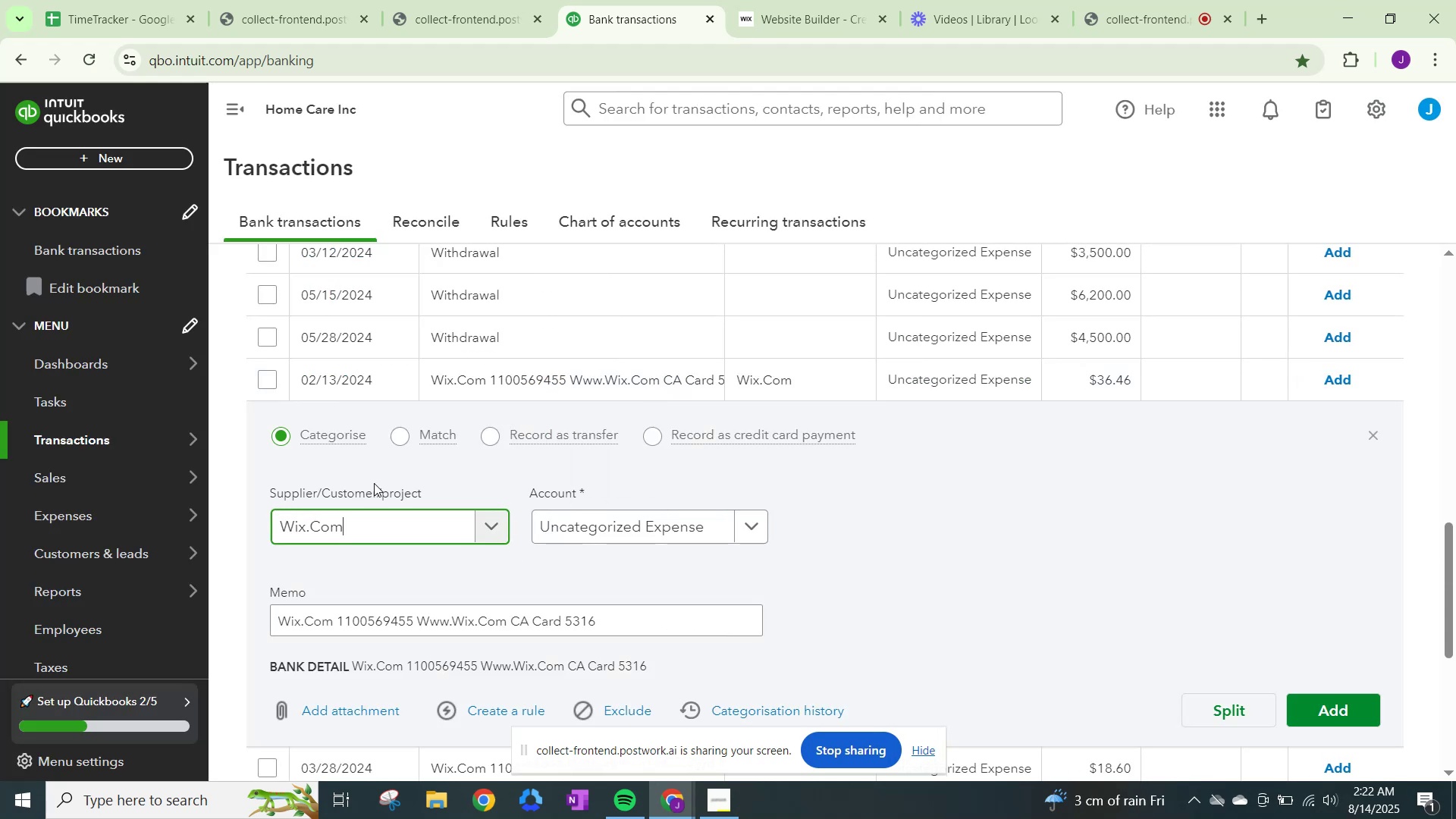 
left_click([595, 521])
 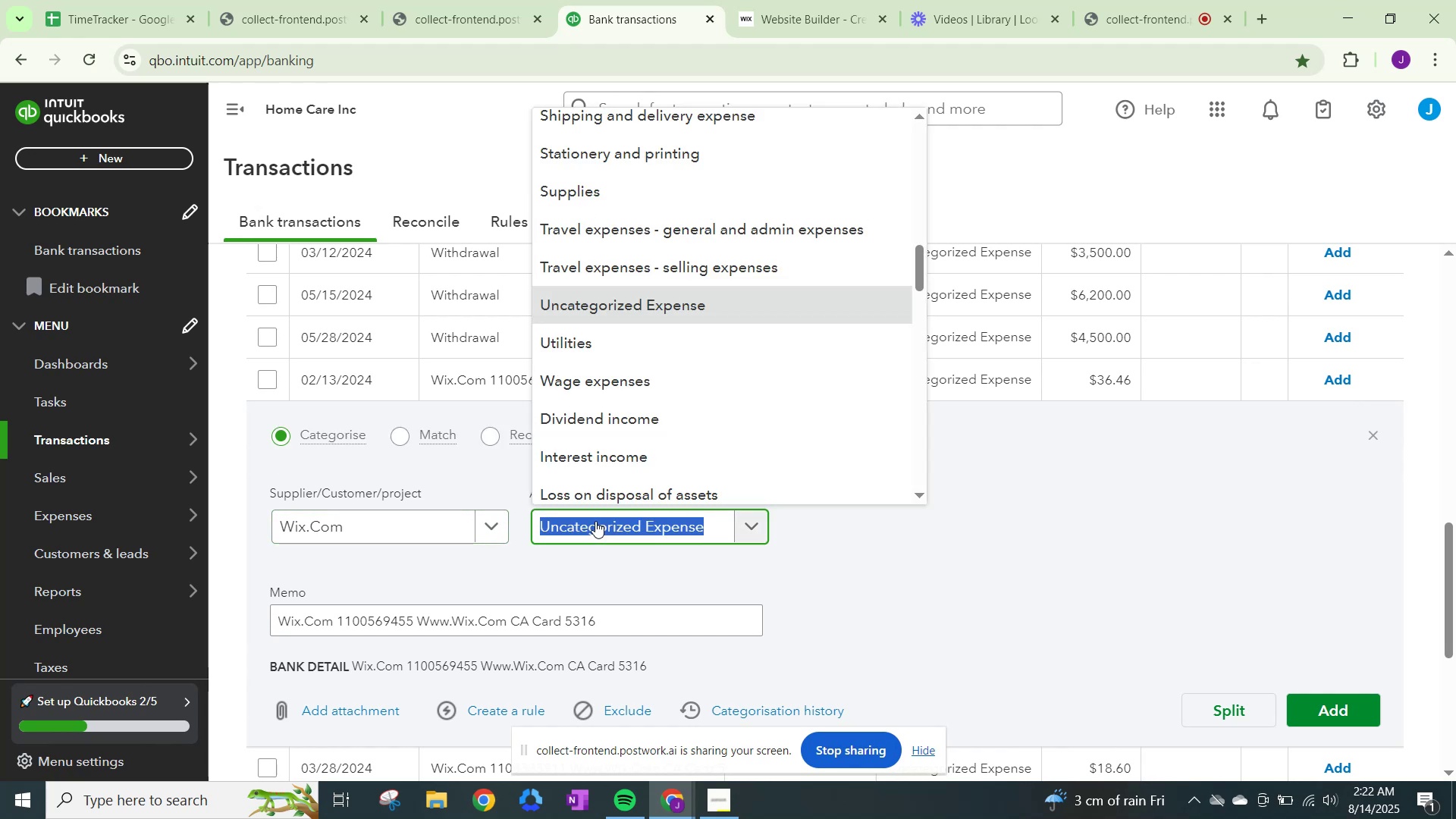 
key(Control+ControlLeft)
 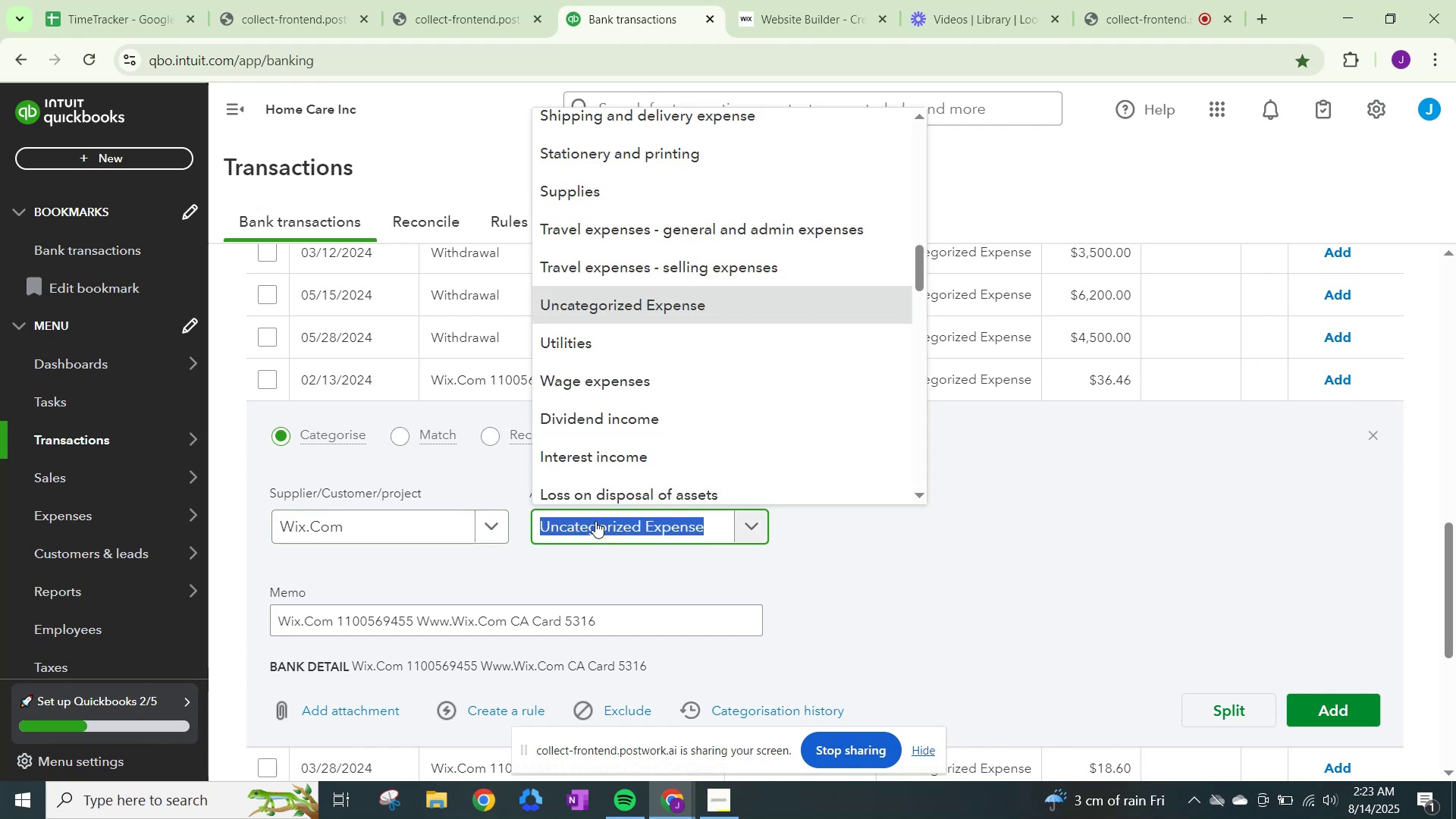 
key(Control+V)
 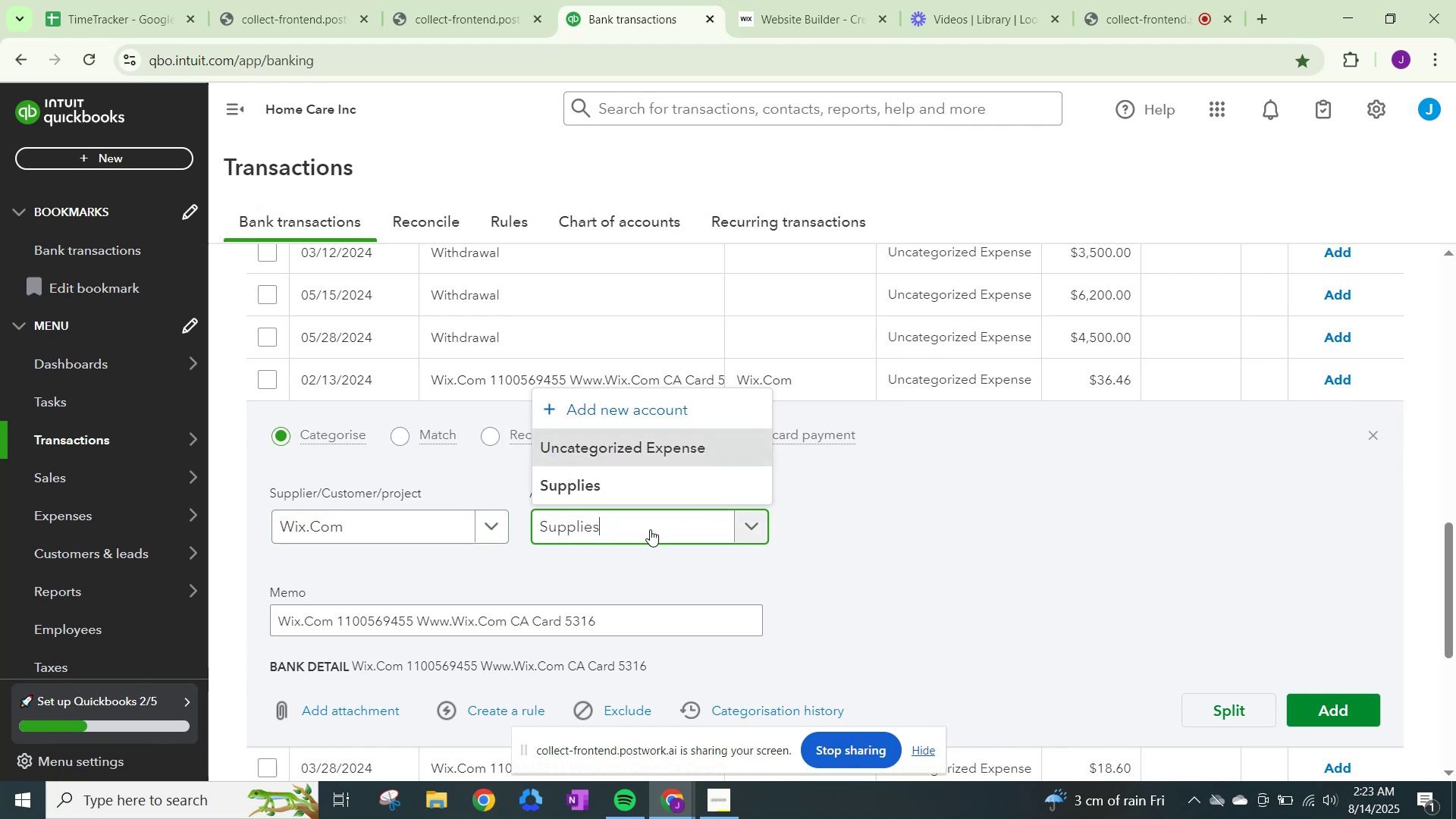 
left_click_drag(start_coordinate=[648, 529], to_coordinate=[447, 523])
 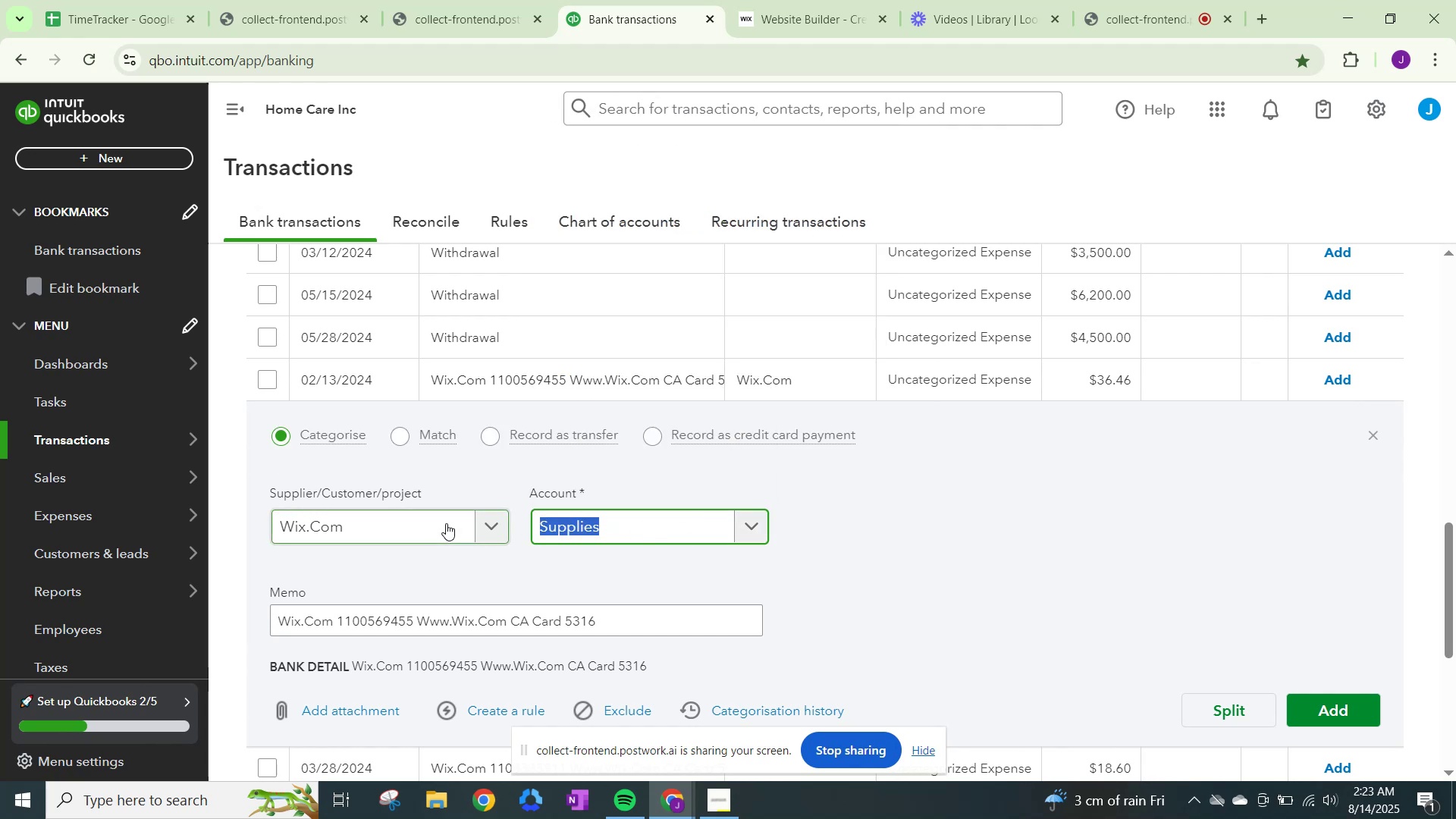 
type(dues)
 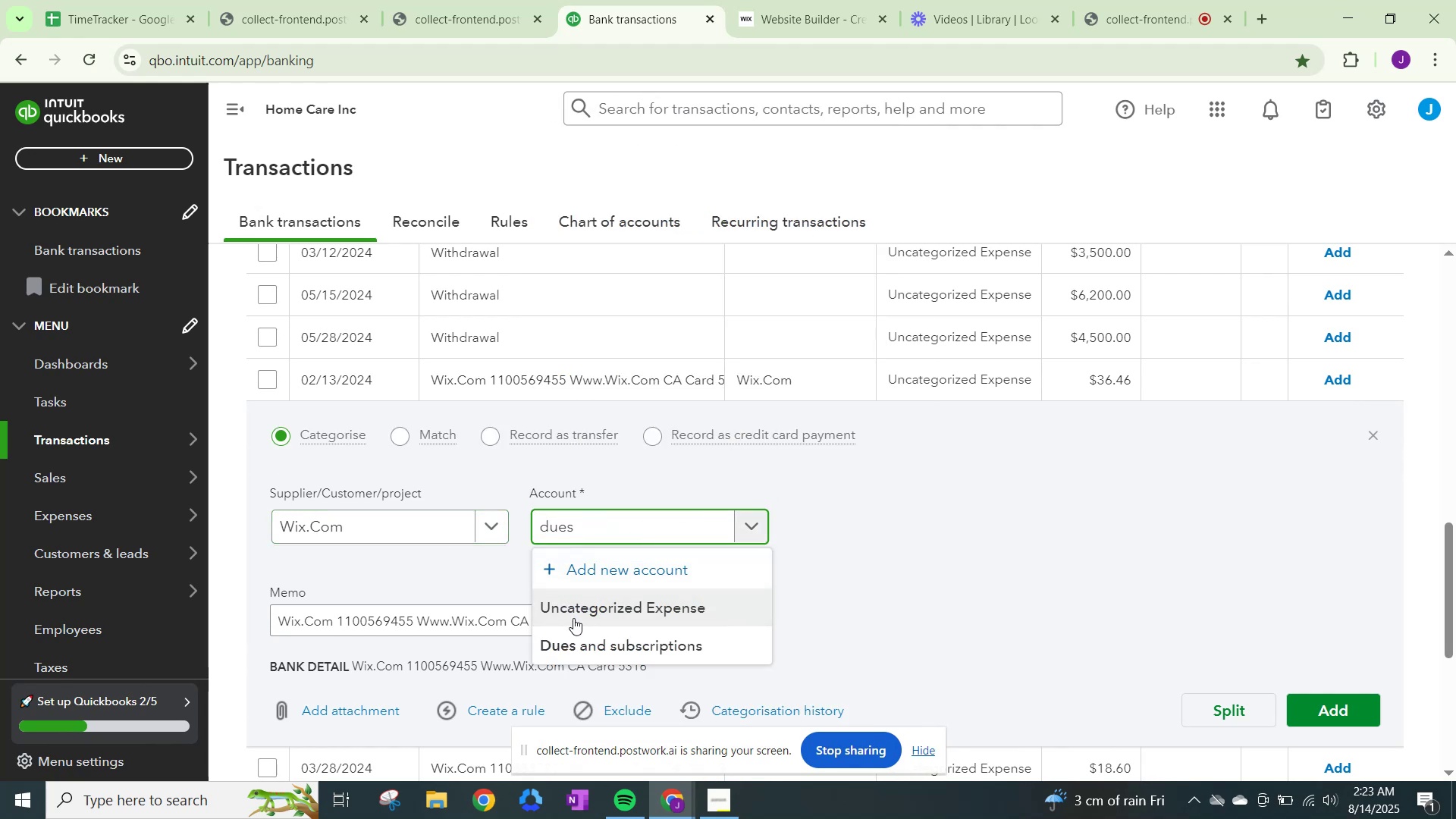 
left_click([573, 641])
 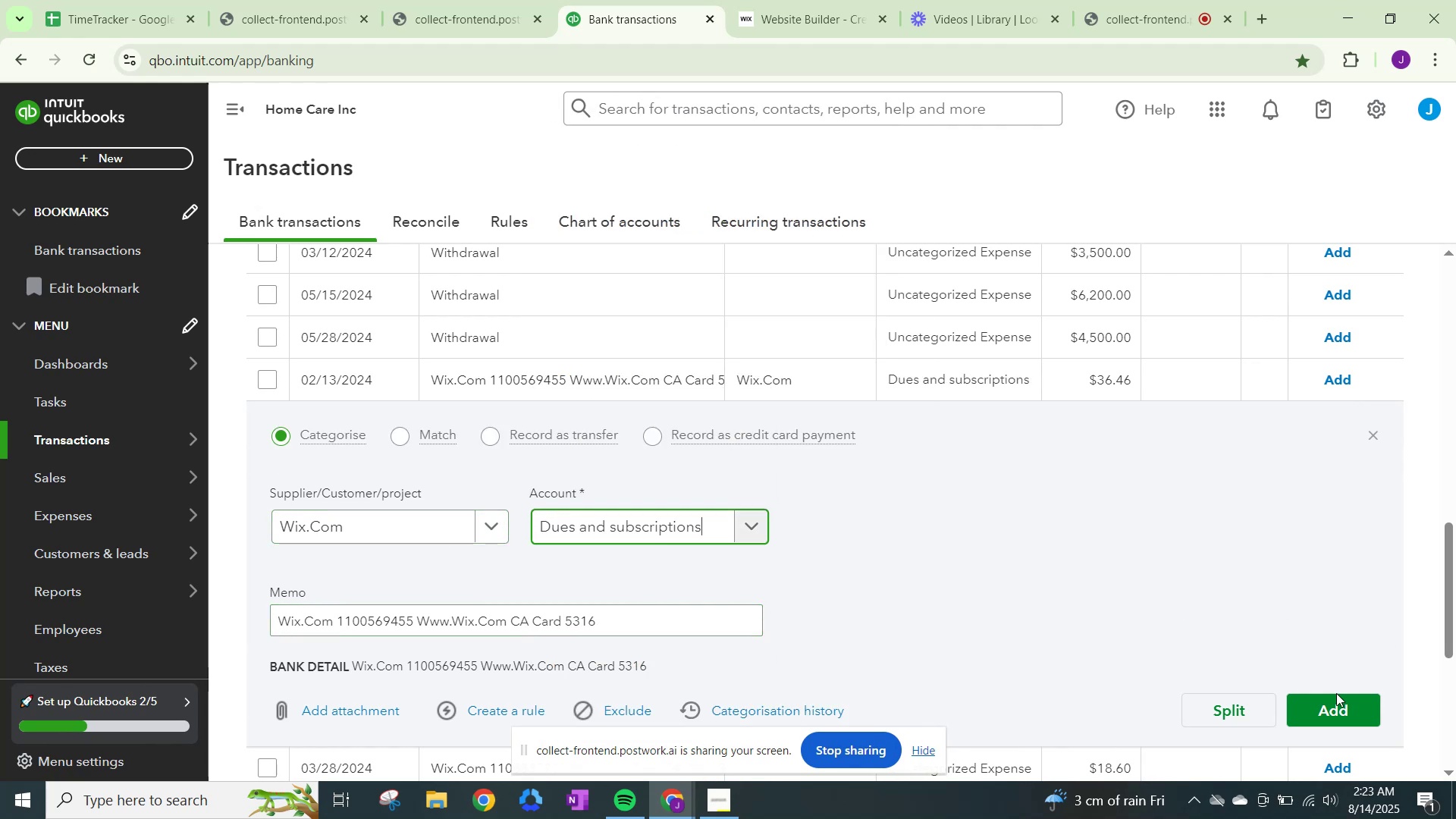 
left_click([1316, 696])
 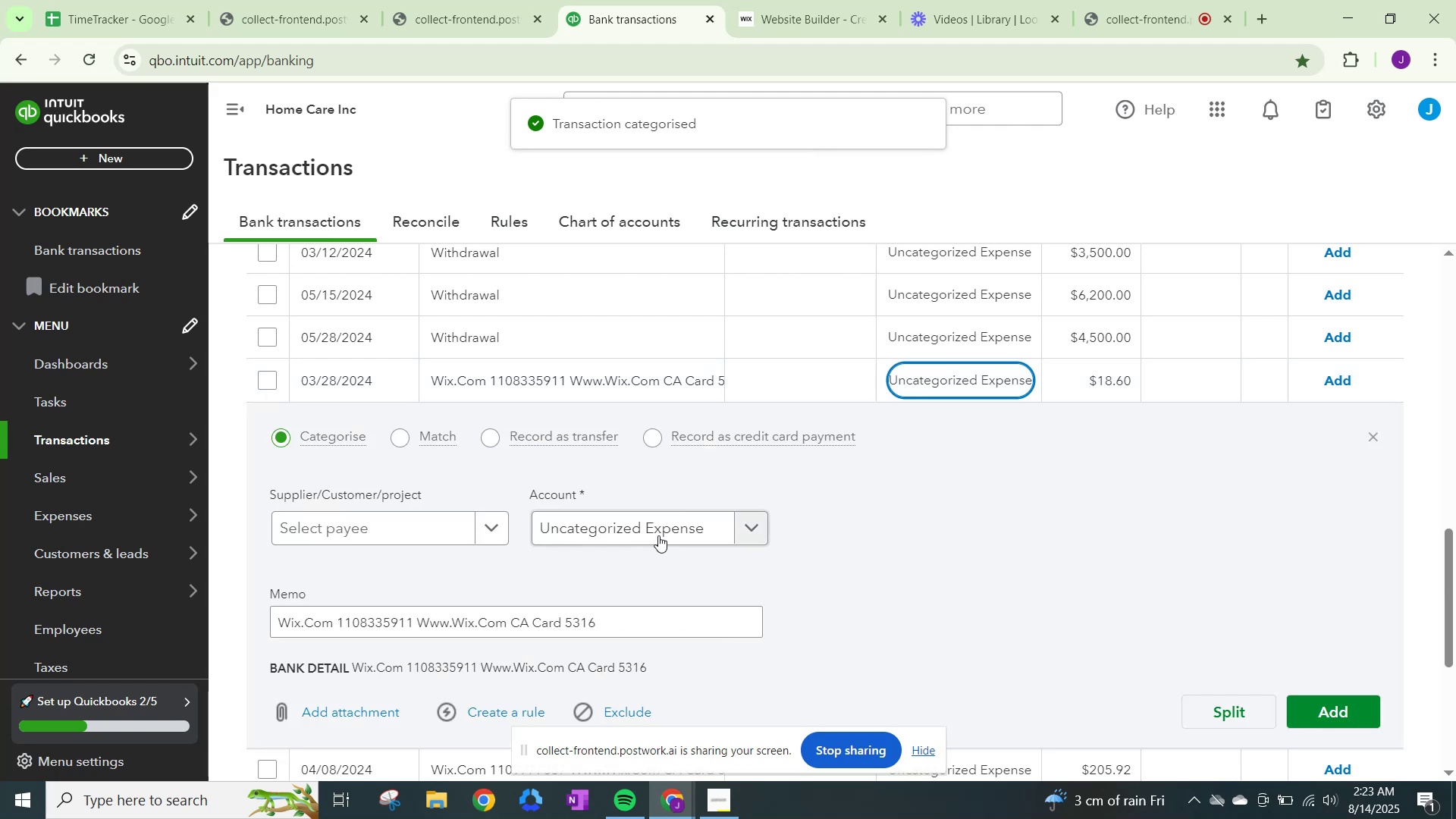 
left_click([746, 528])
 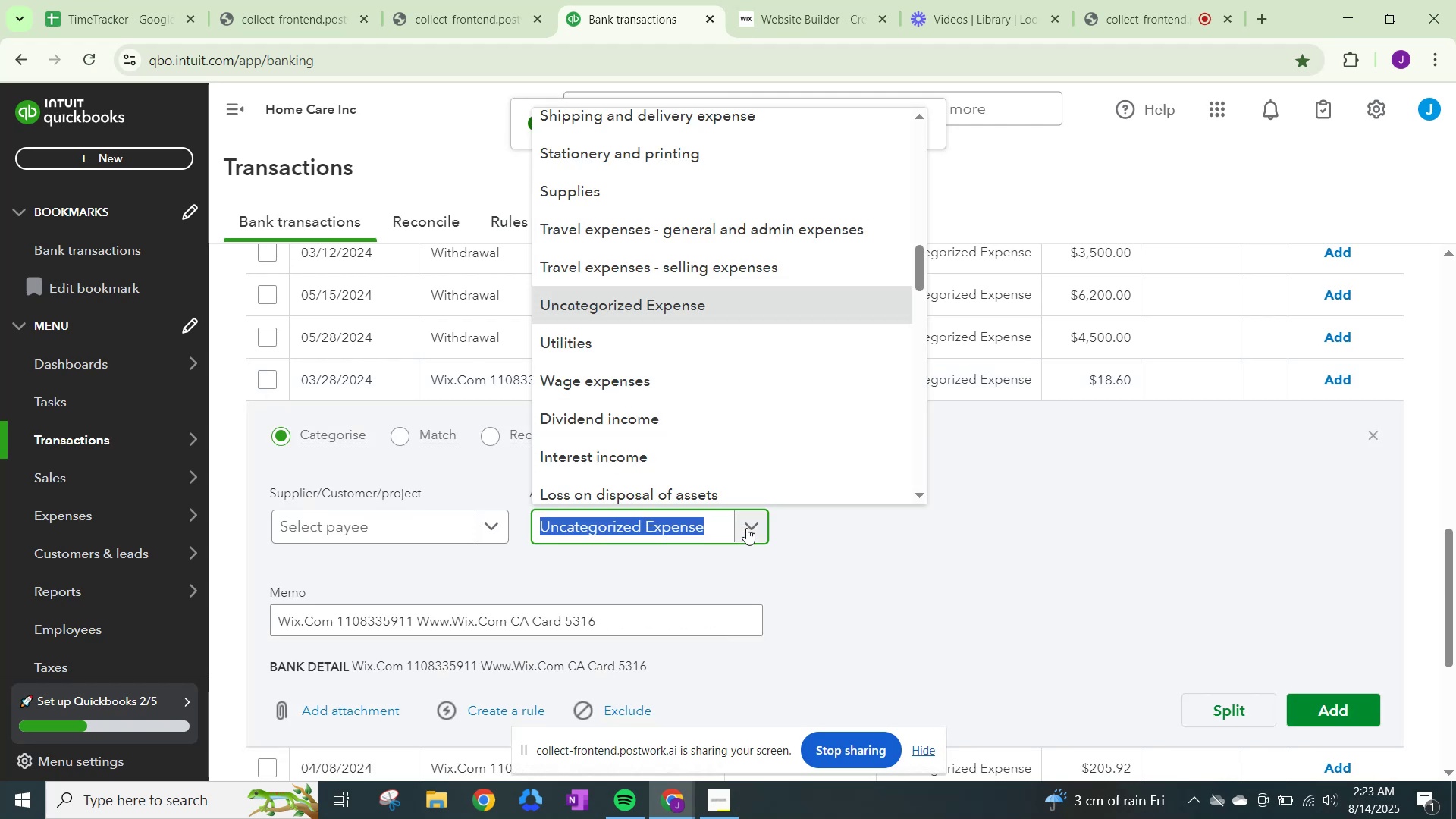 
key(Control+ControlLeft)
 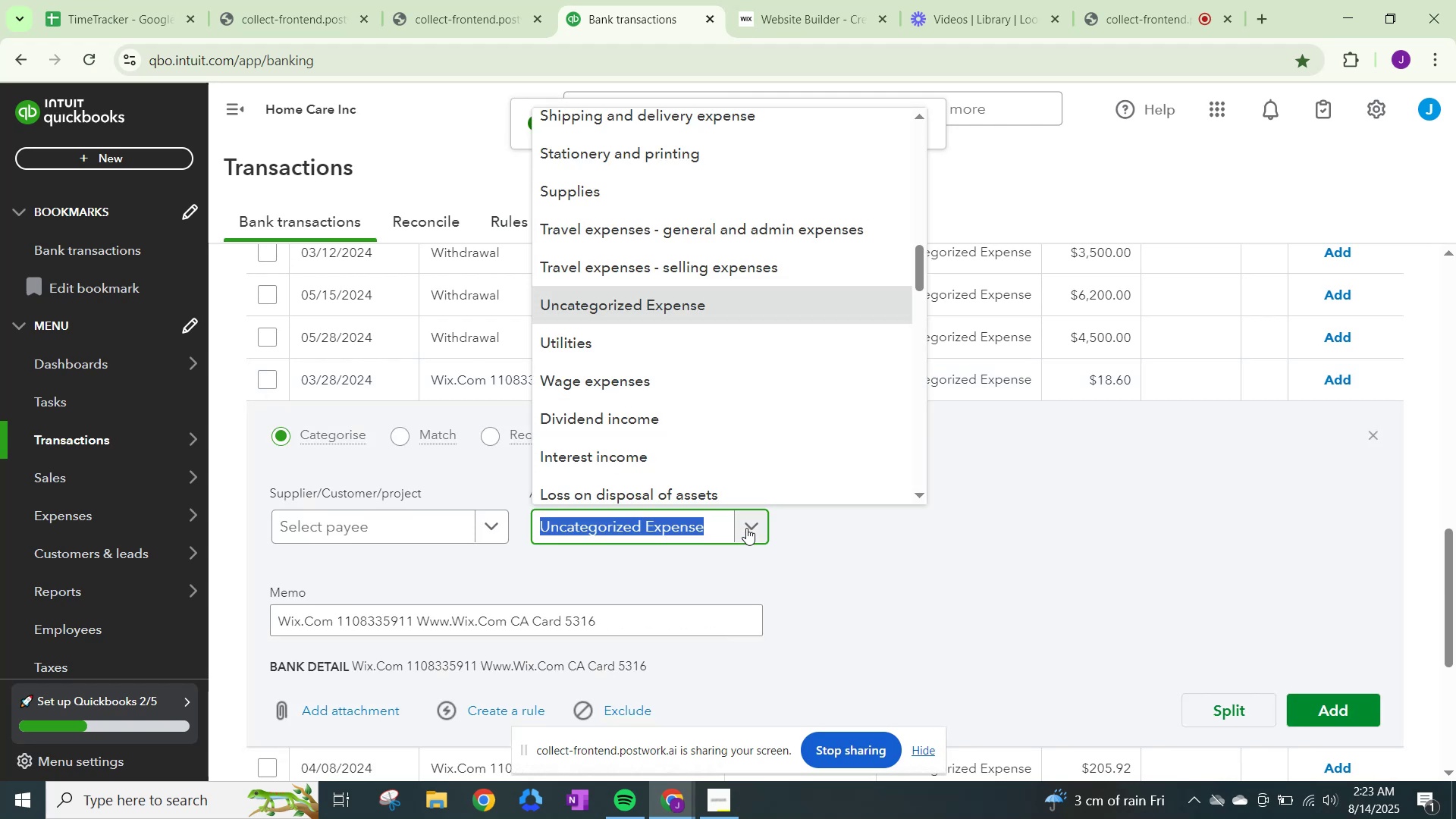 
key(Control+V)
 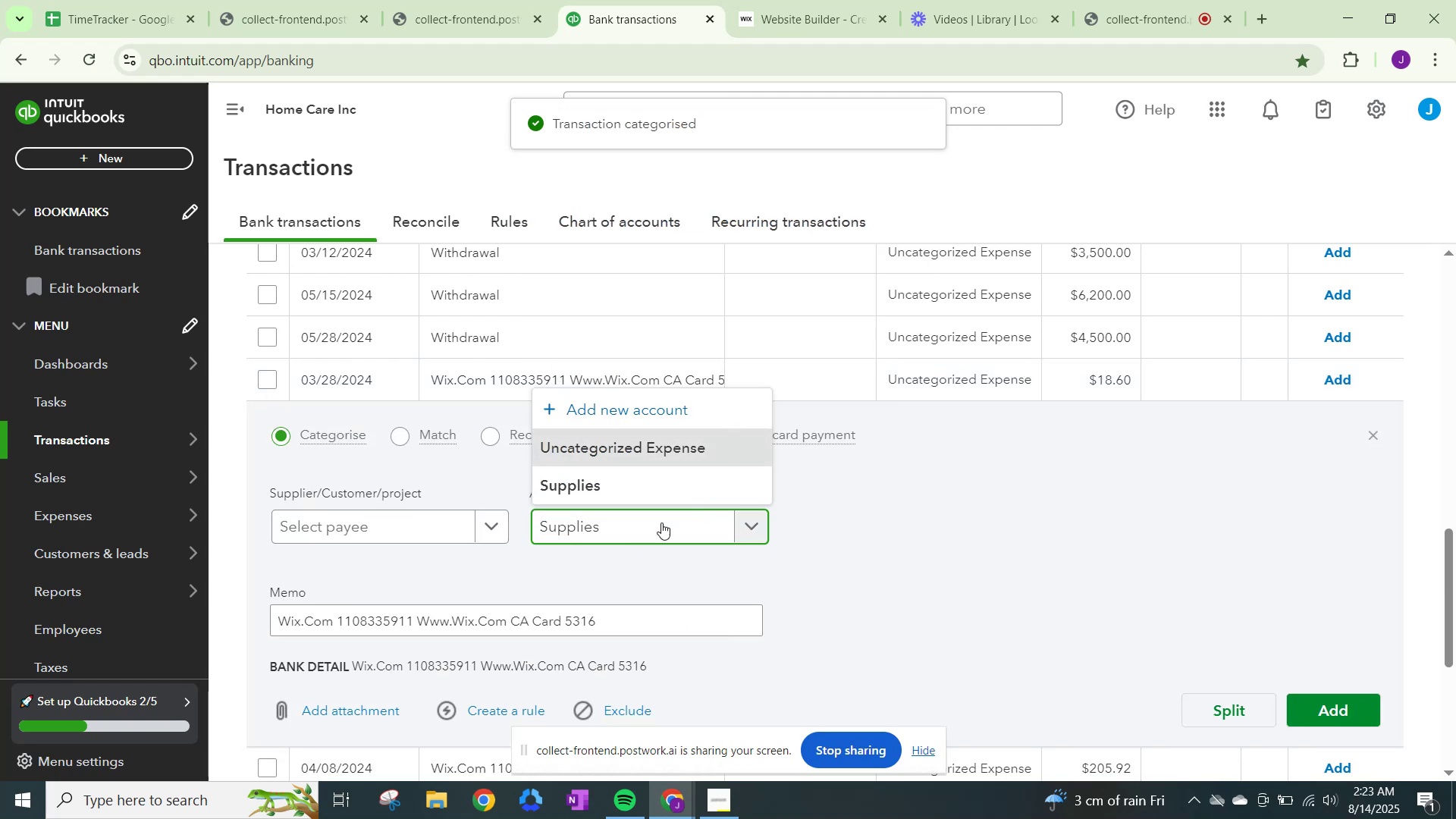 
left_click_drag(start_coordinate=[676, 521], to_coordinate=[437, 535])
 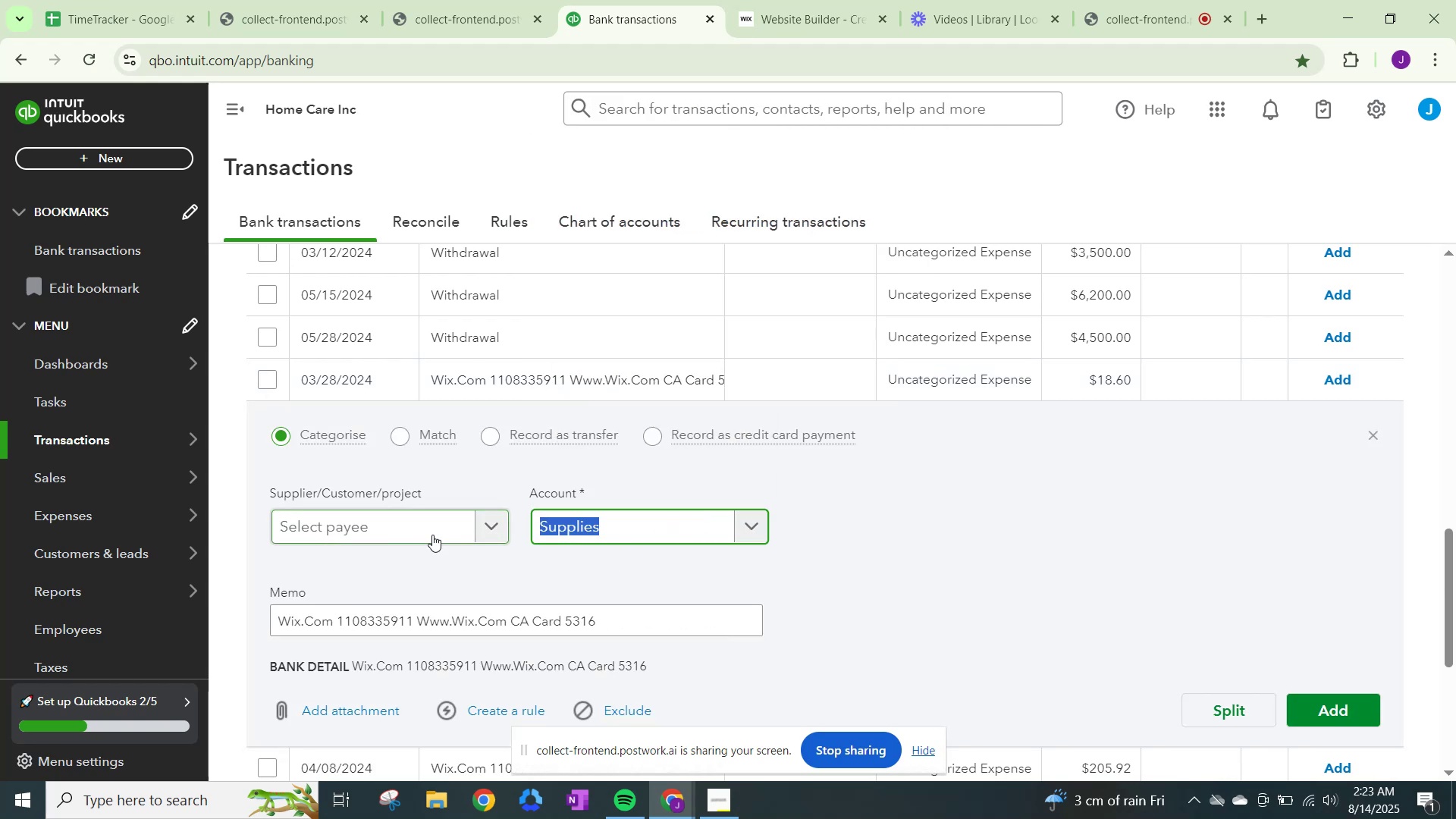 
type(duess)
key(Backspace)
 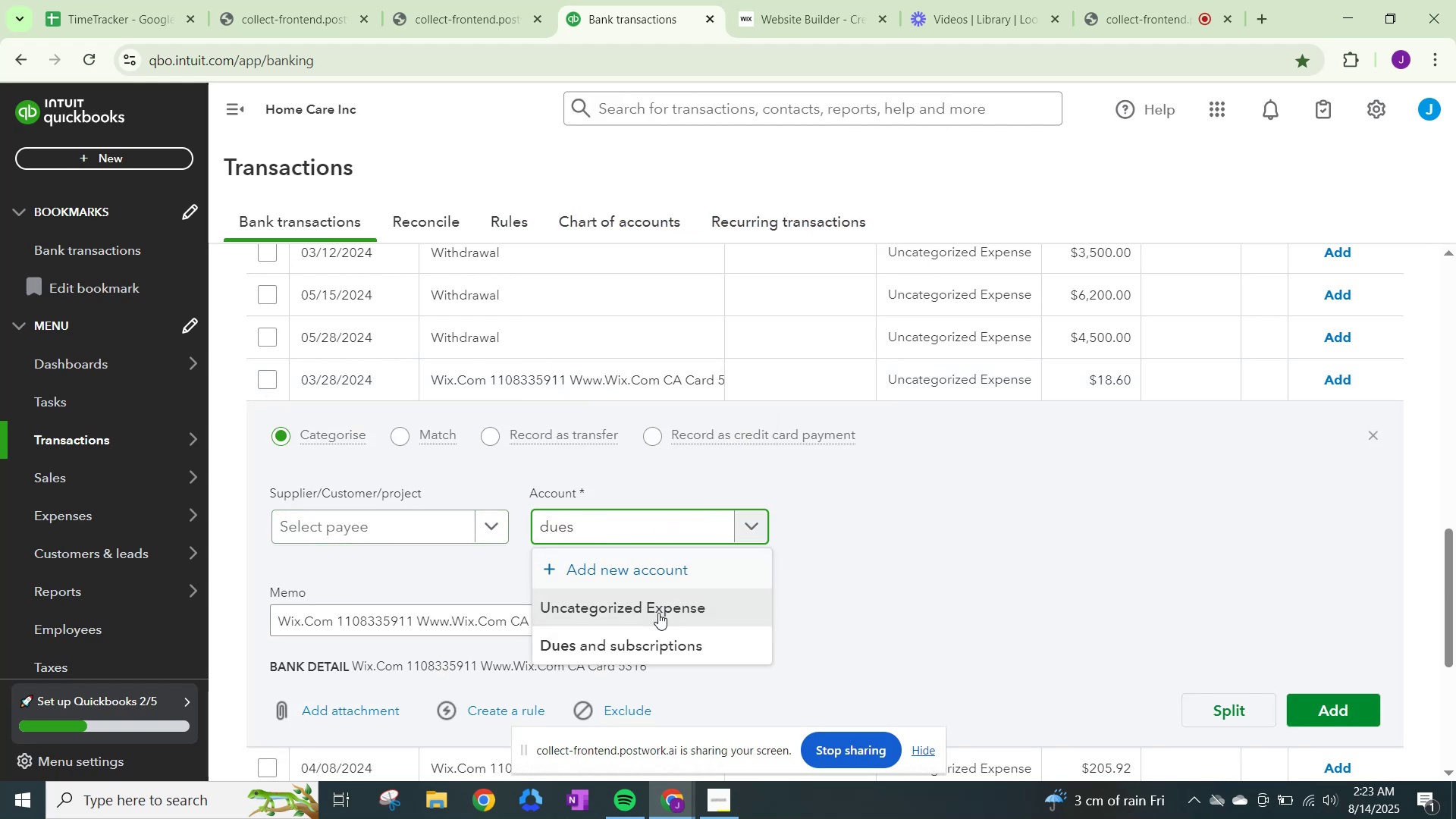 
left_click([662, 642])
 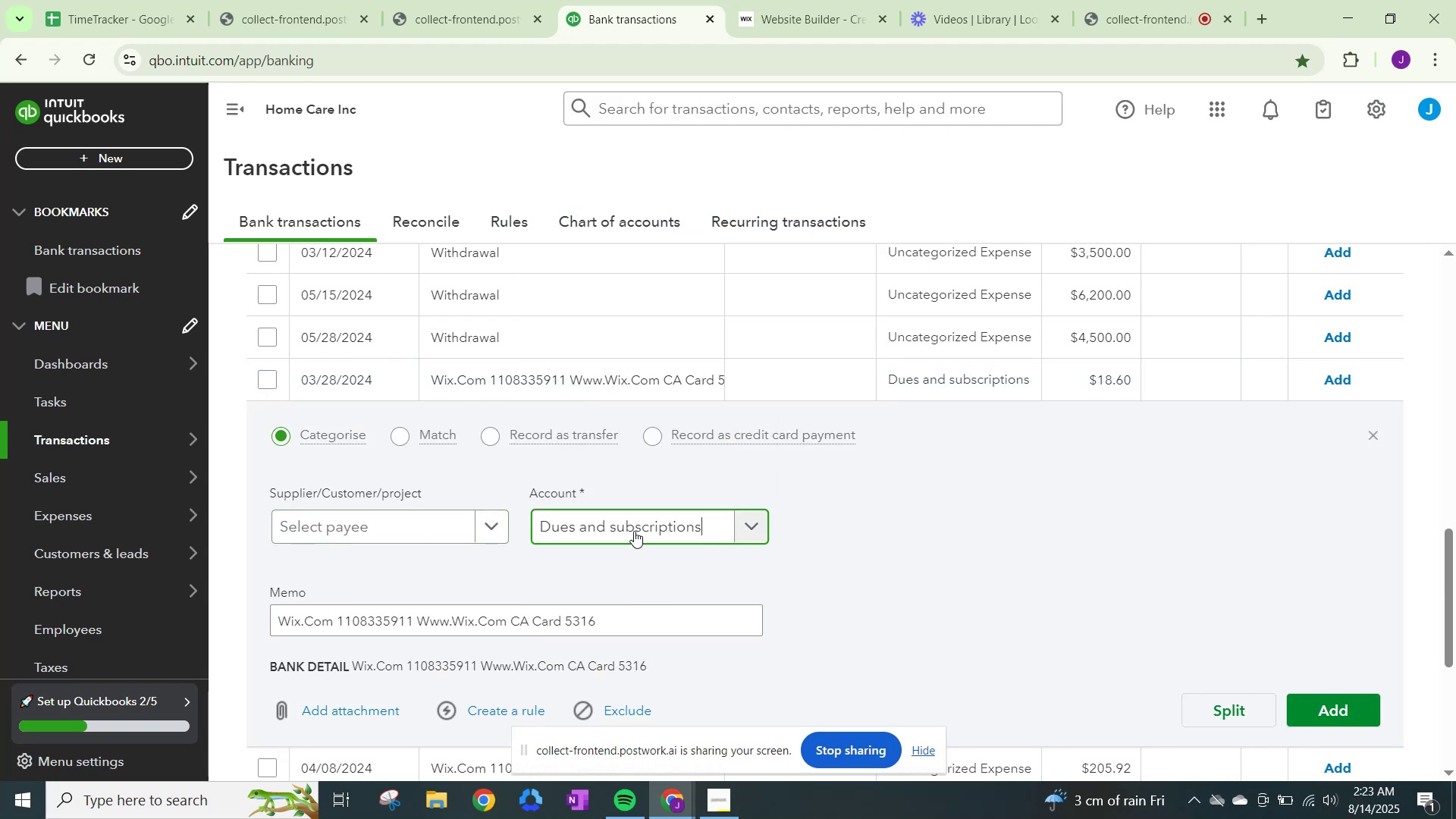 
left_click([637, 526])
 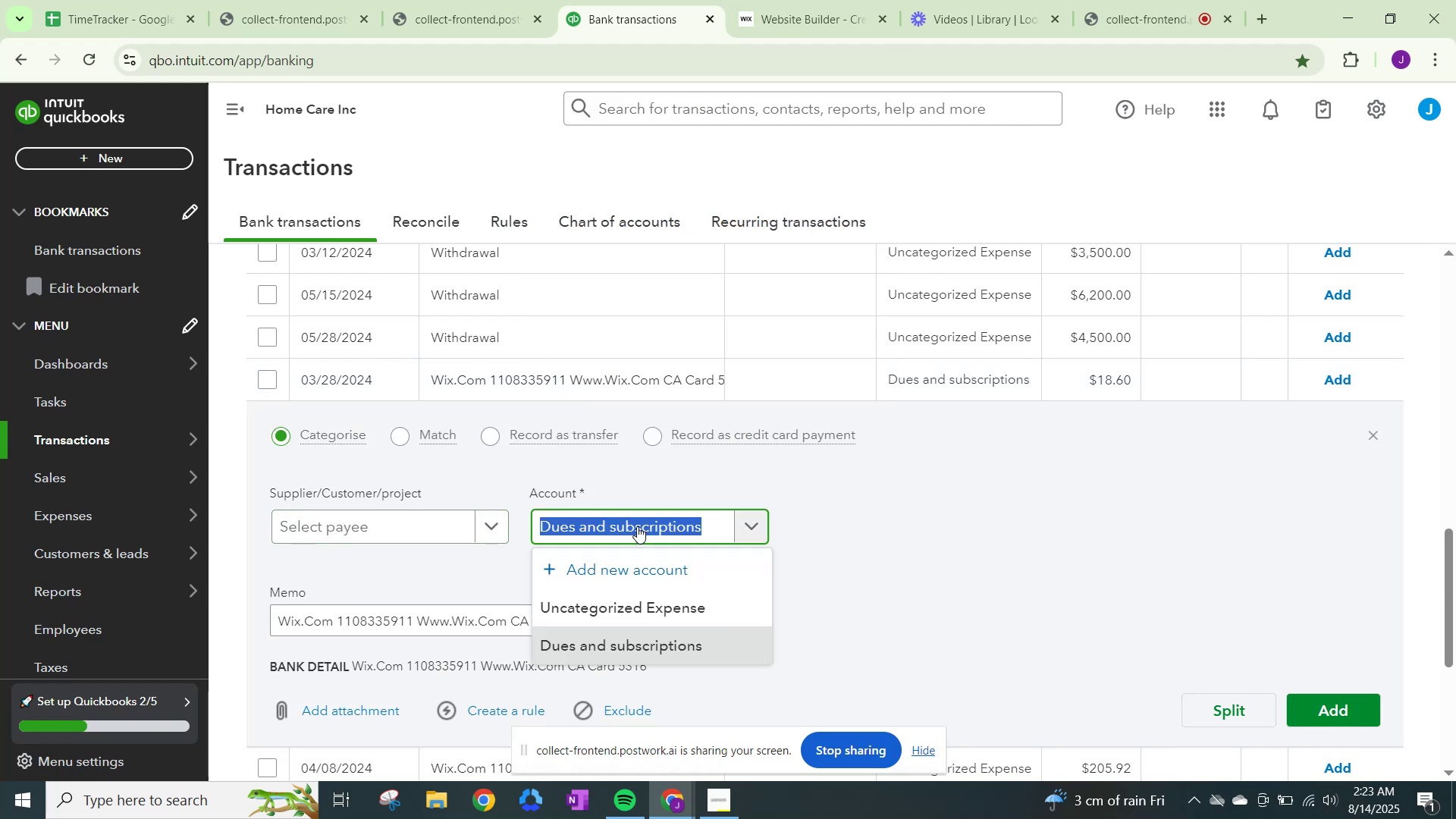 
key(Control+A)
 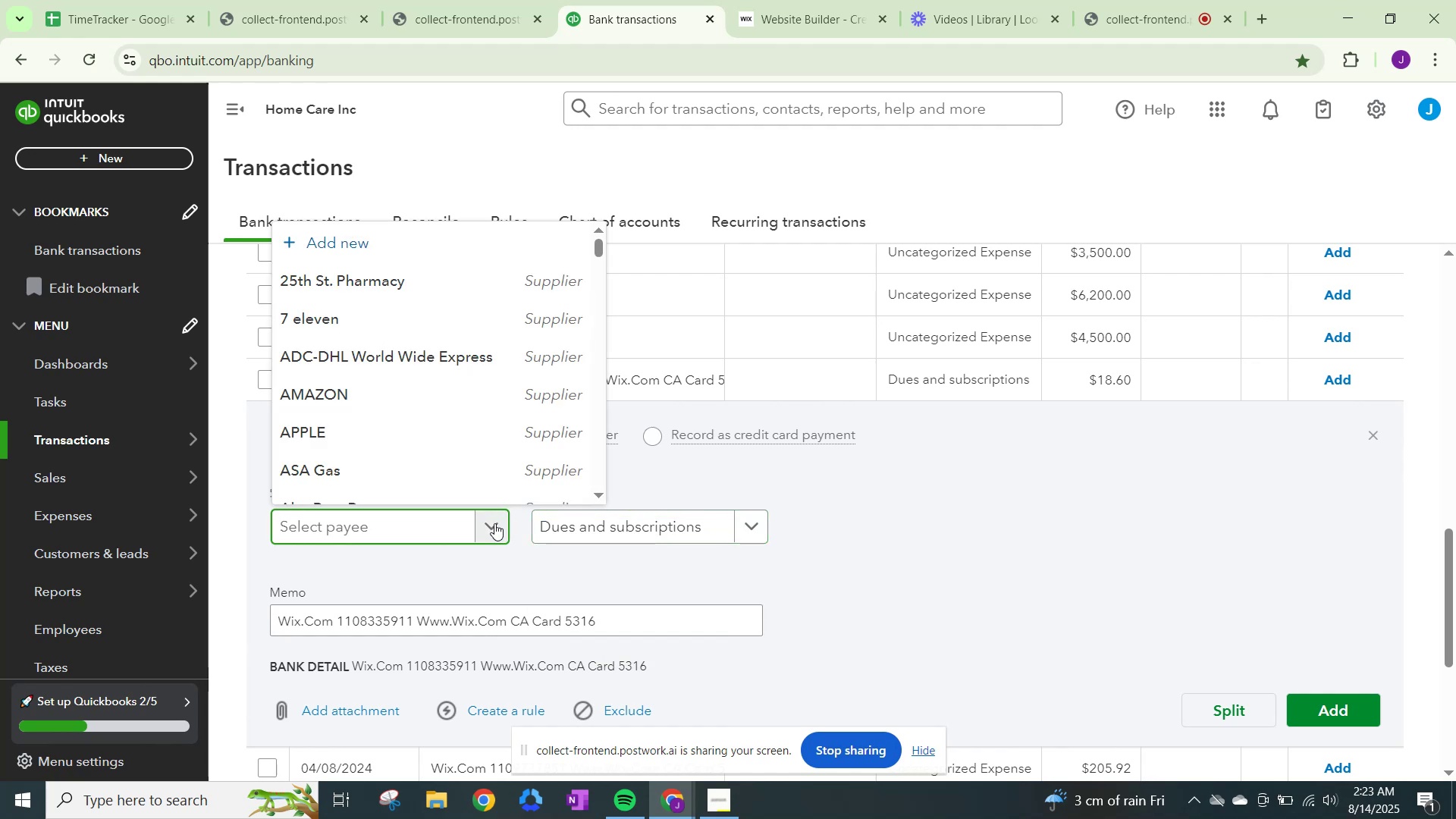 
type(wix)
 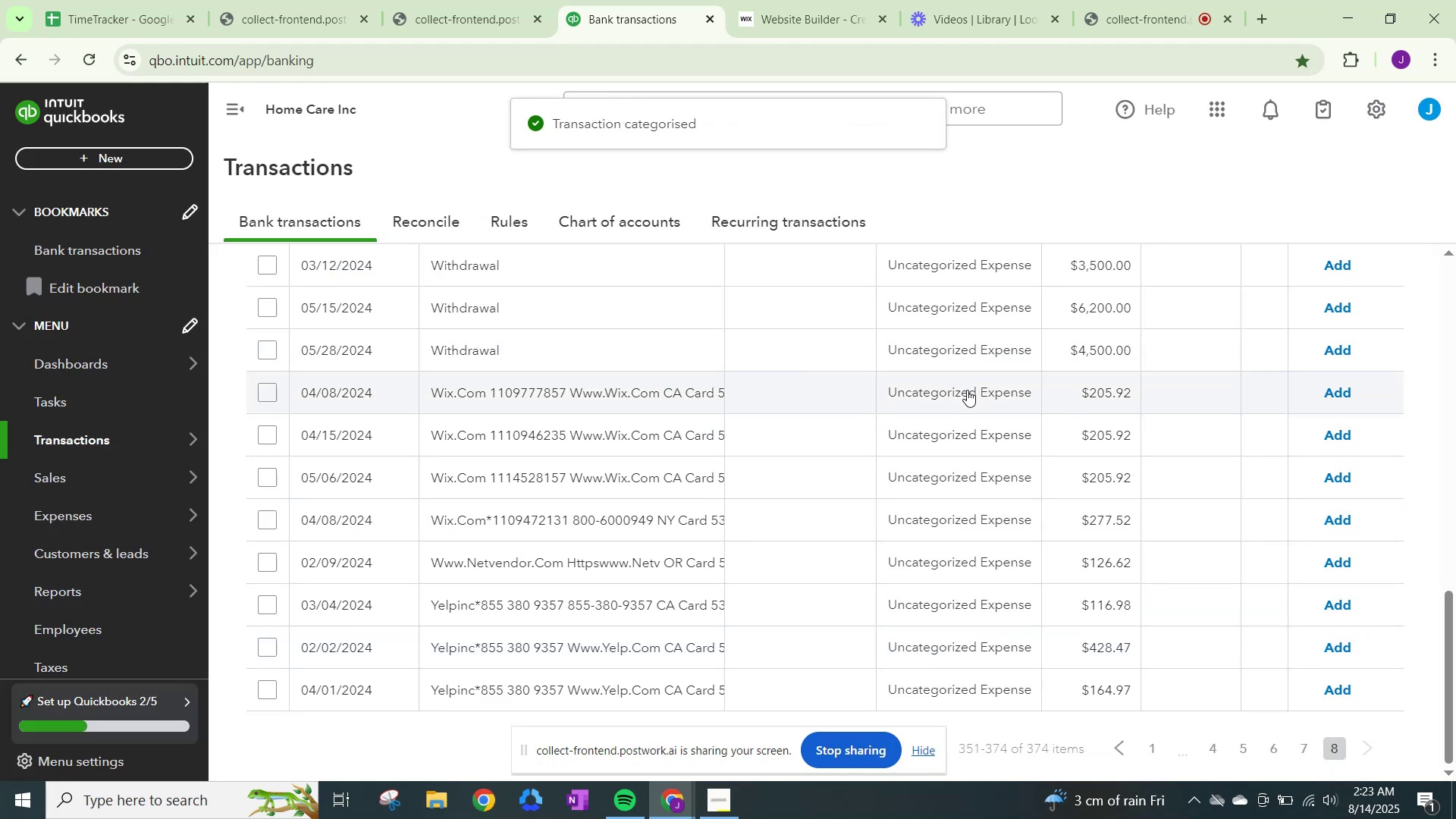 
wait(6.27)
 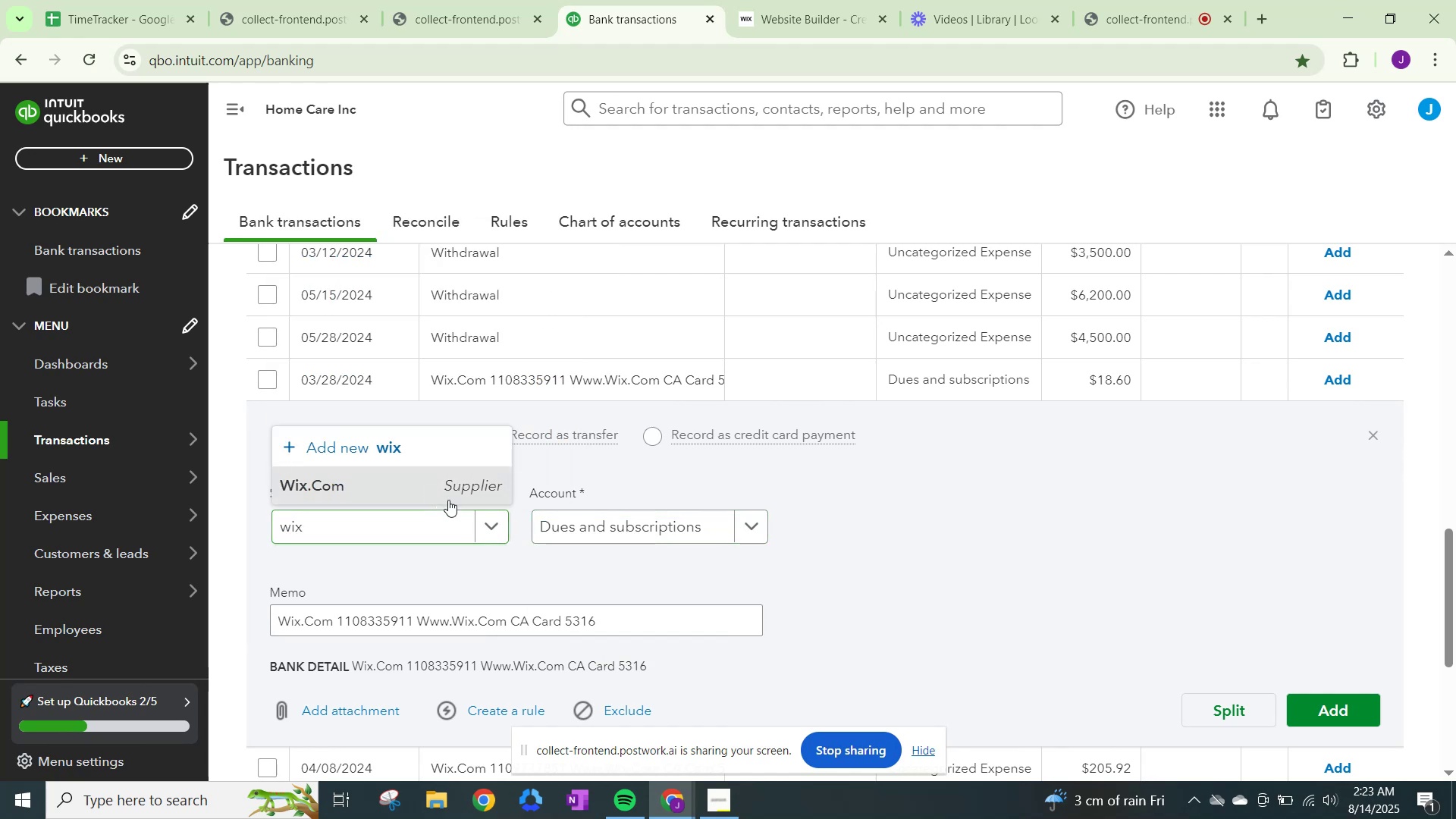 
left_click([494, 535])
 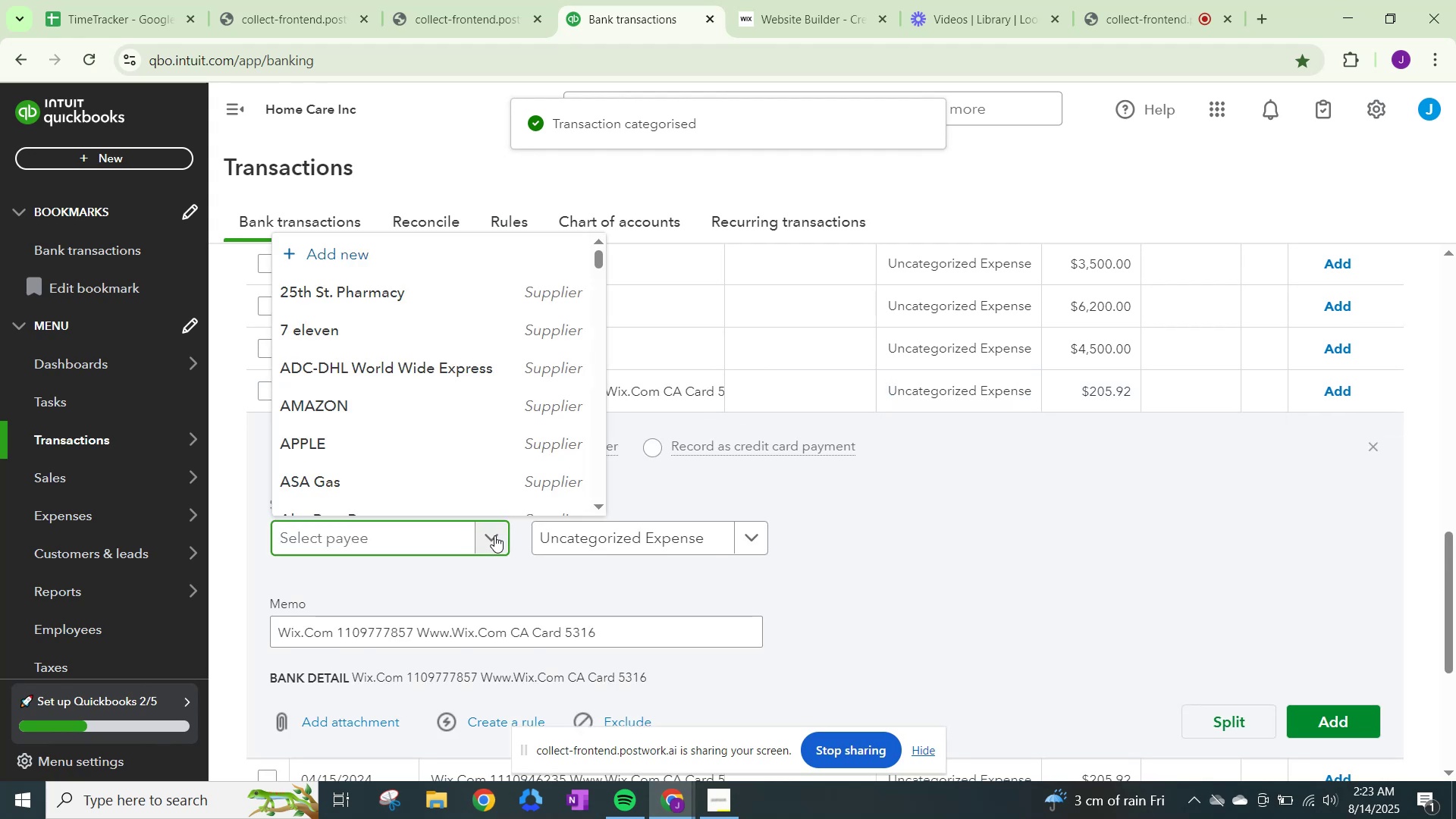 
type(wix)
 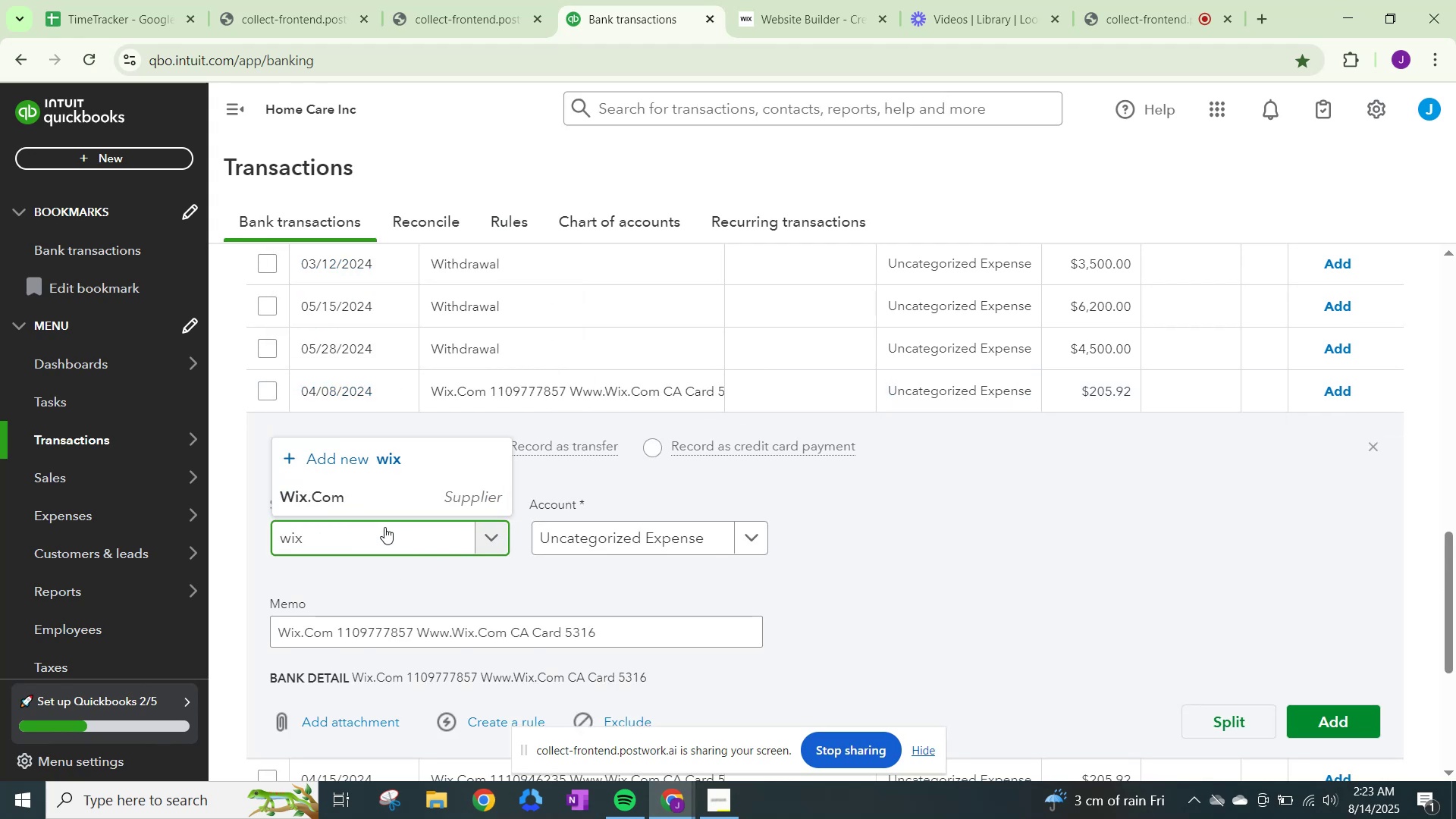 
left_click([378, 504])
 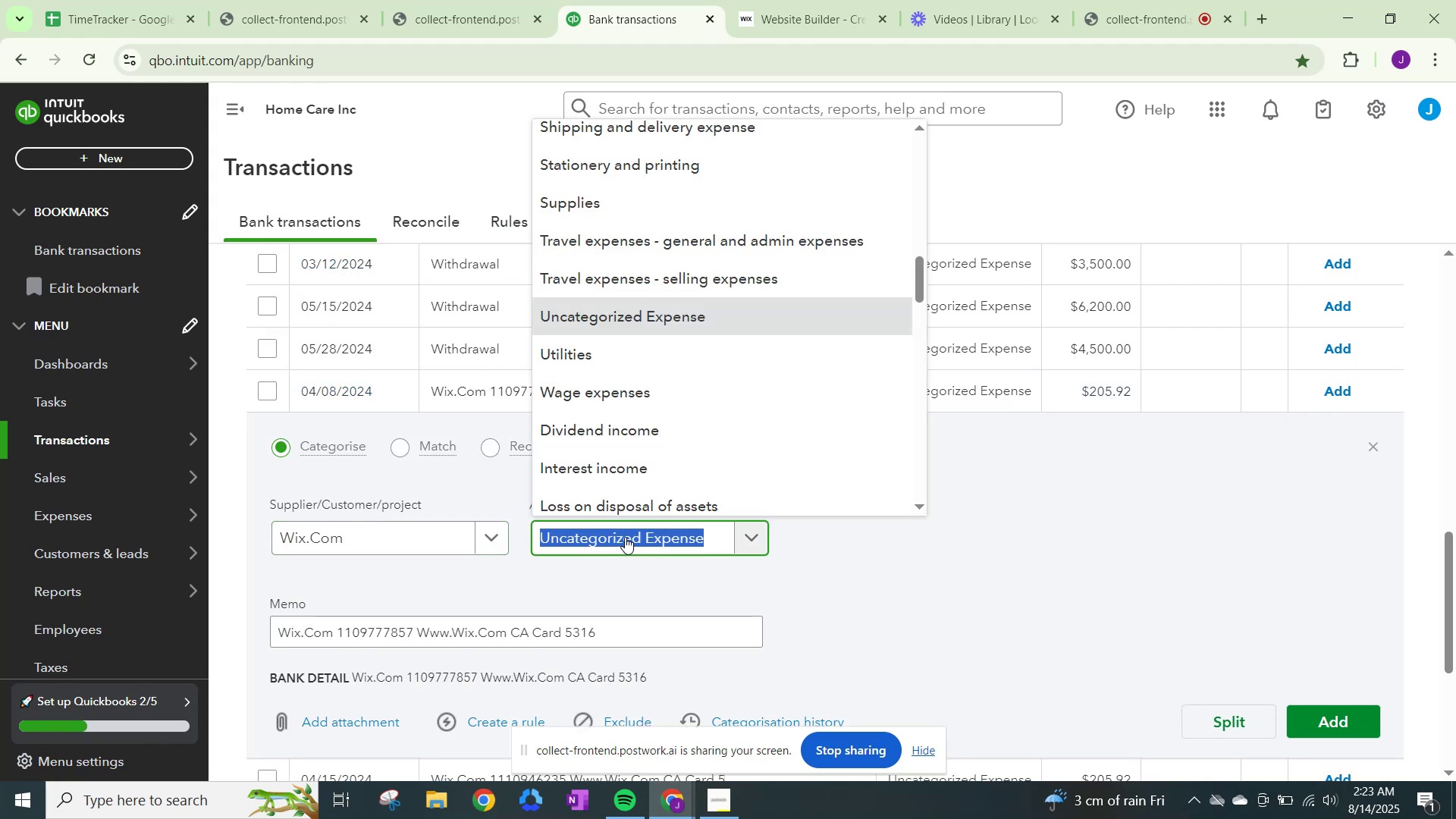 
wait(6.02)
 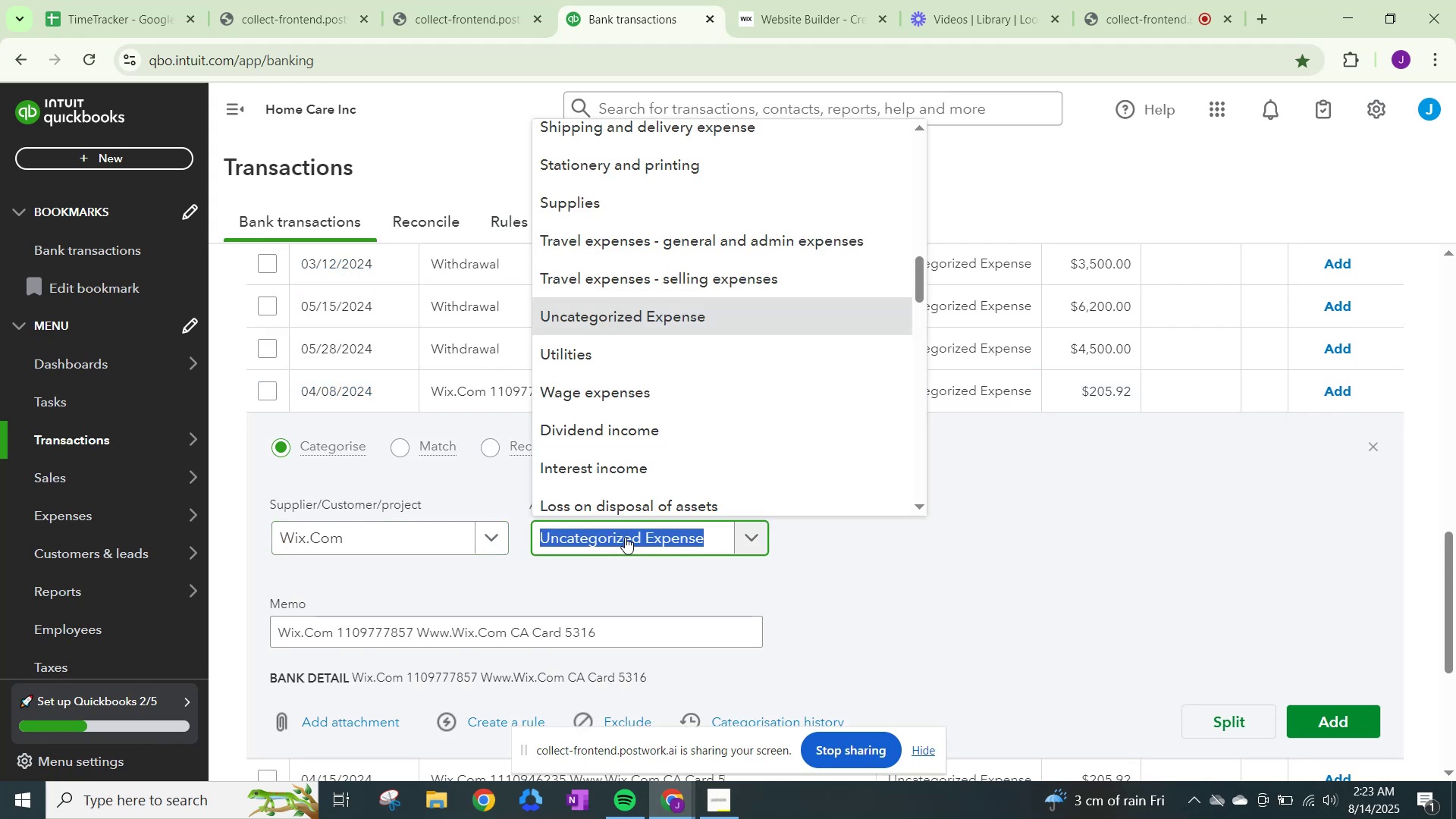 
type(dues)
 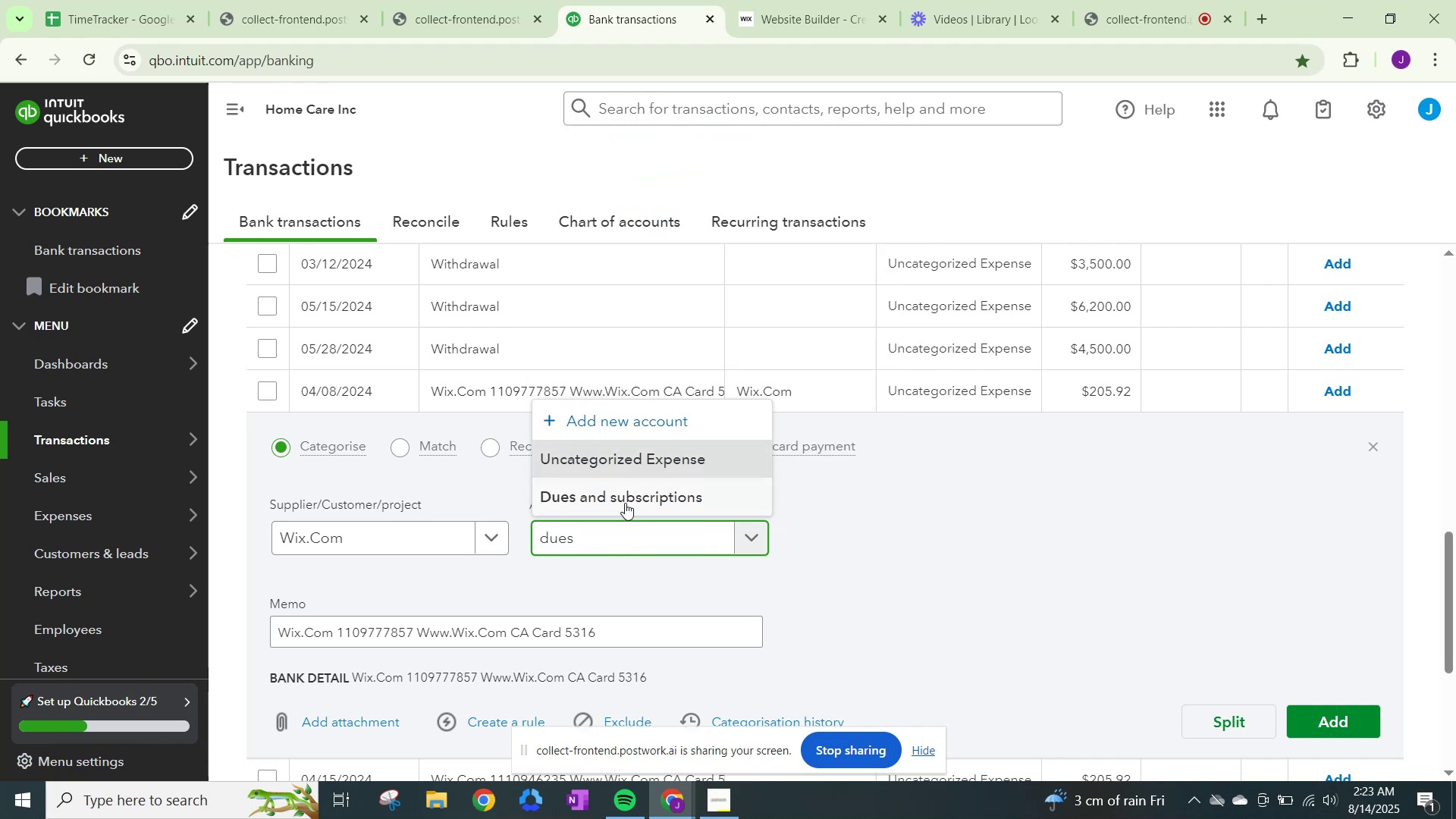 
left_click([626, 493])
 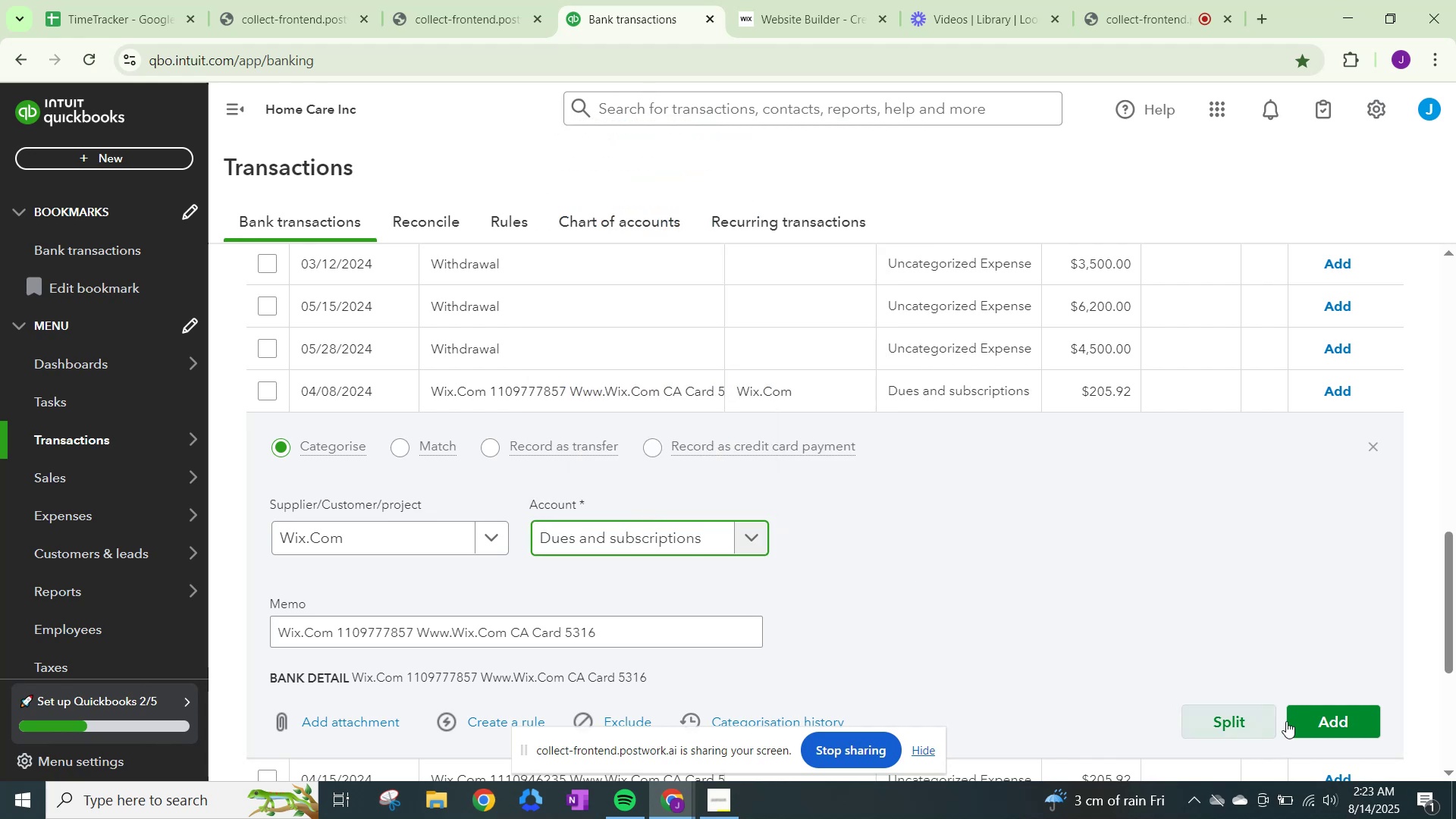 
left_click([1332, 726])
 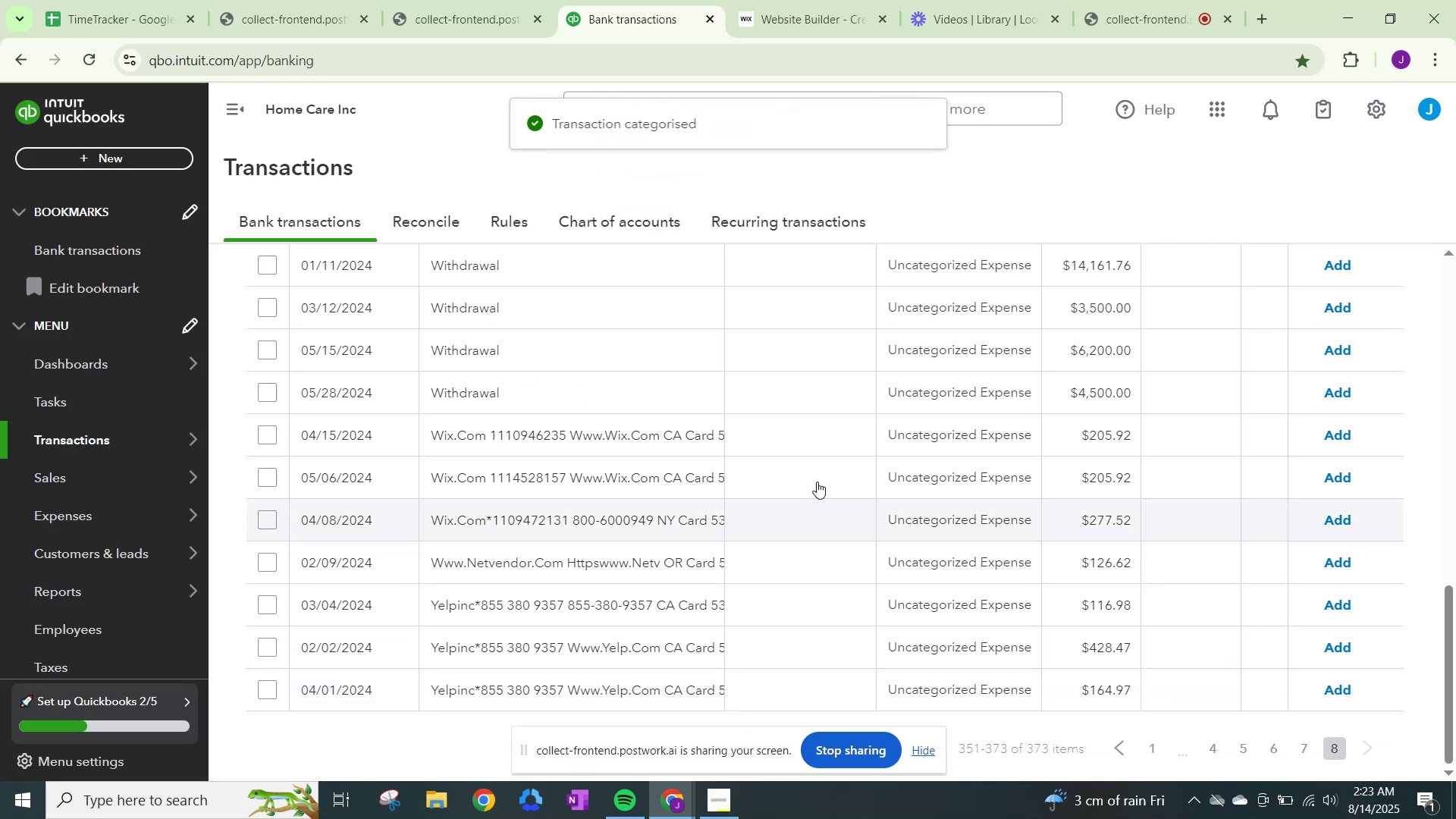 
left_click([958, 432])
 